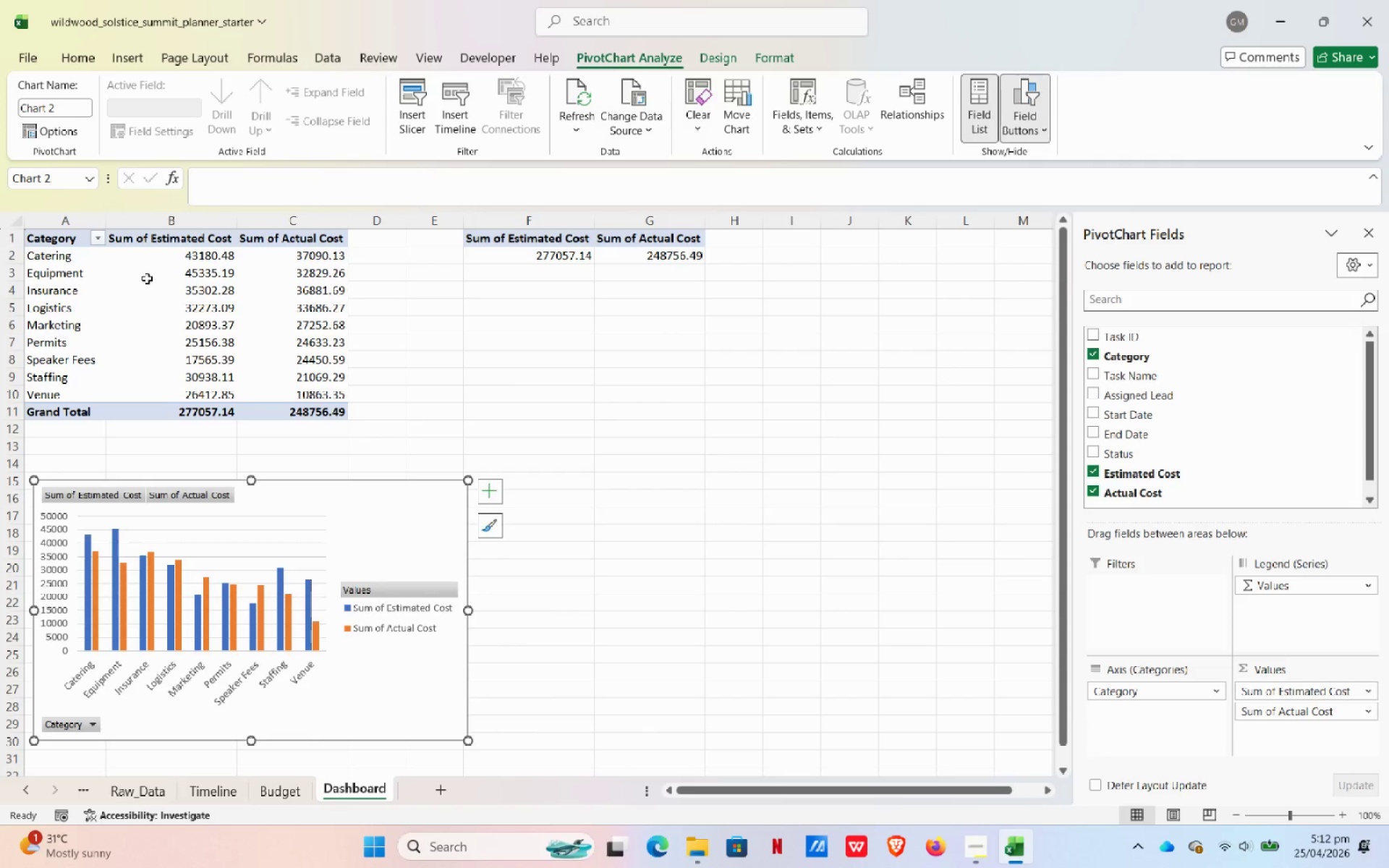 
left_click([147, 278])
 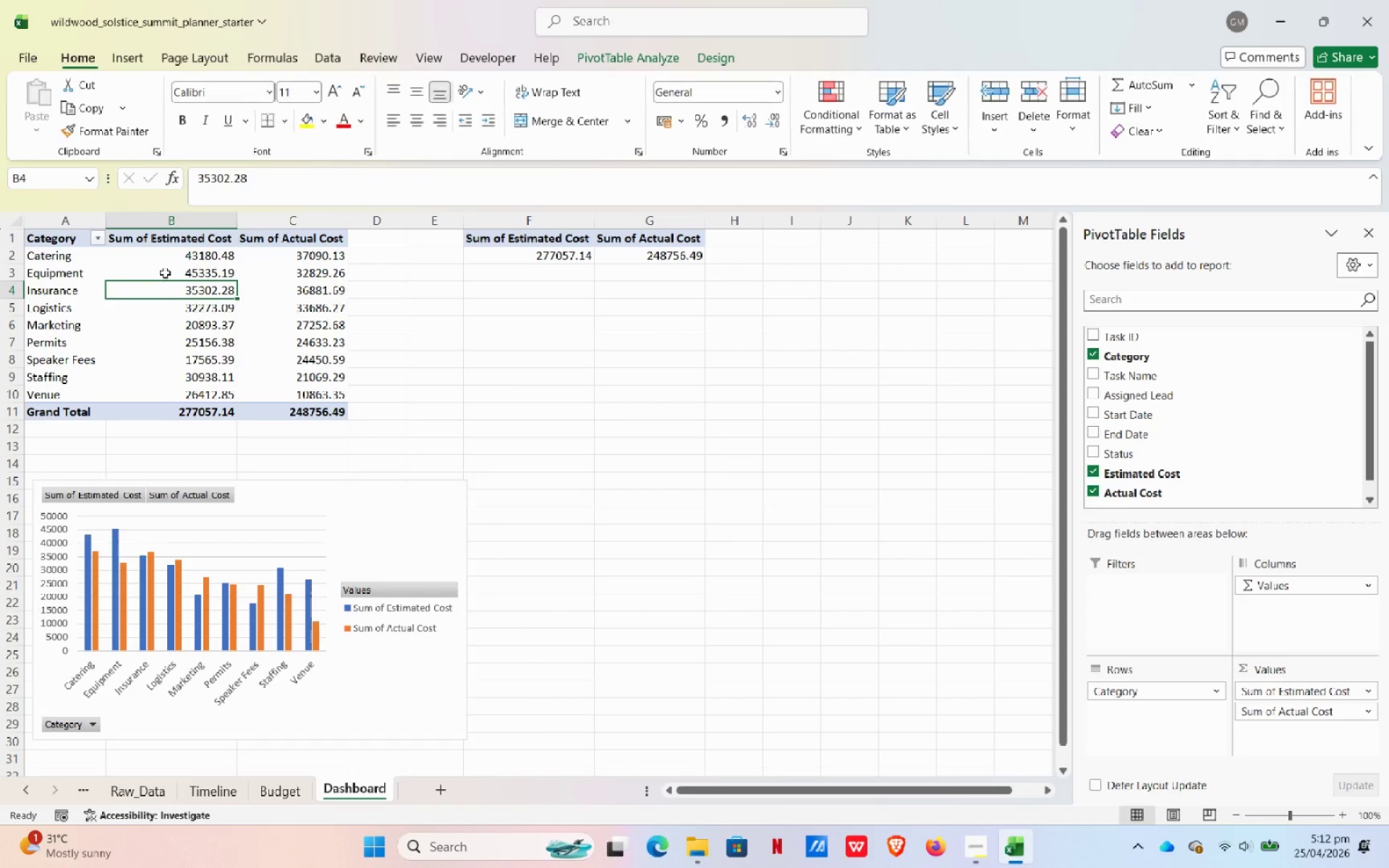 
mouse_move([184, 263])
 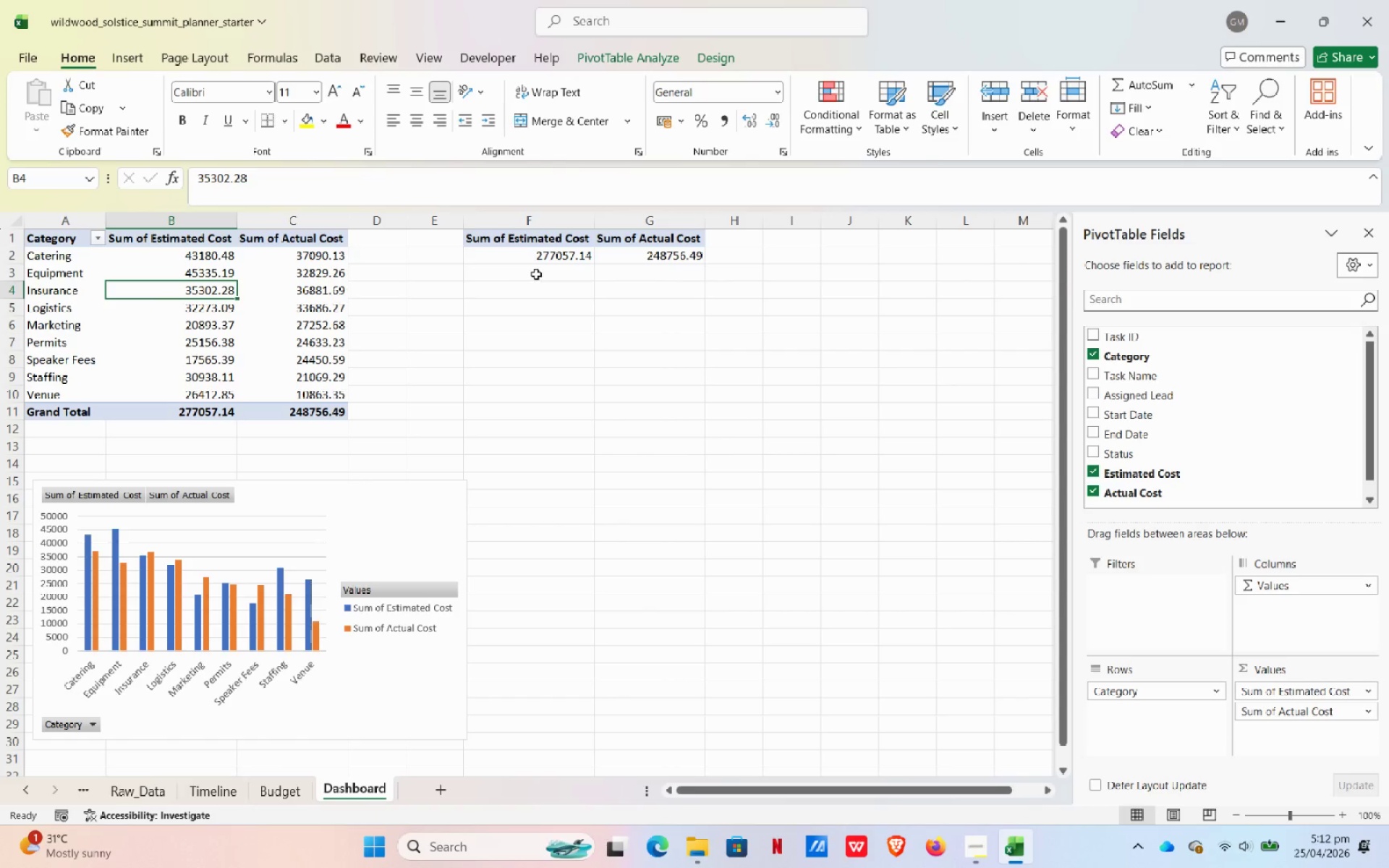 
left_click([543, 276])
 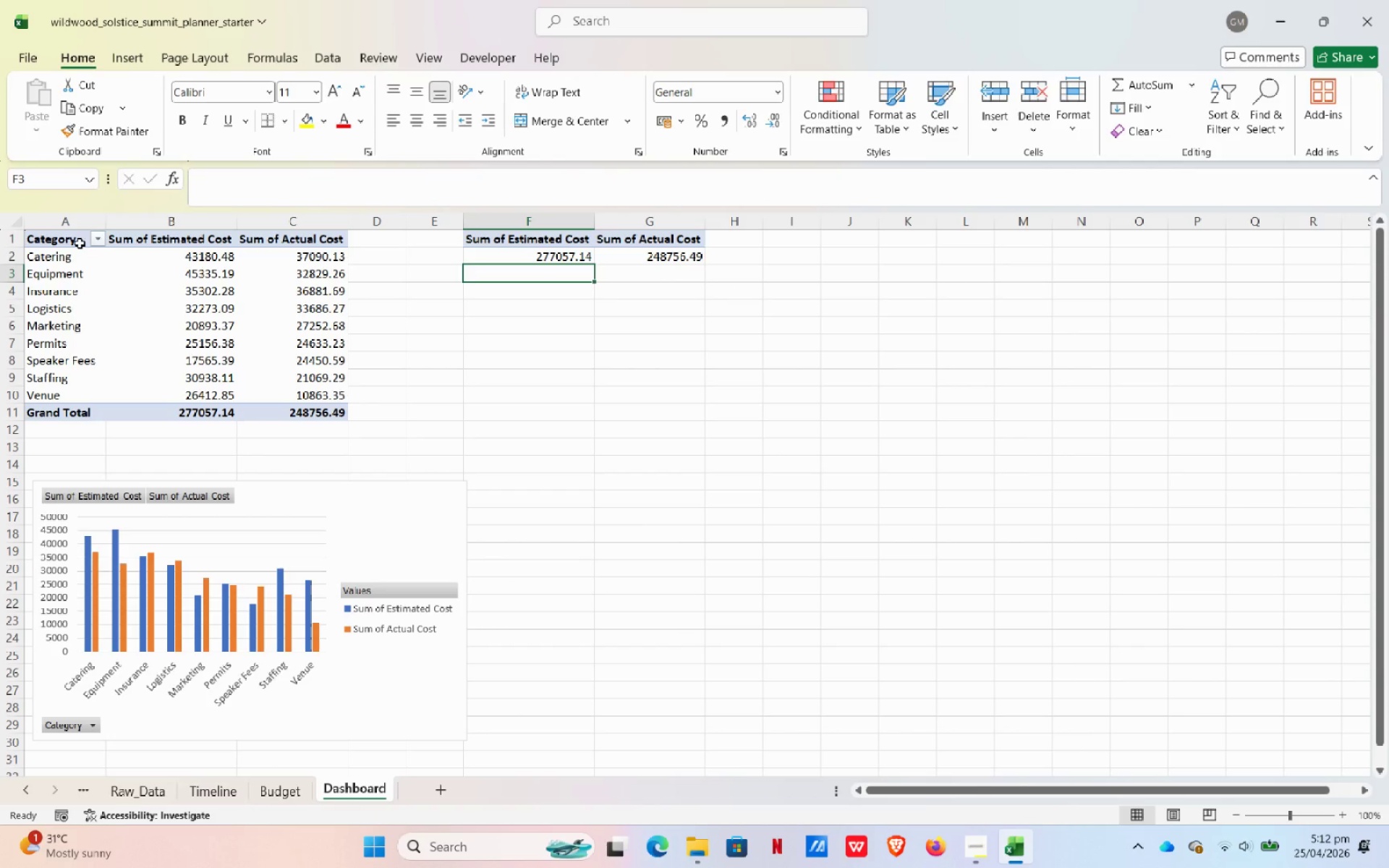 
wait(11.91)
 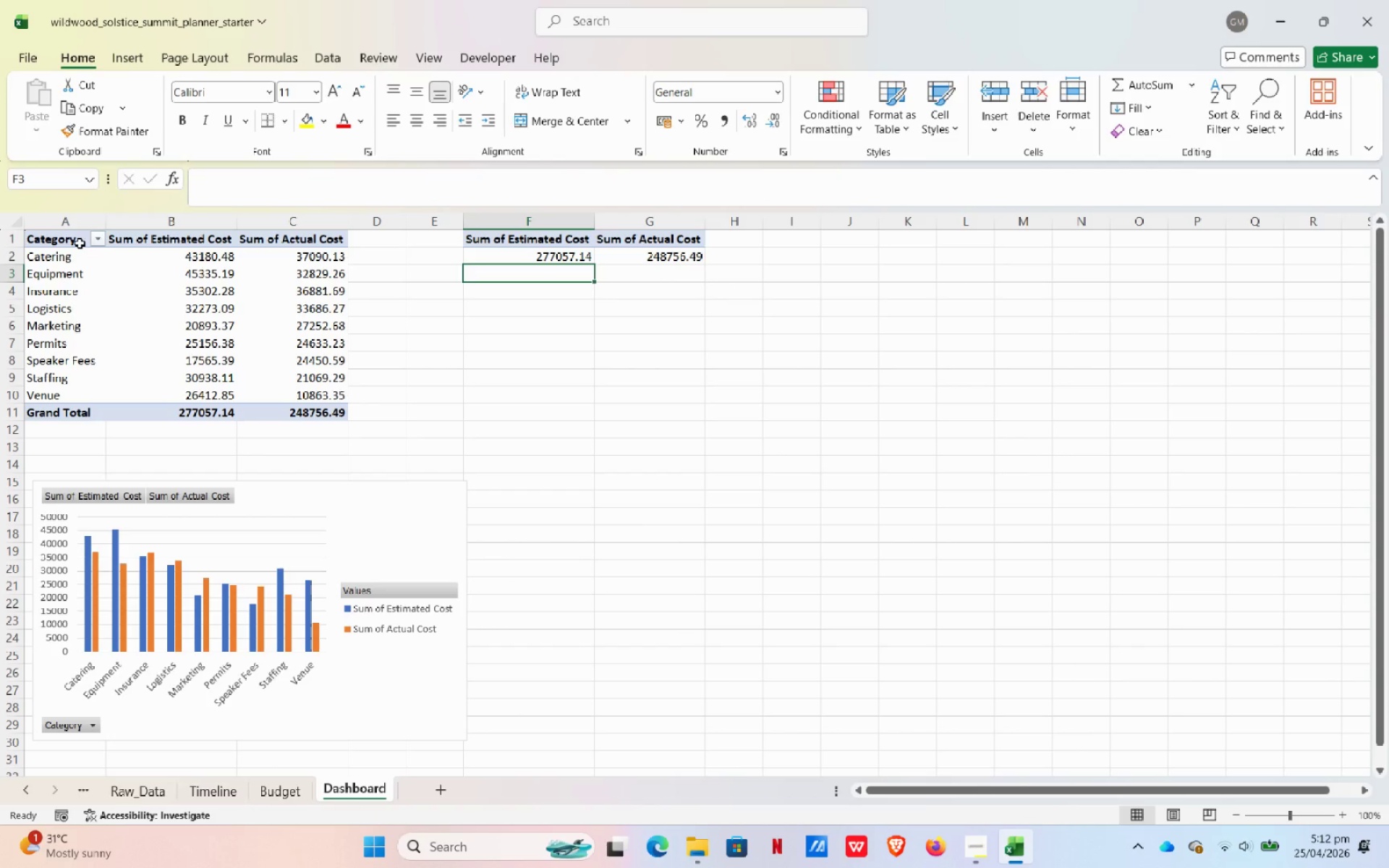 
left_click_drag(start_coordinate=[77, 237], to_coordinate=[300, 407])
 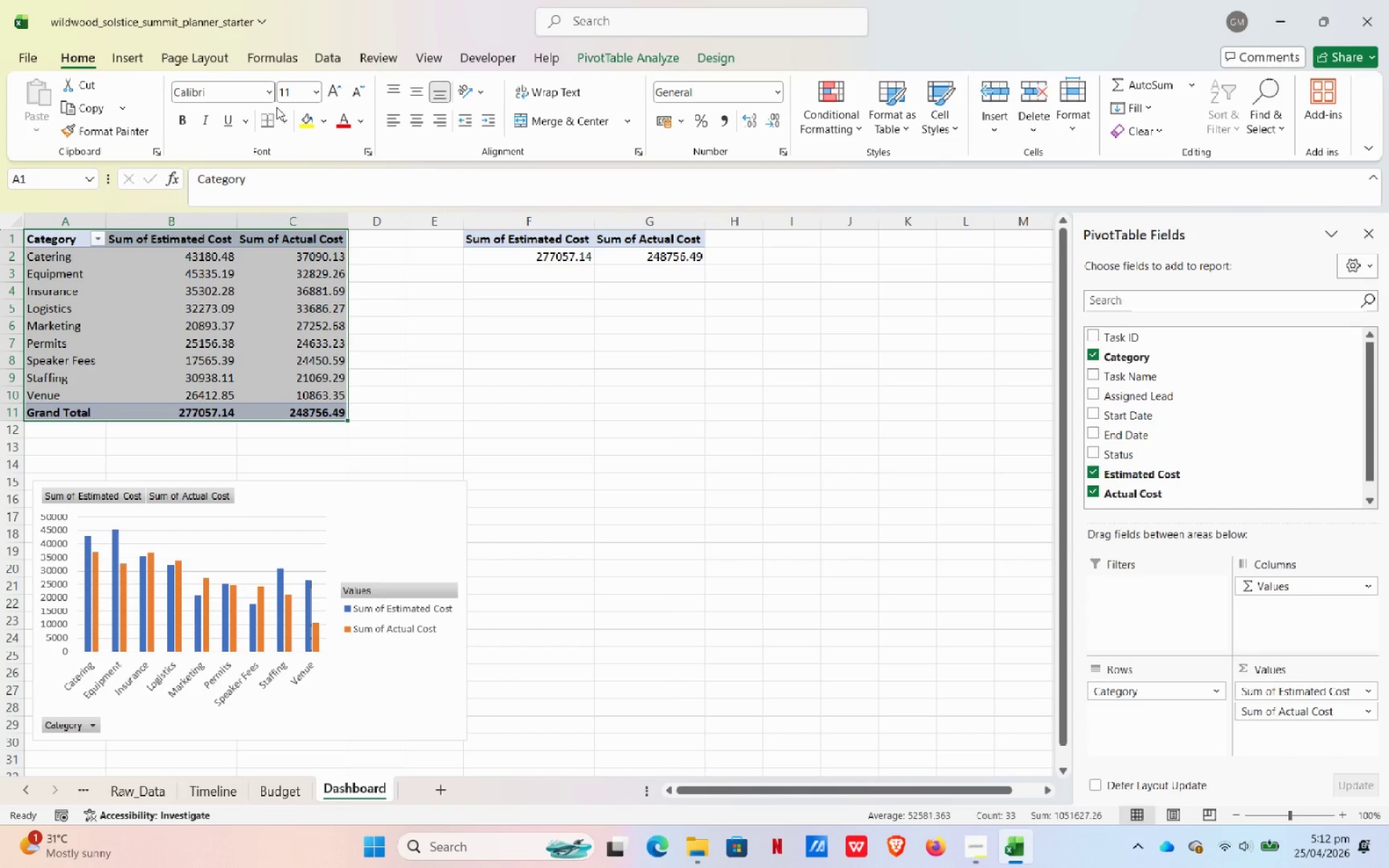 
left_click([286, 118])
 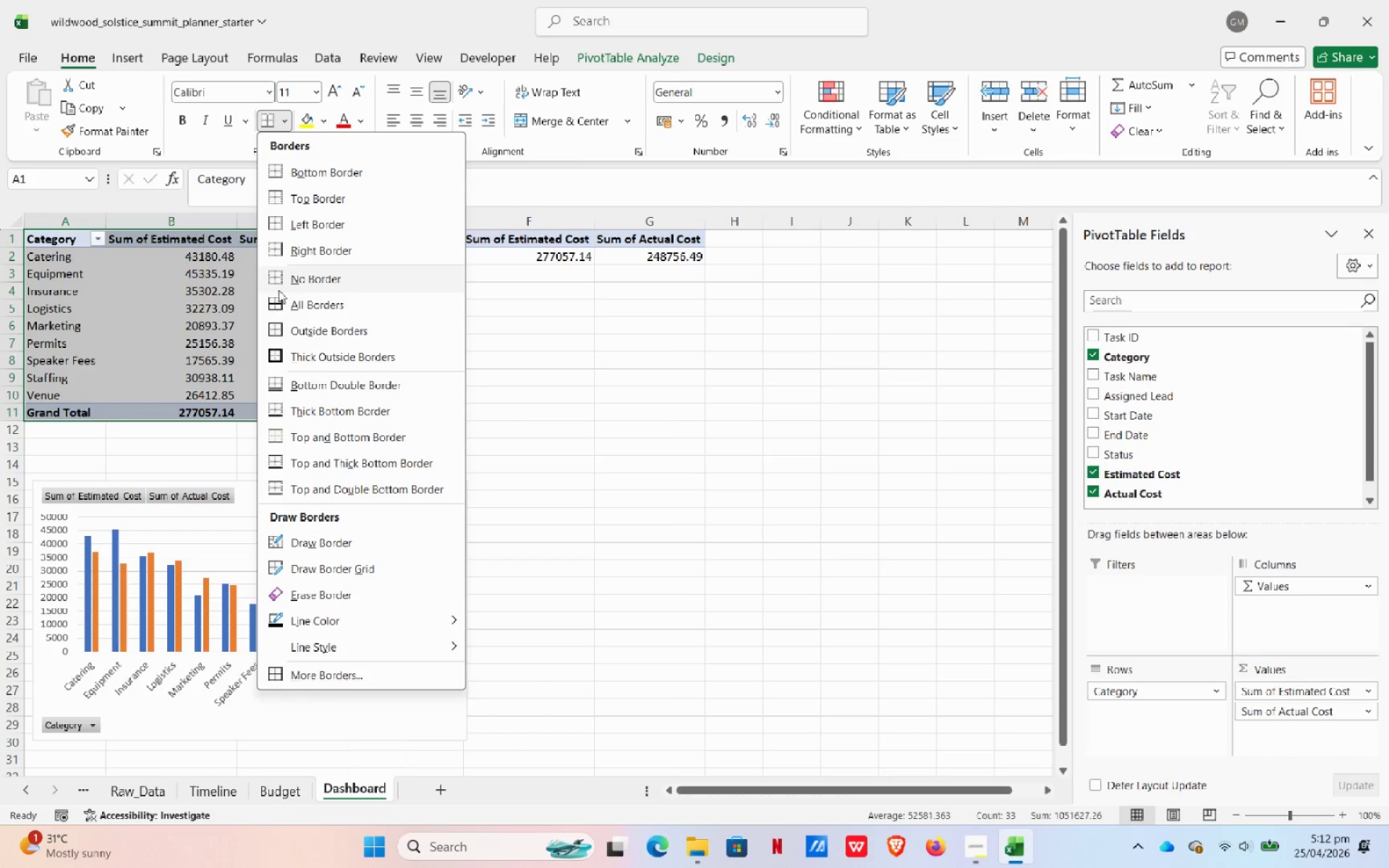 
left_click([276, 302])
 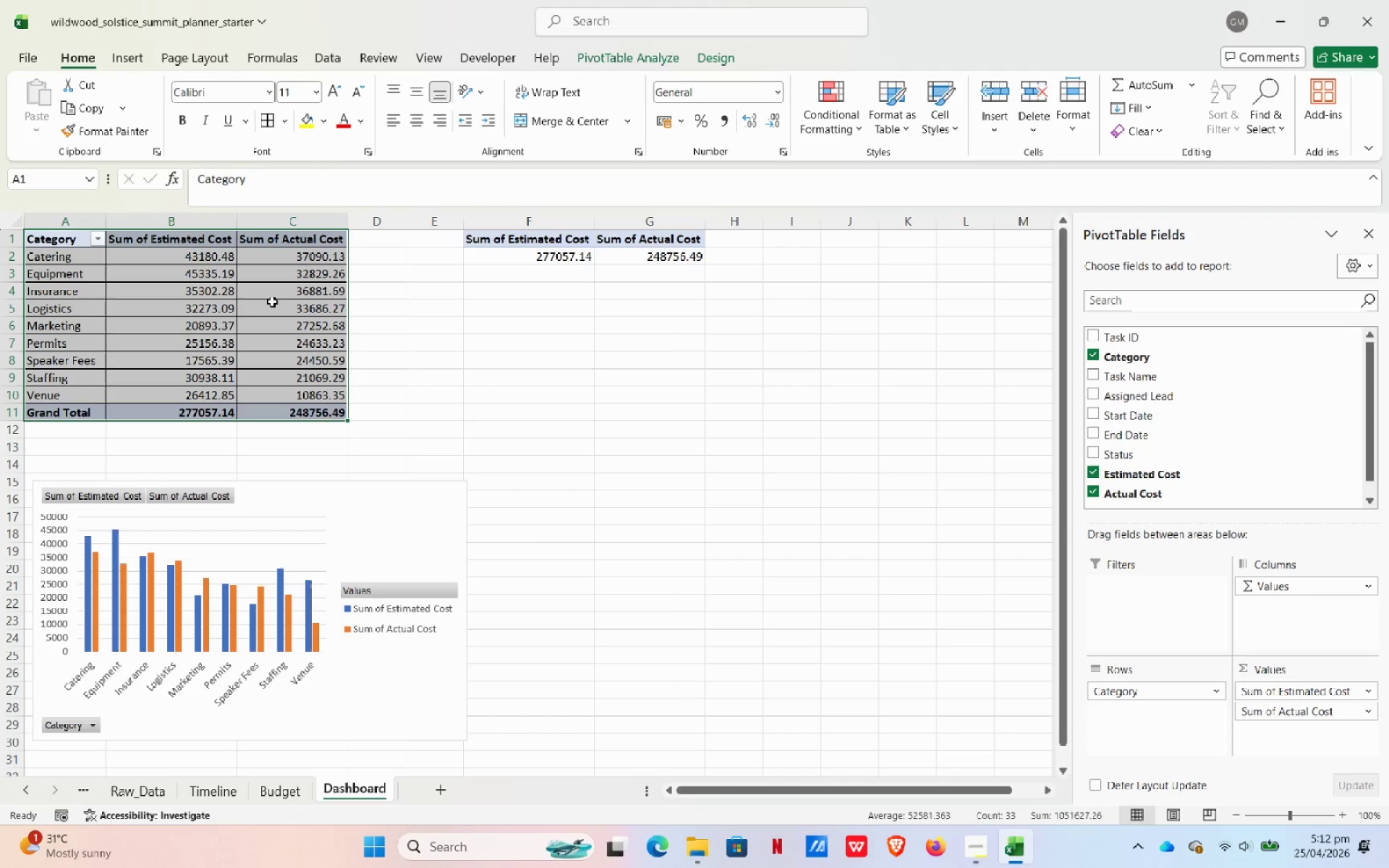 
mouse_move([248, 309])
 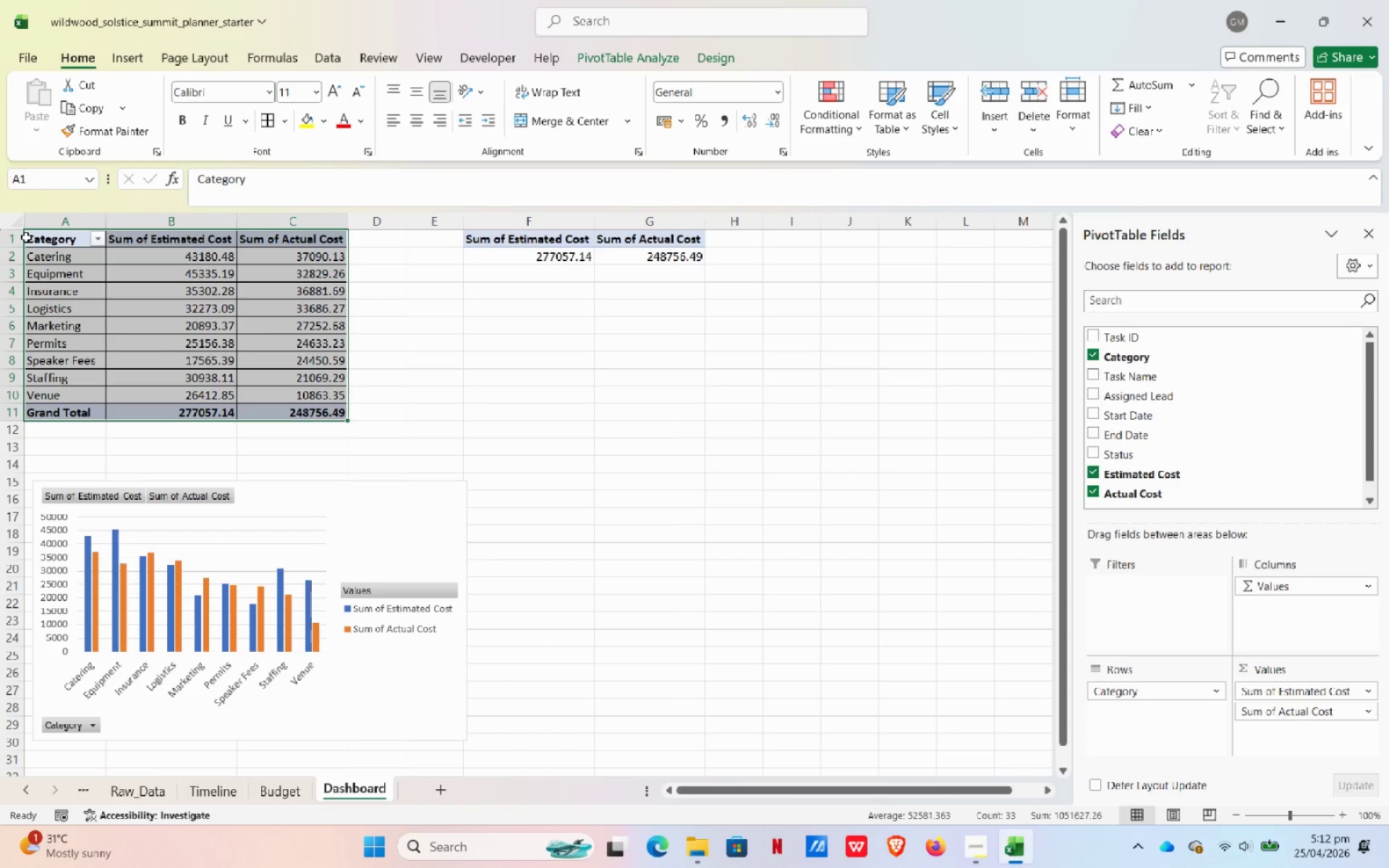 
mouse_move([35, 281])
 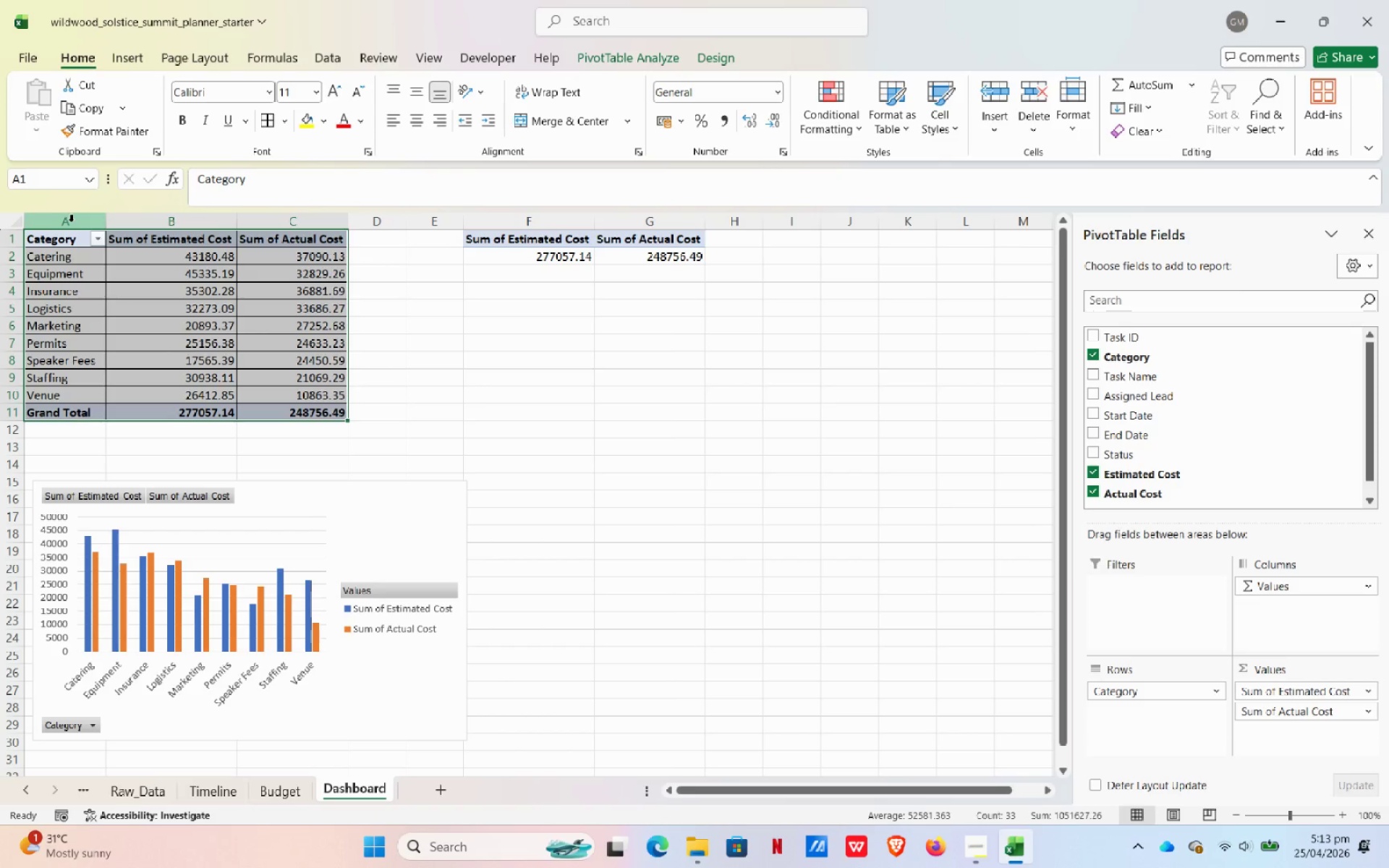 
left_click([69, 239])
 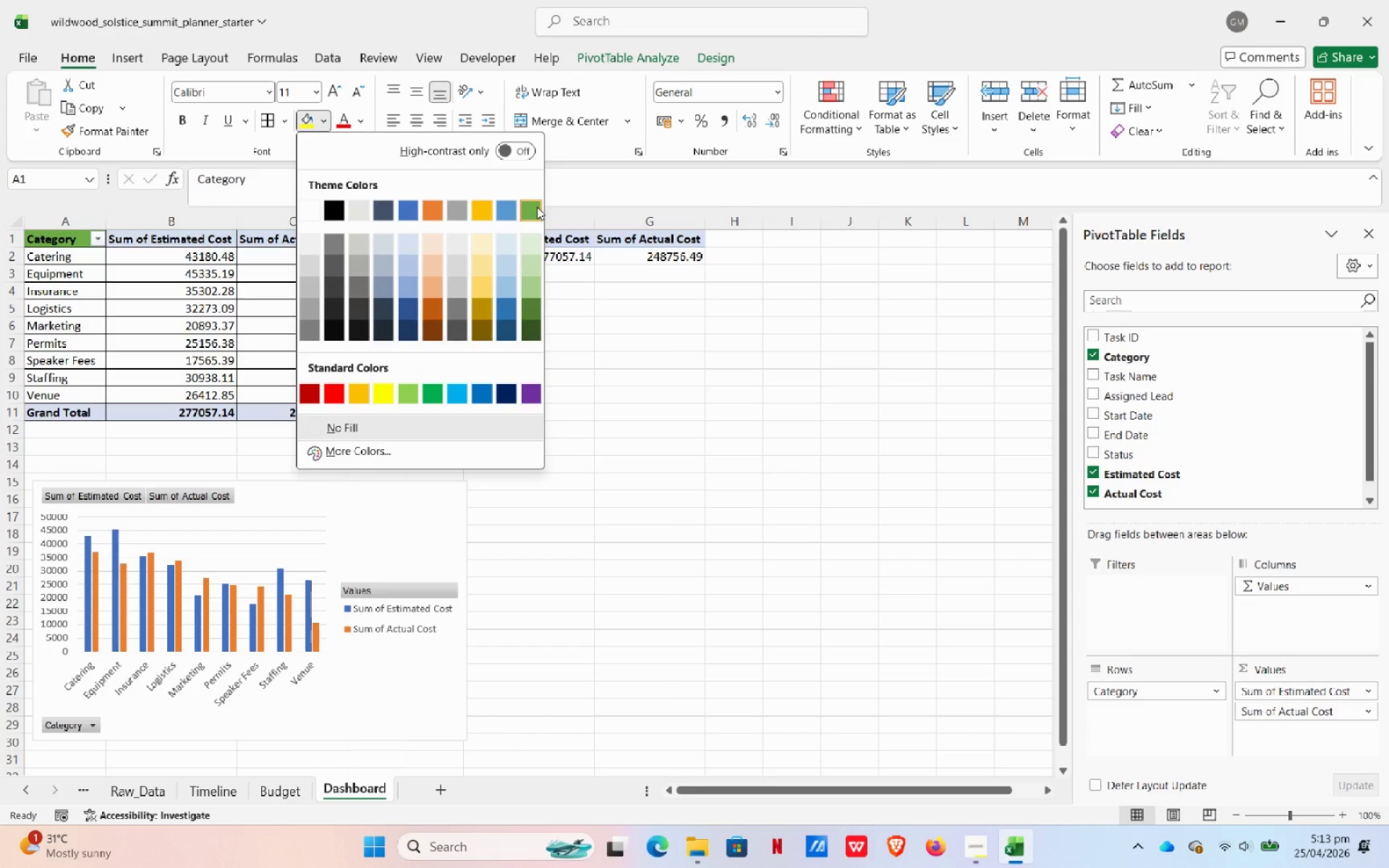 
wait(5.8)
 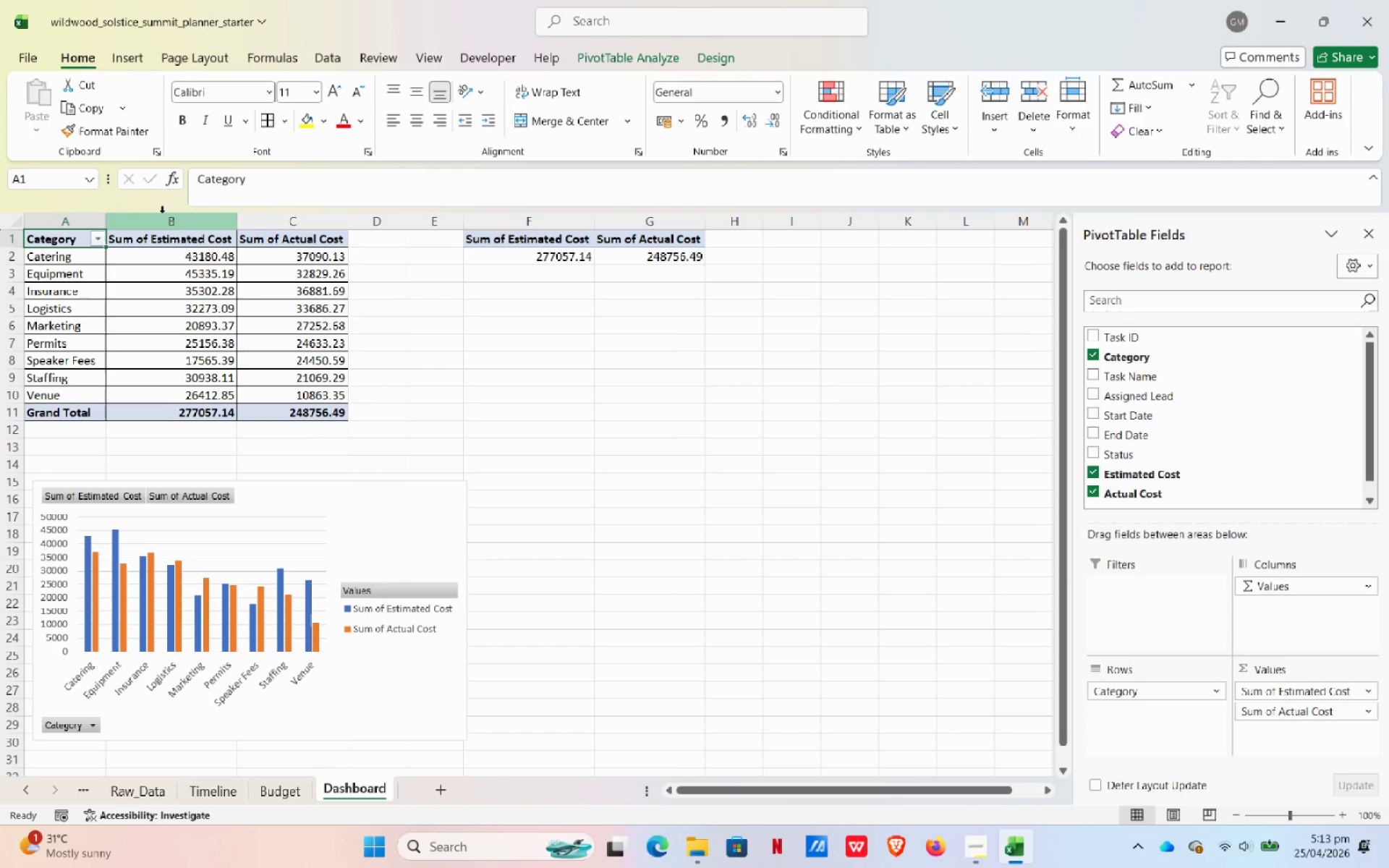 
left_click([531, 208])
 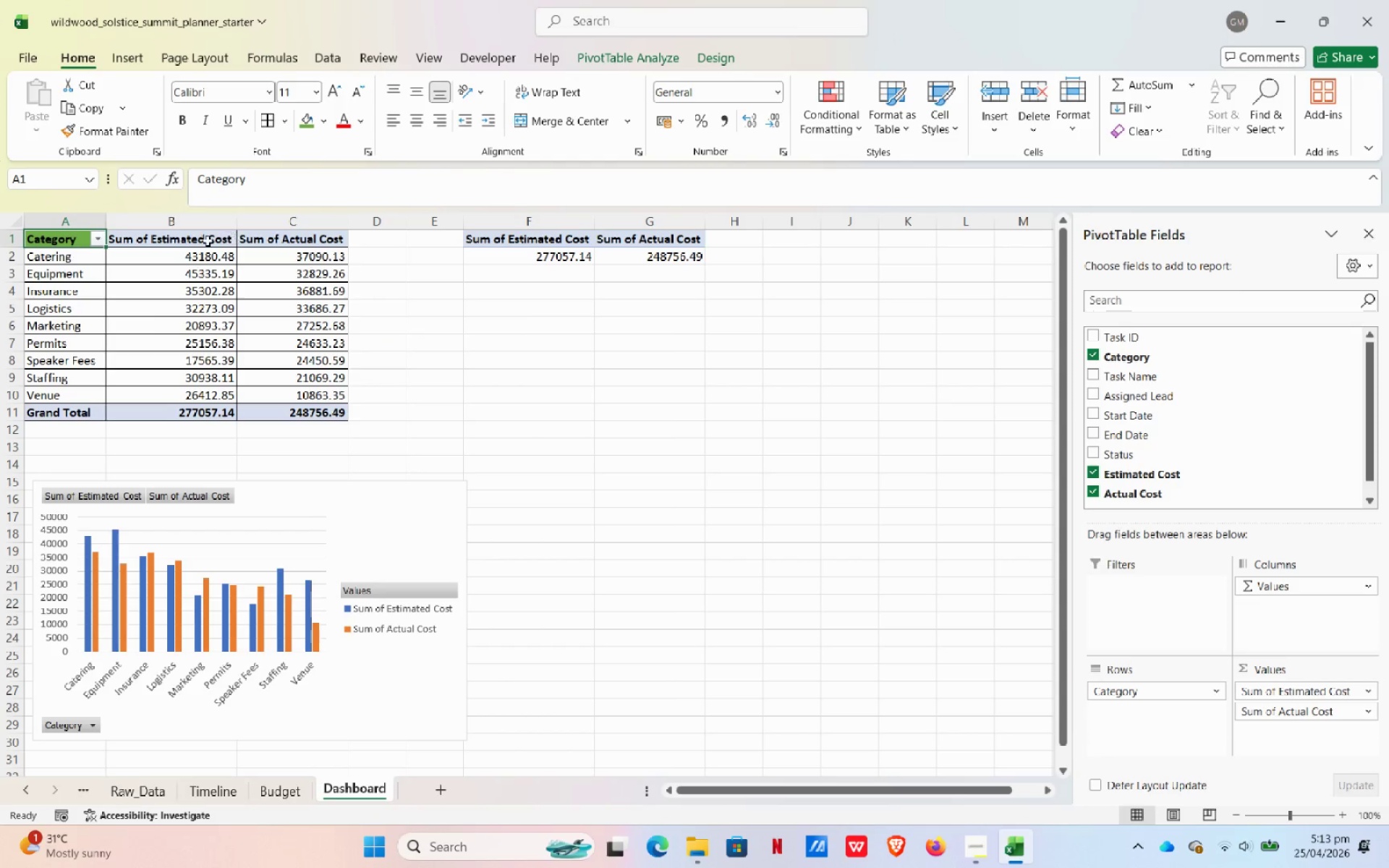 
left_click([200, 241])
 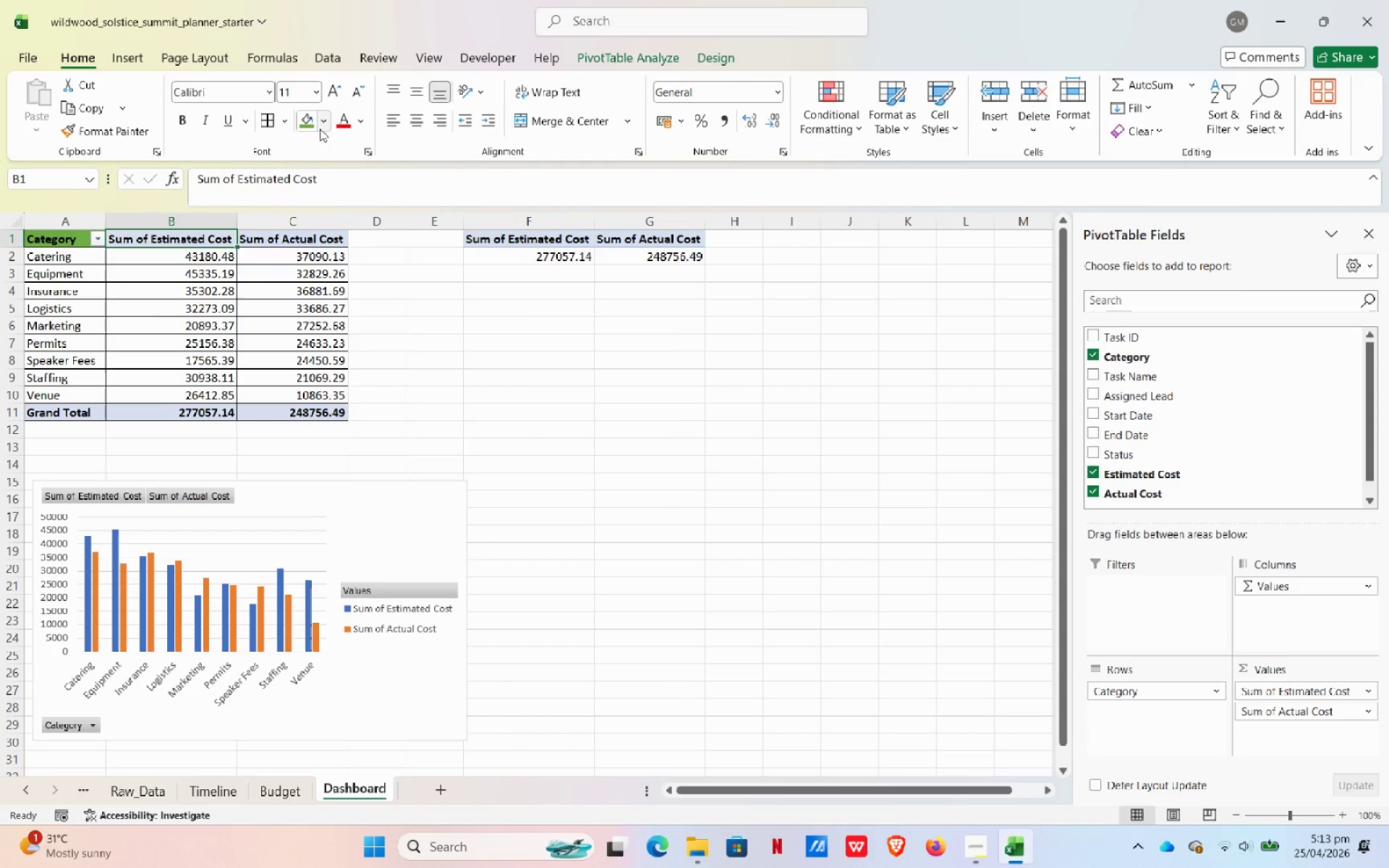 
left_click([322, 127])
 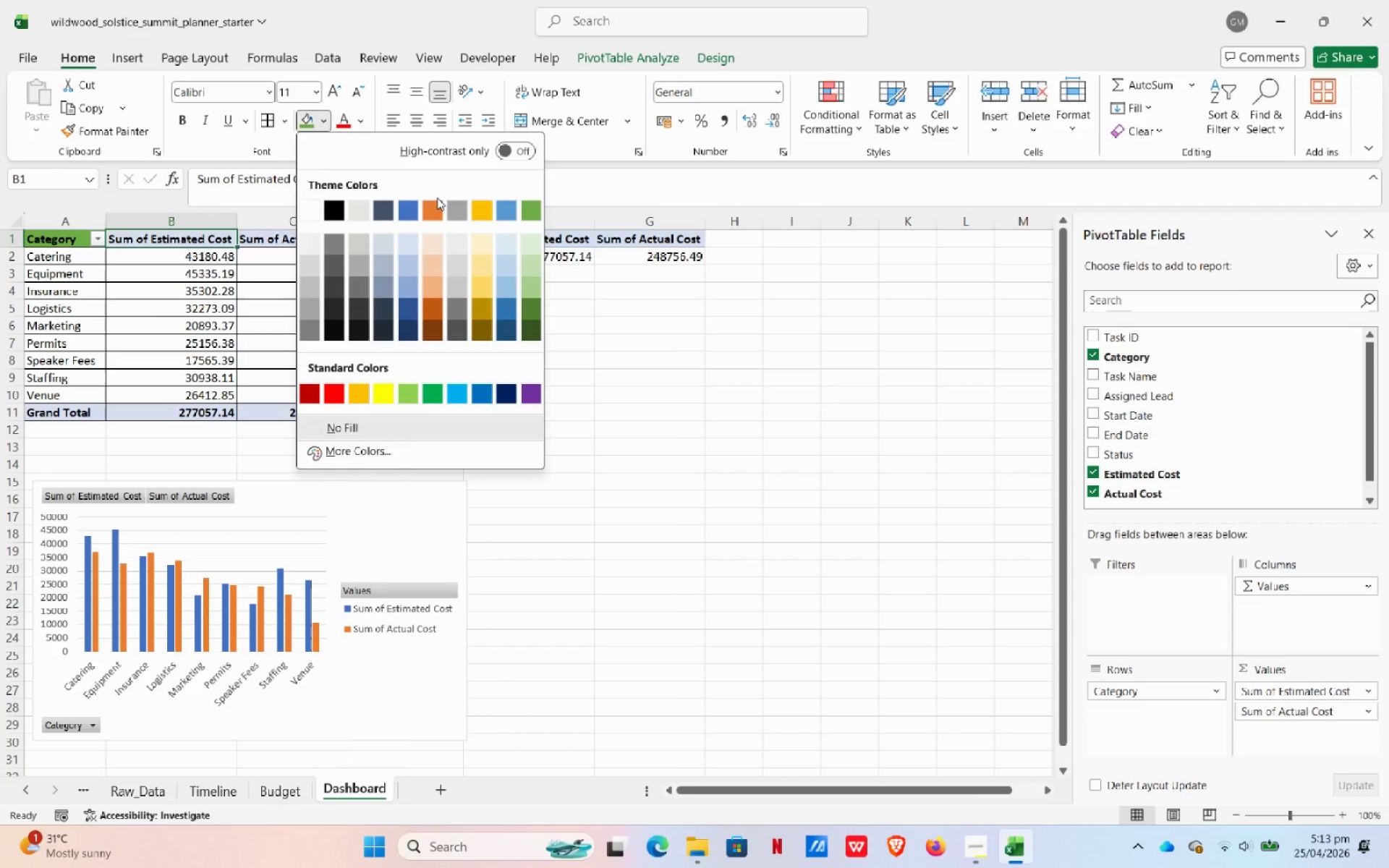 
mouse_move([465, 210])
 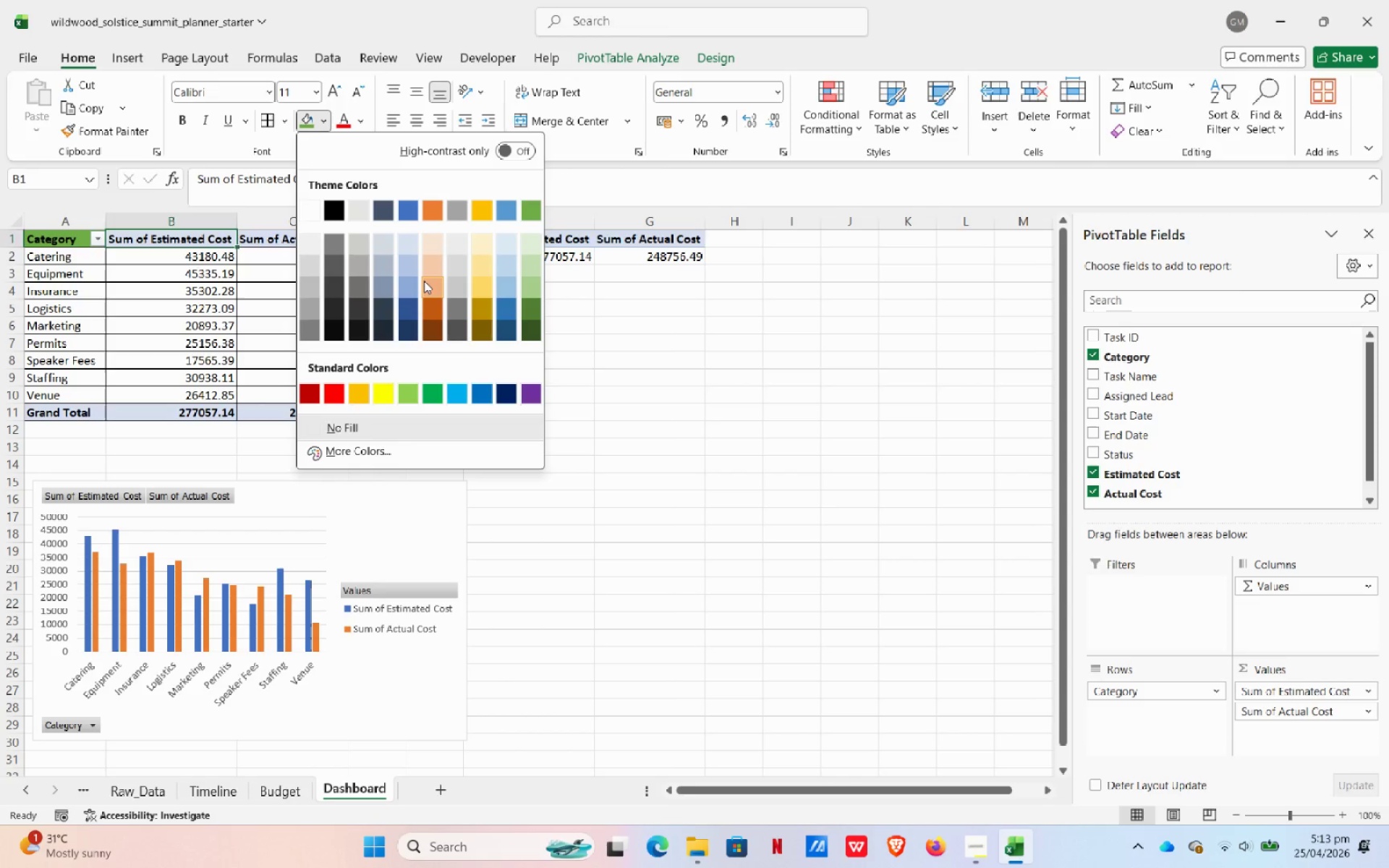 
left_click([427, 281])
 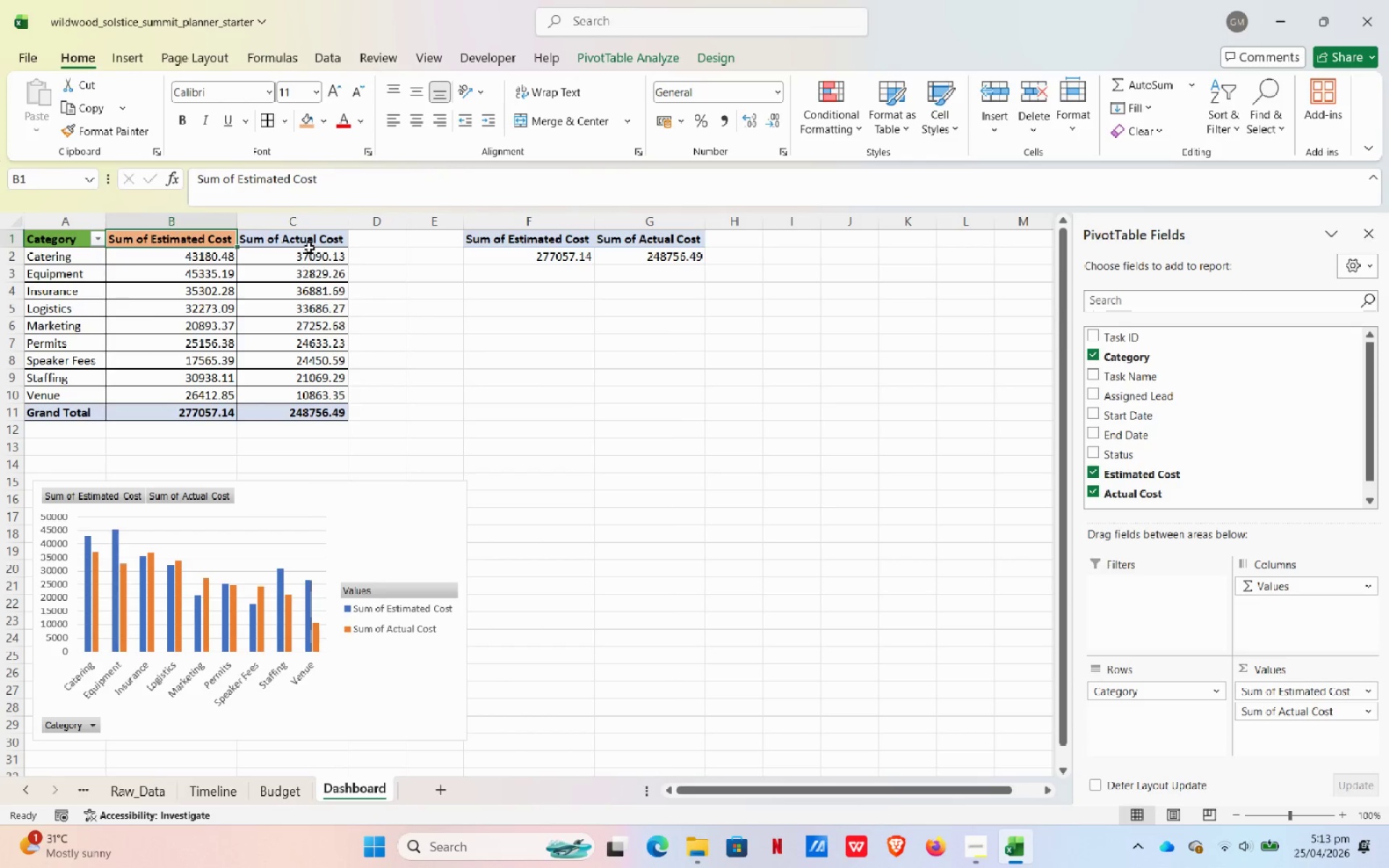 
left_click([313, 242])
 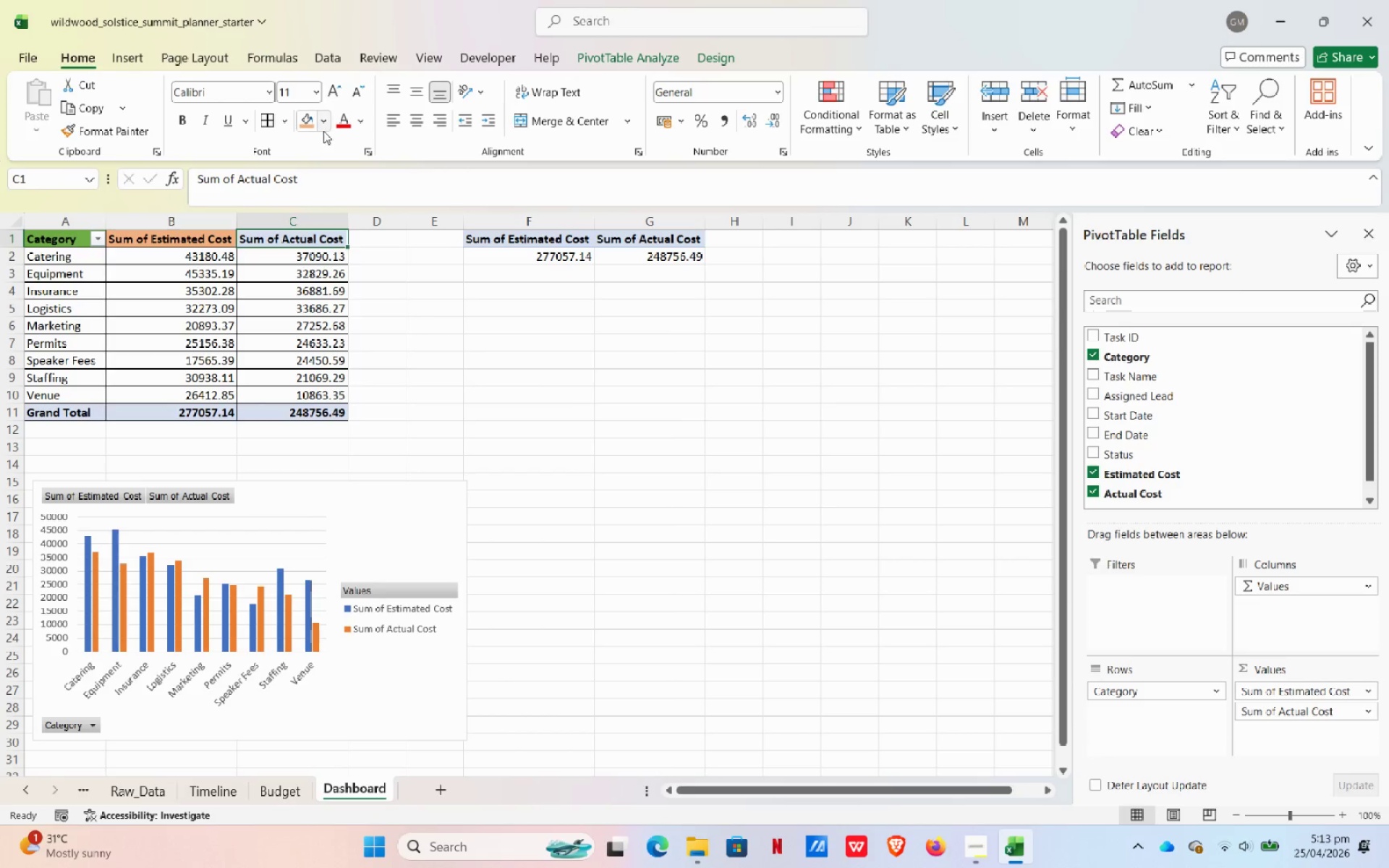 
left_click([323, 127])
 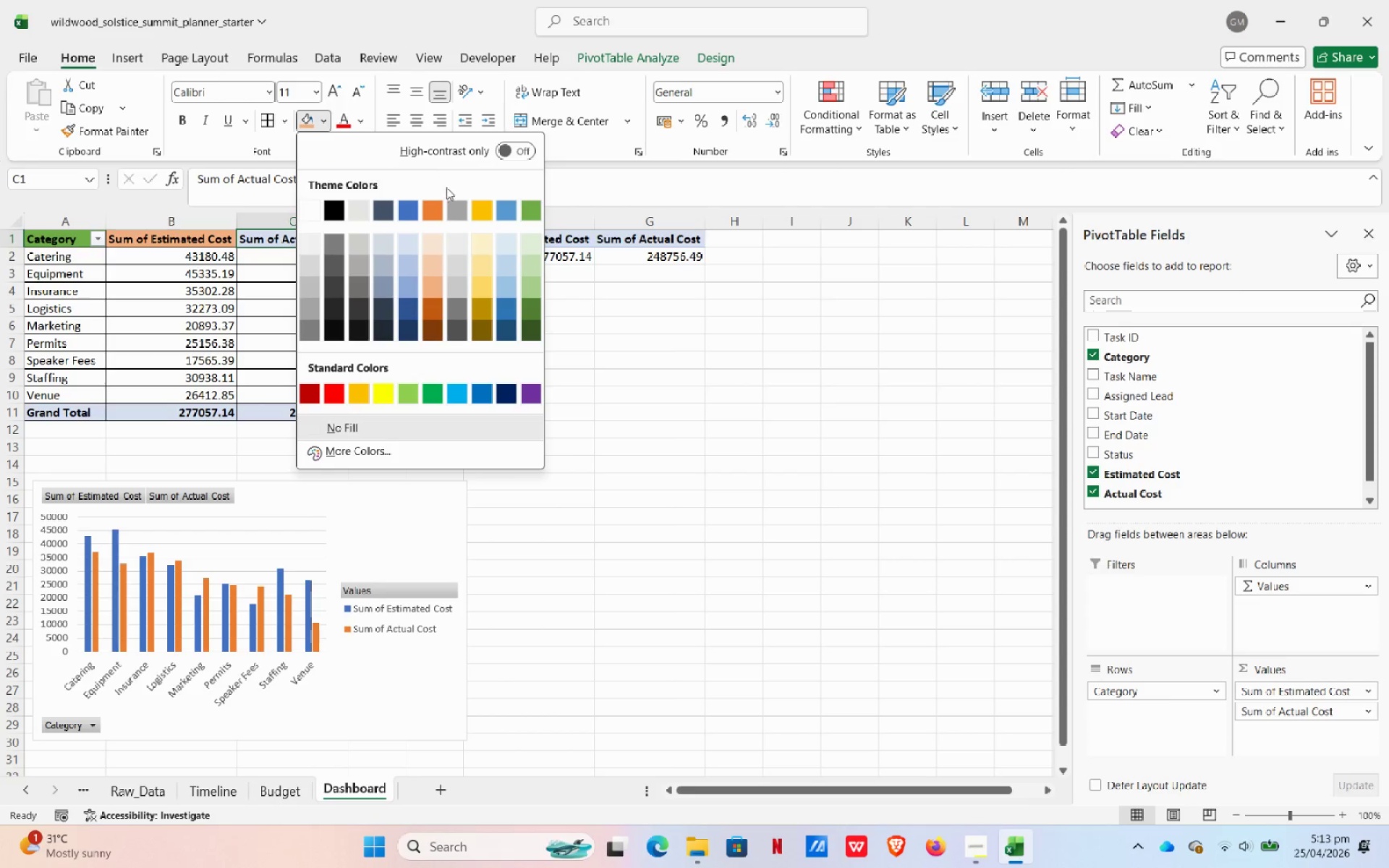 
mouse_move([458, 224])
 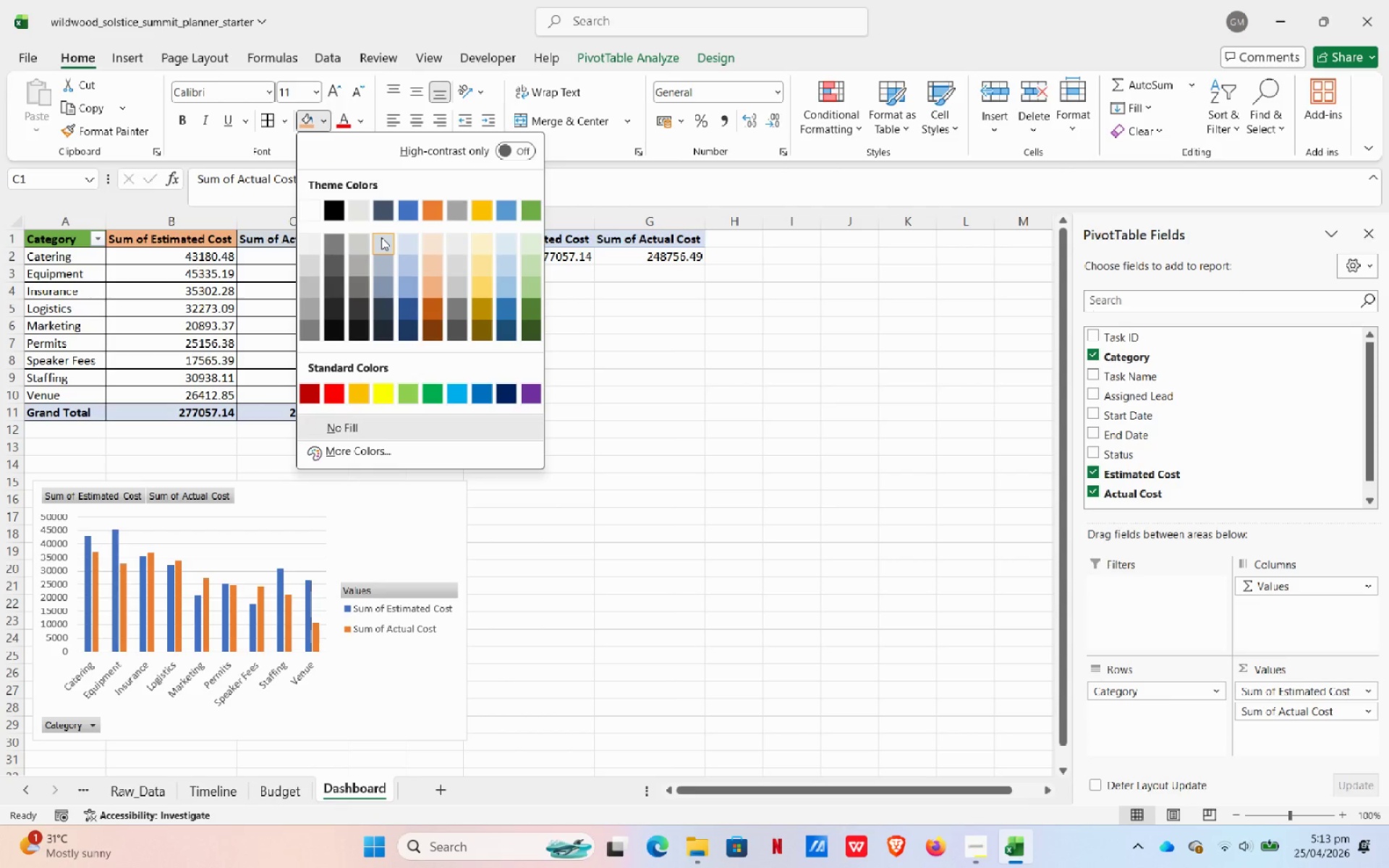 
left_click([381, 237])
 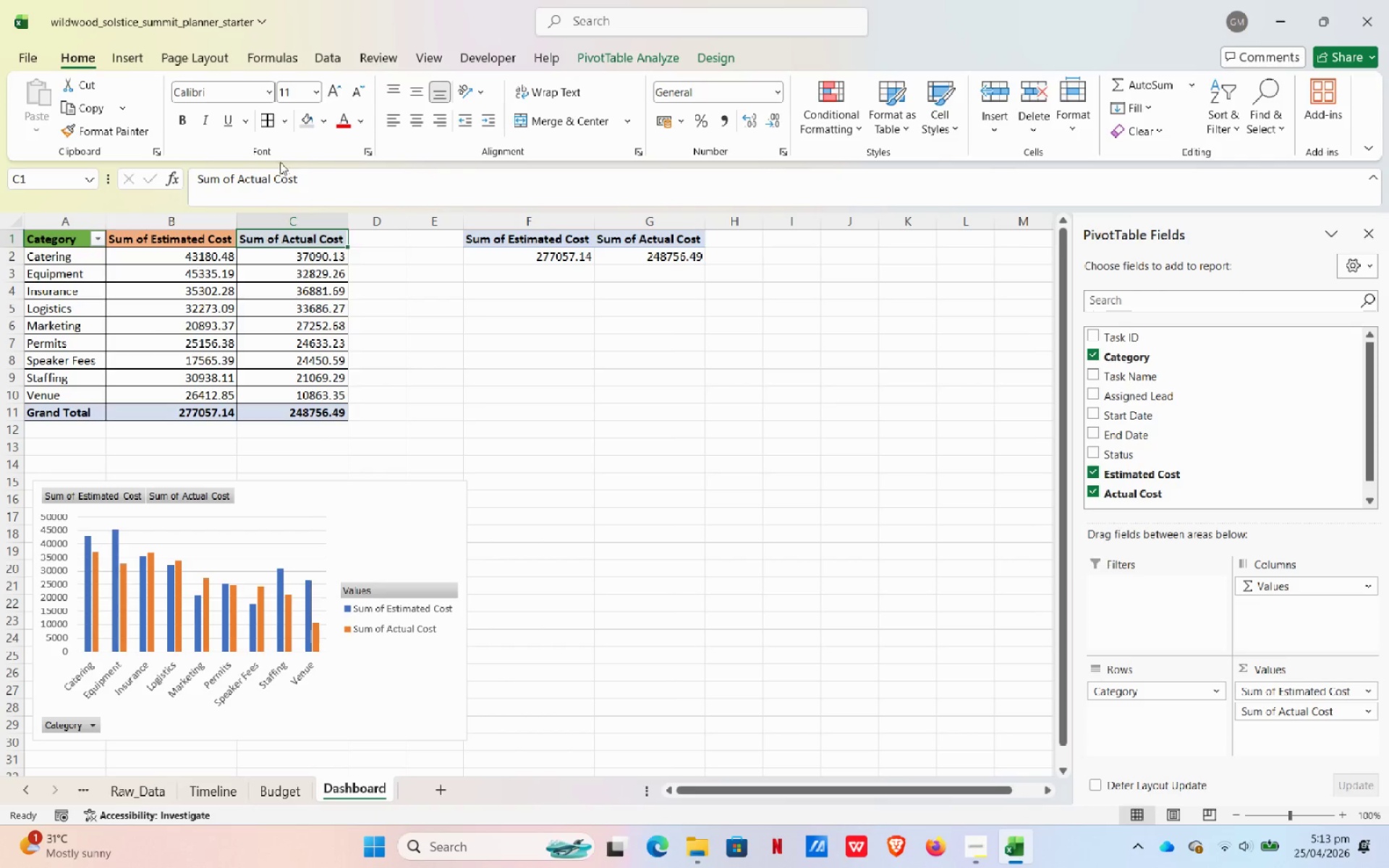 
left_click([321, 124])
 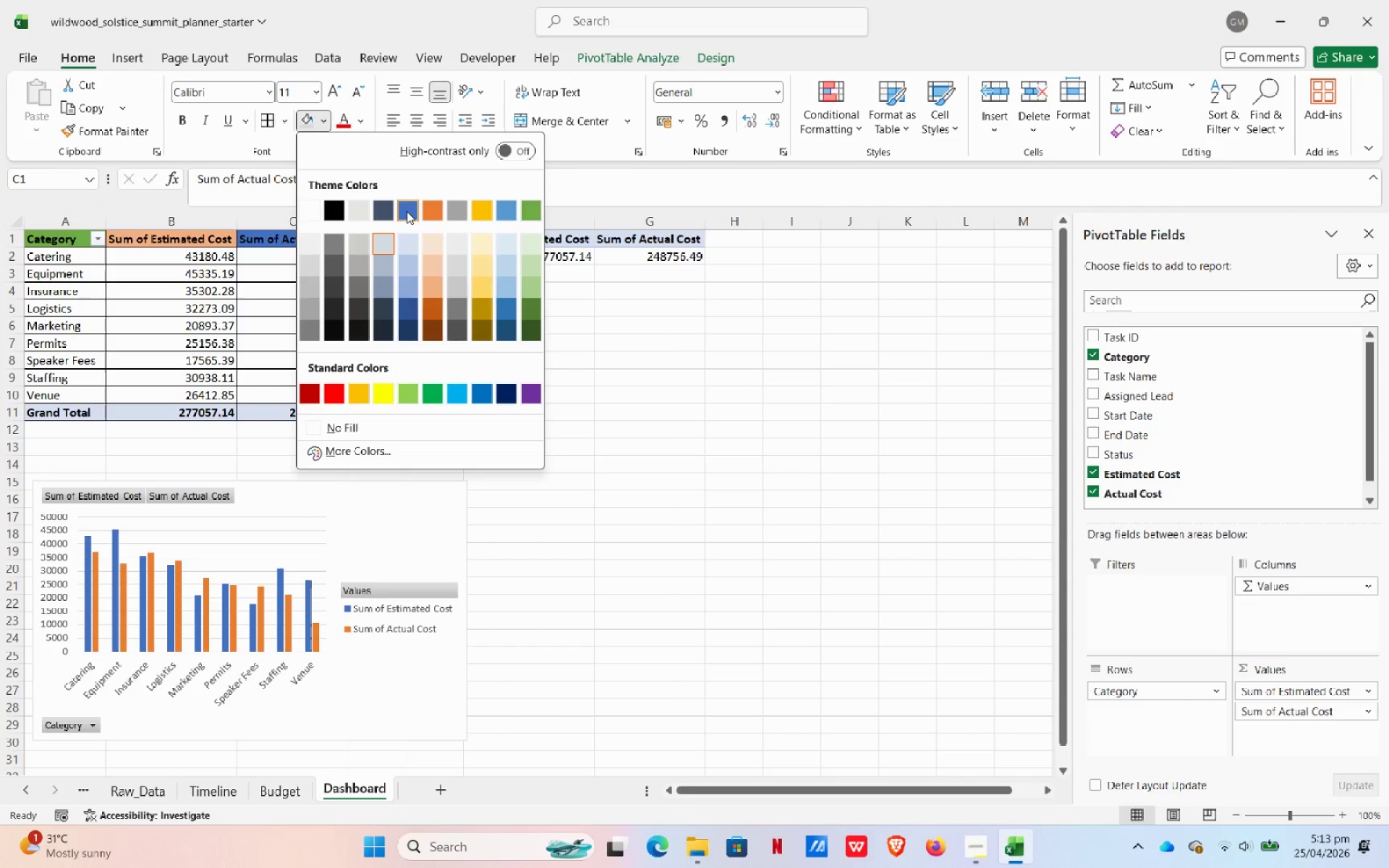 
left_click([407, 211])
 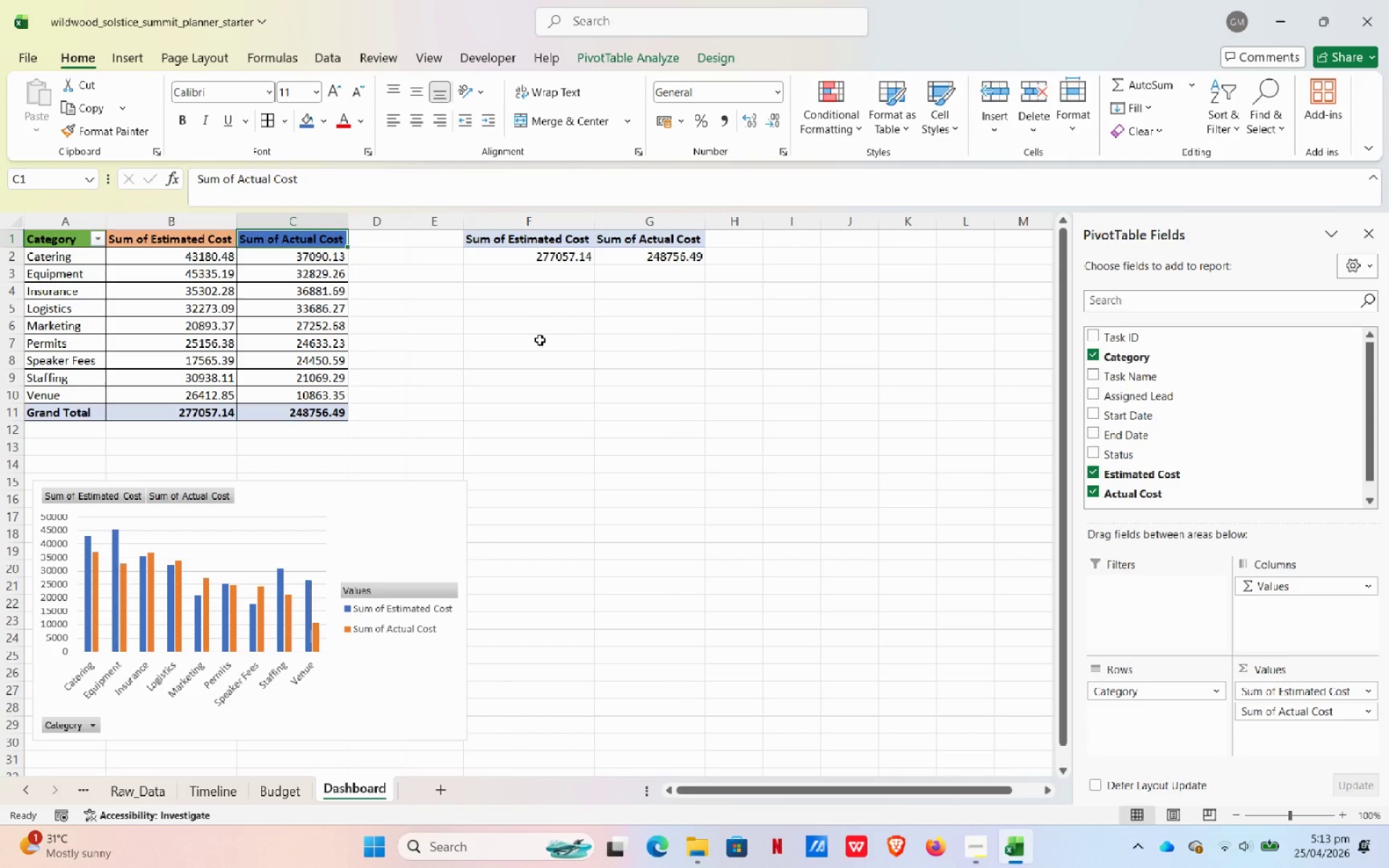 
left_click([540, 340])
 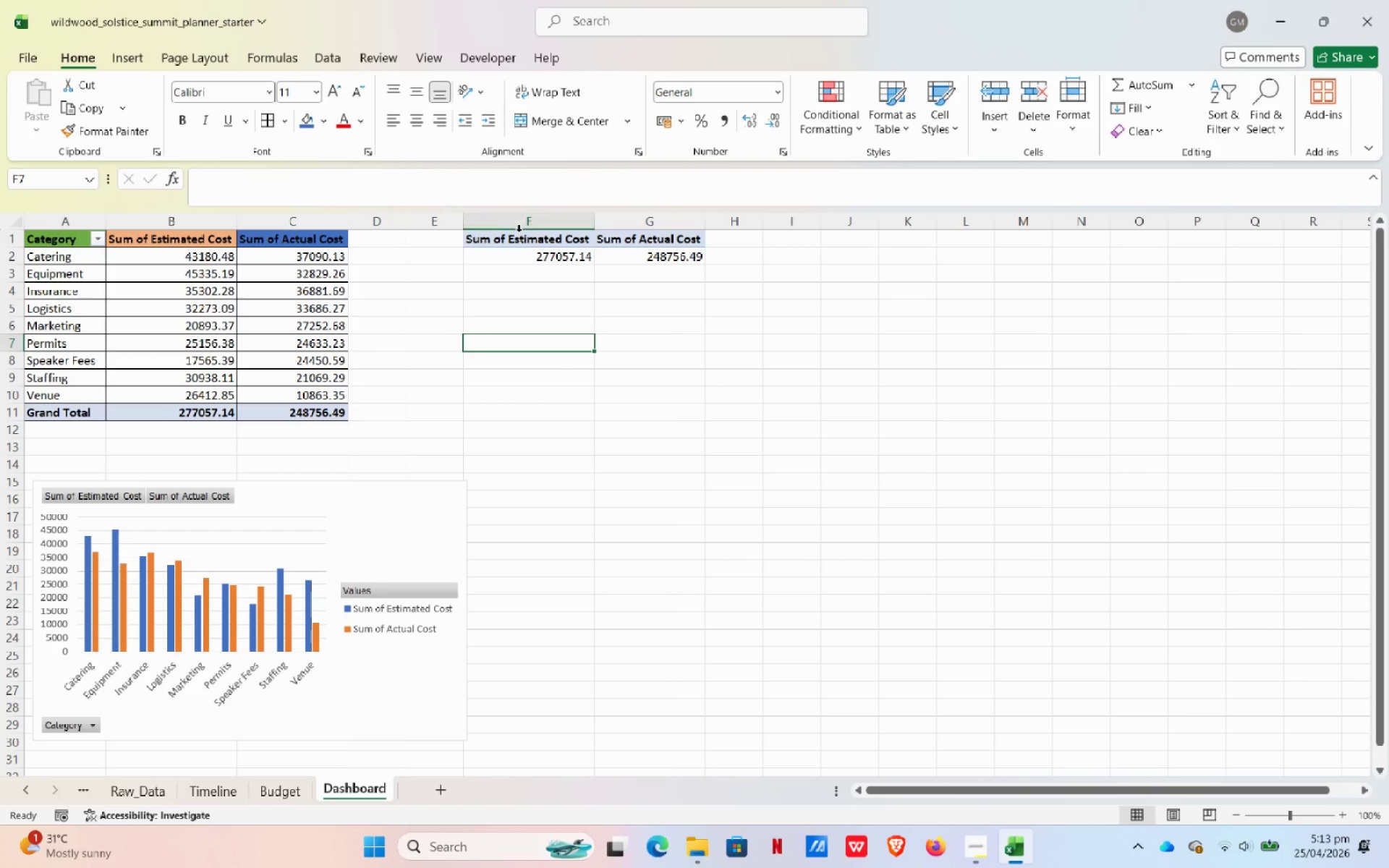 
left_click_drag(start_coordinate=[520, 239], to_coordinate=[637, 253])
 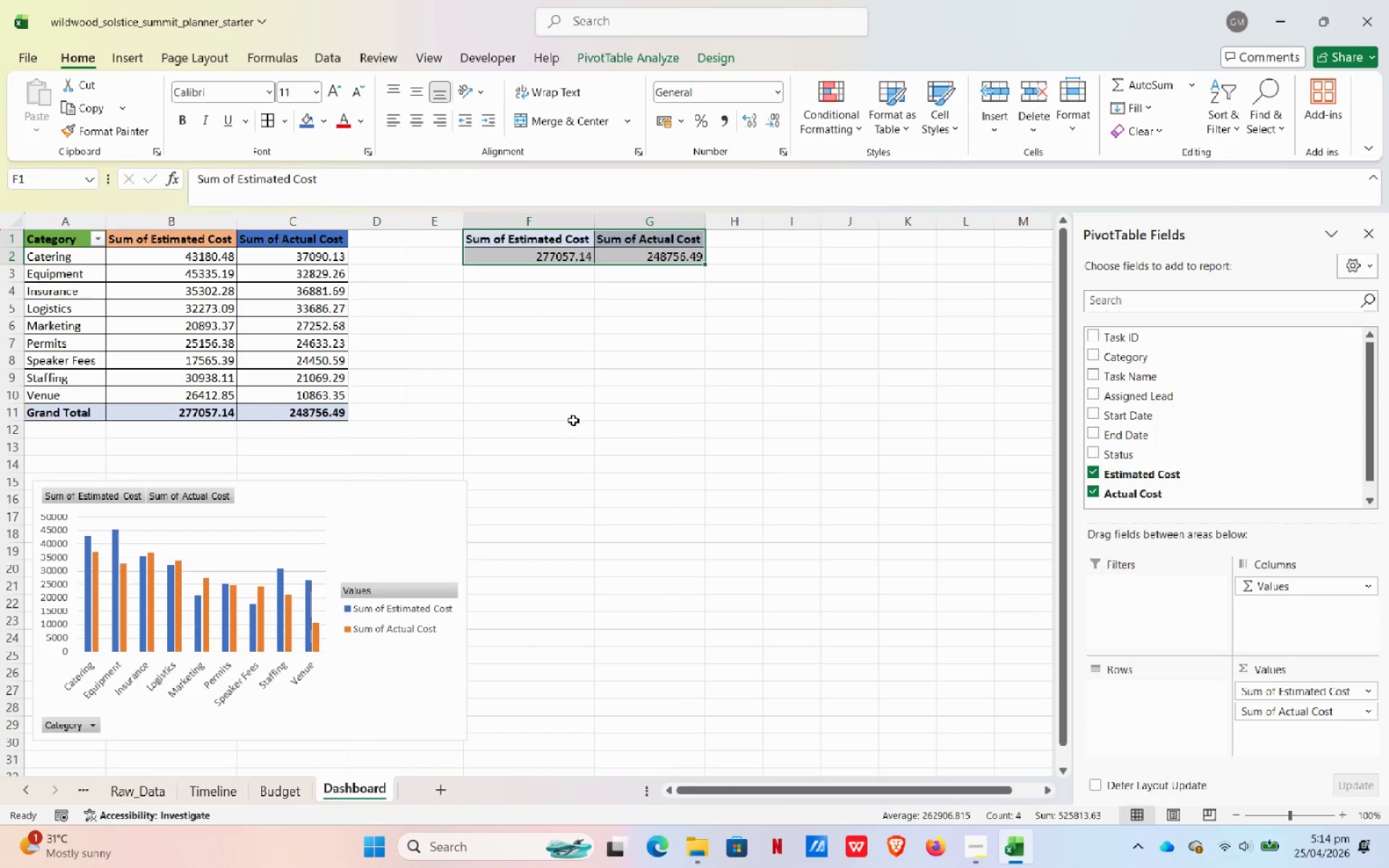 
wait(35.89)
 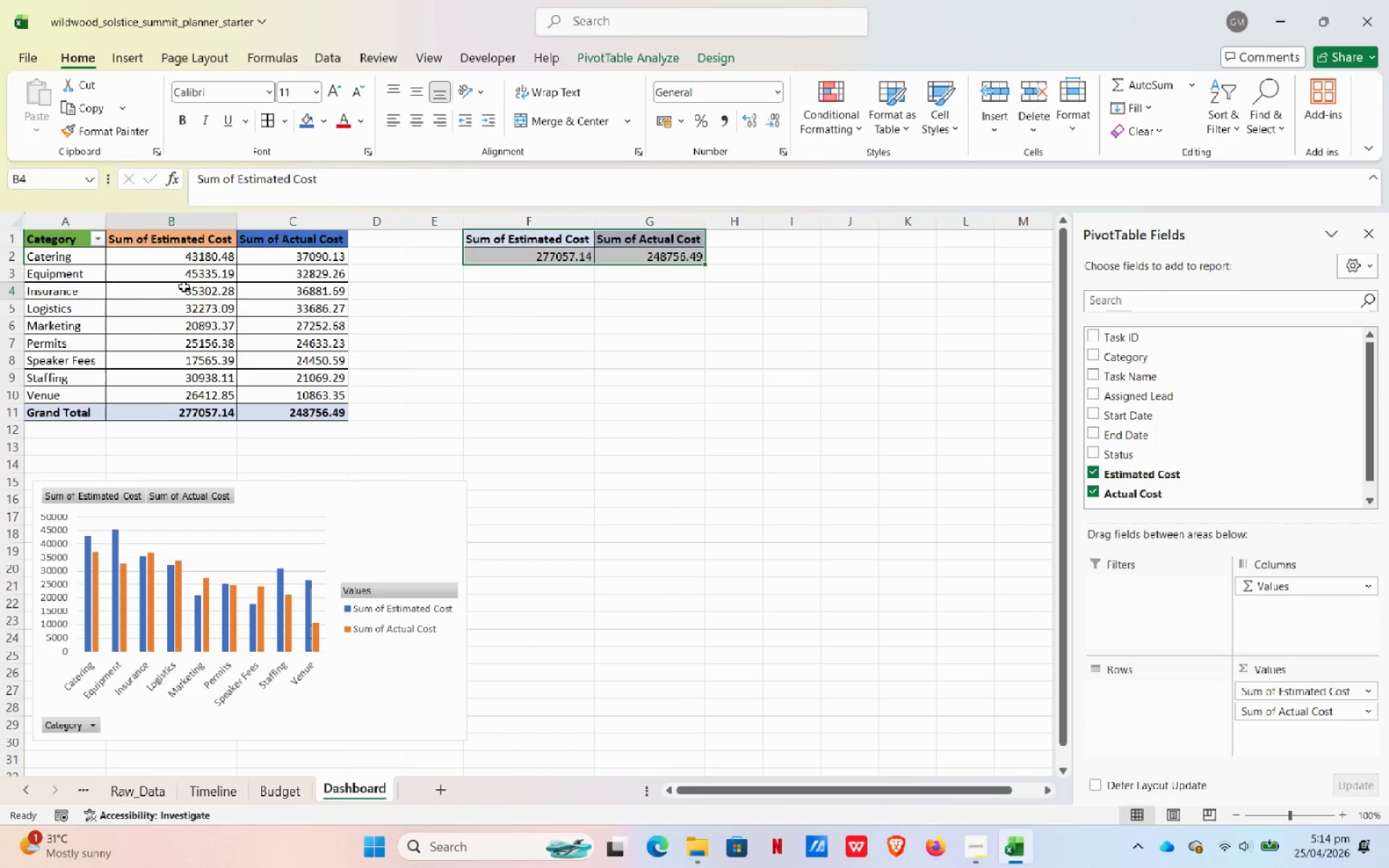 
left_click([184, 286])
 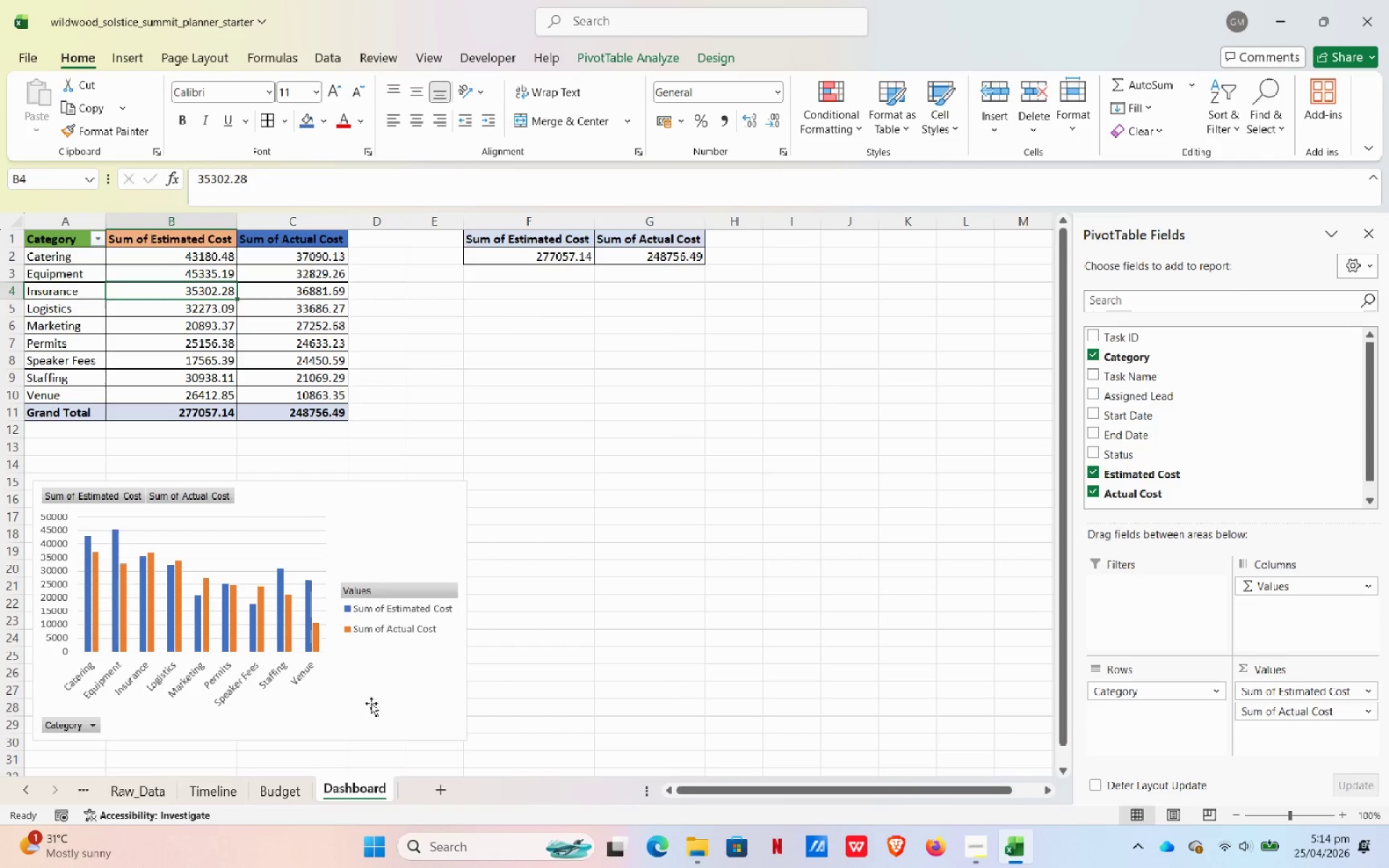 
scroll: coordinate [232, 498], scroll_direction: up, amount: 5.0
 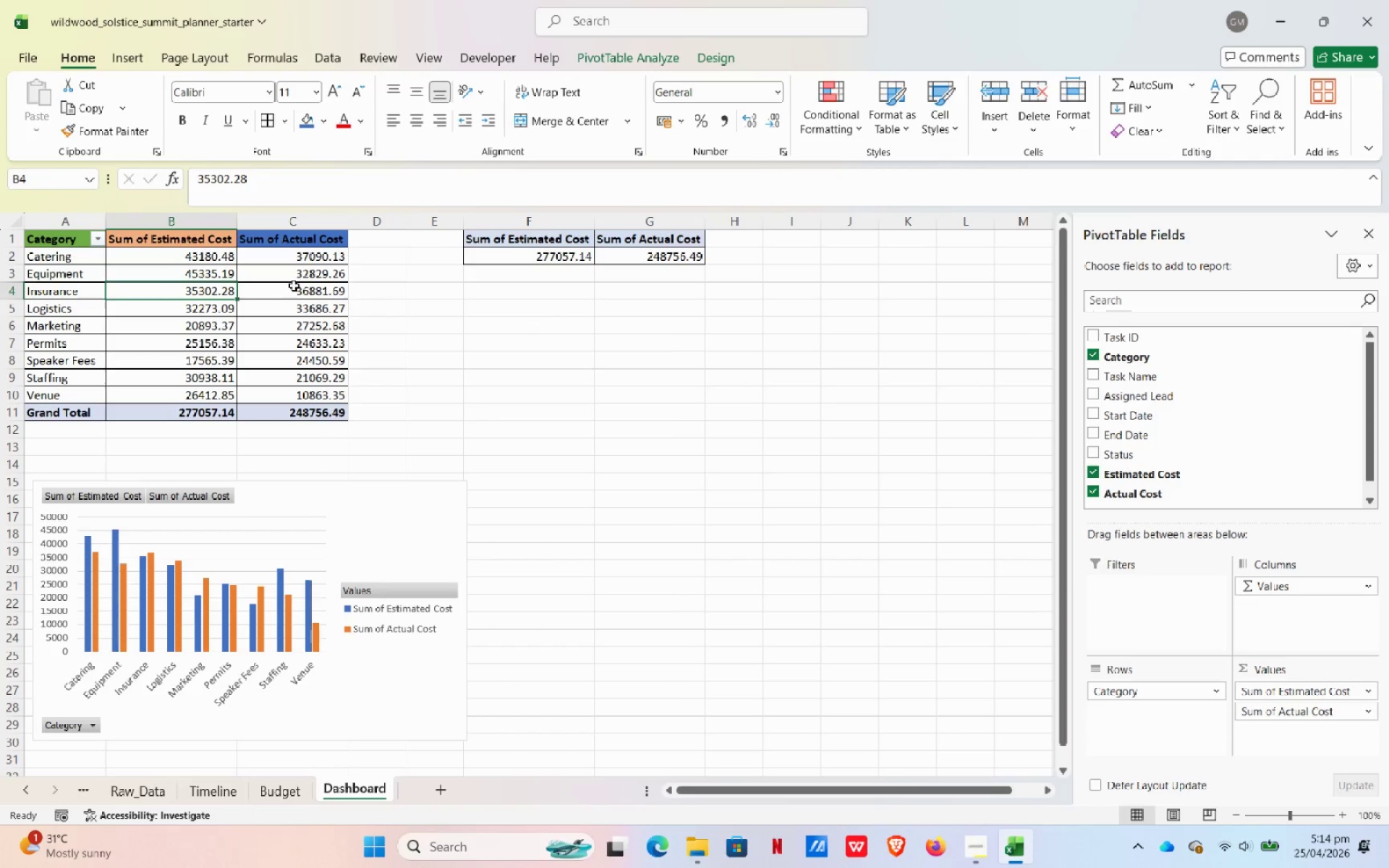 
left_click([294, 284])
 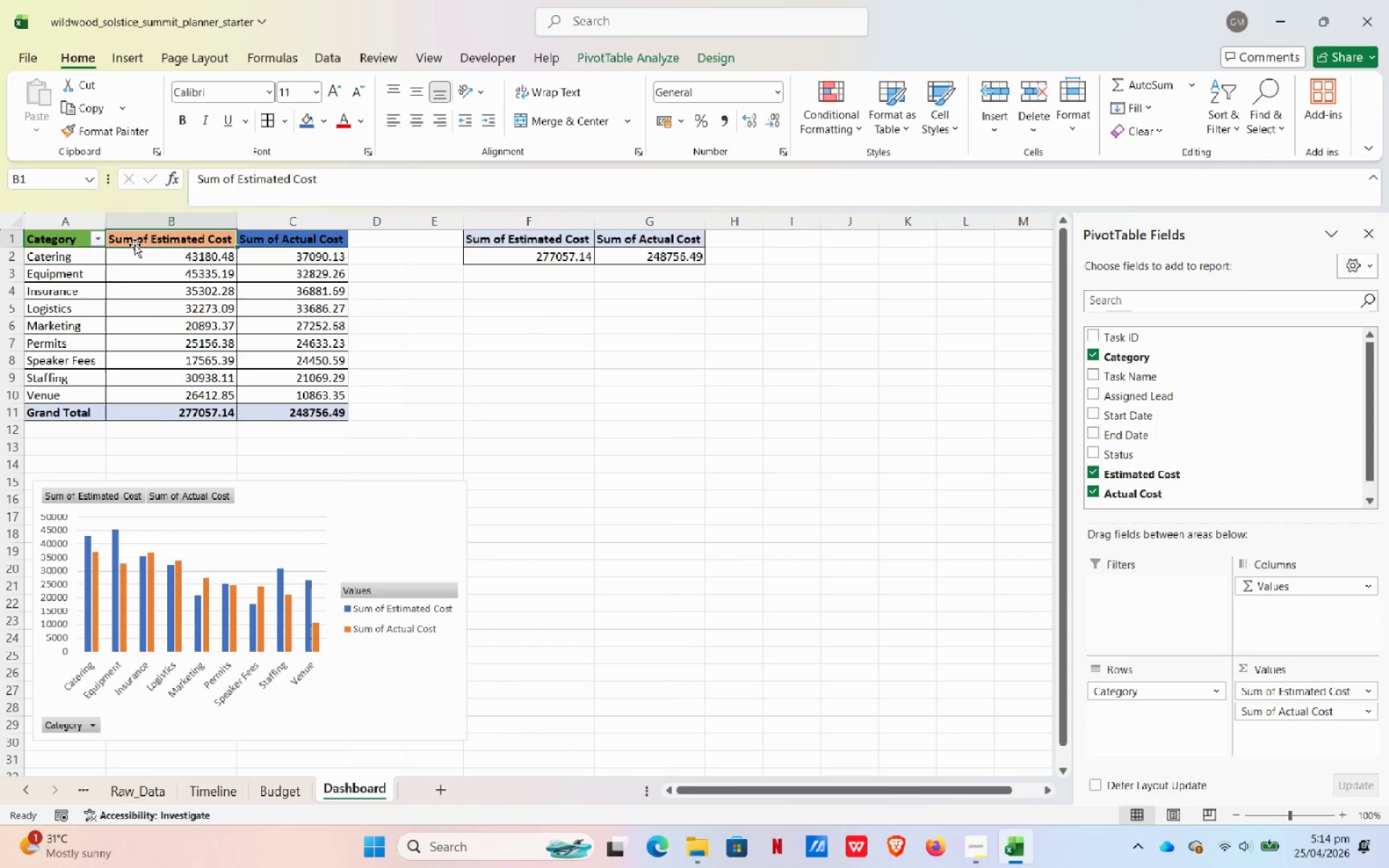 
right_click([131, 286])
 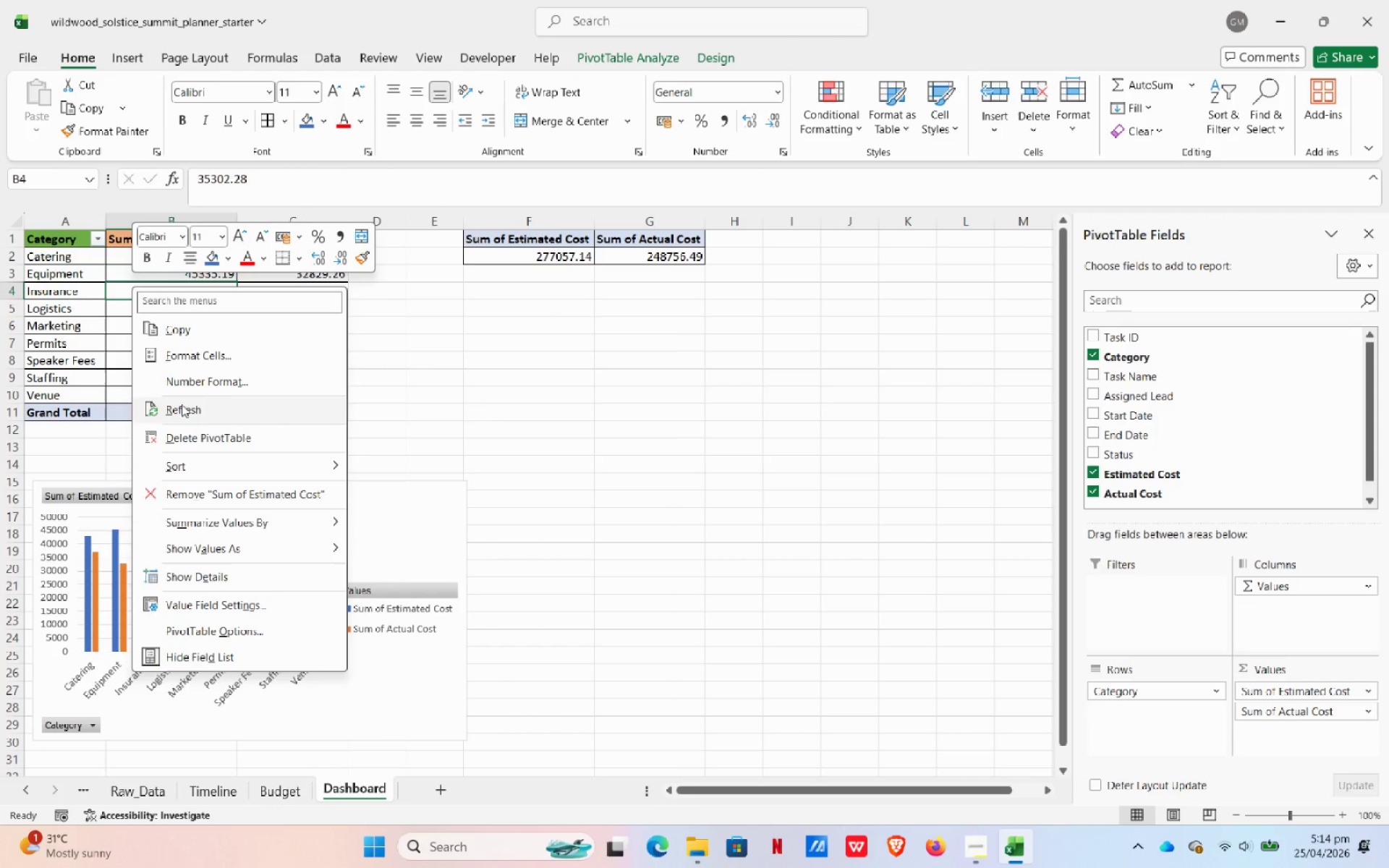 
wait(5.19)
 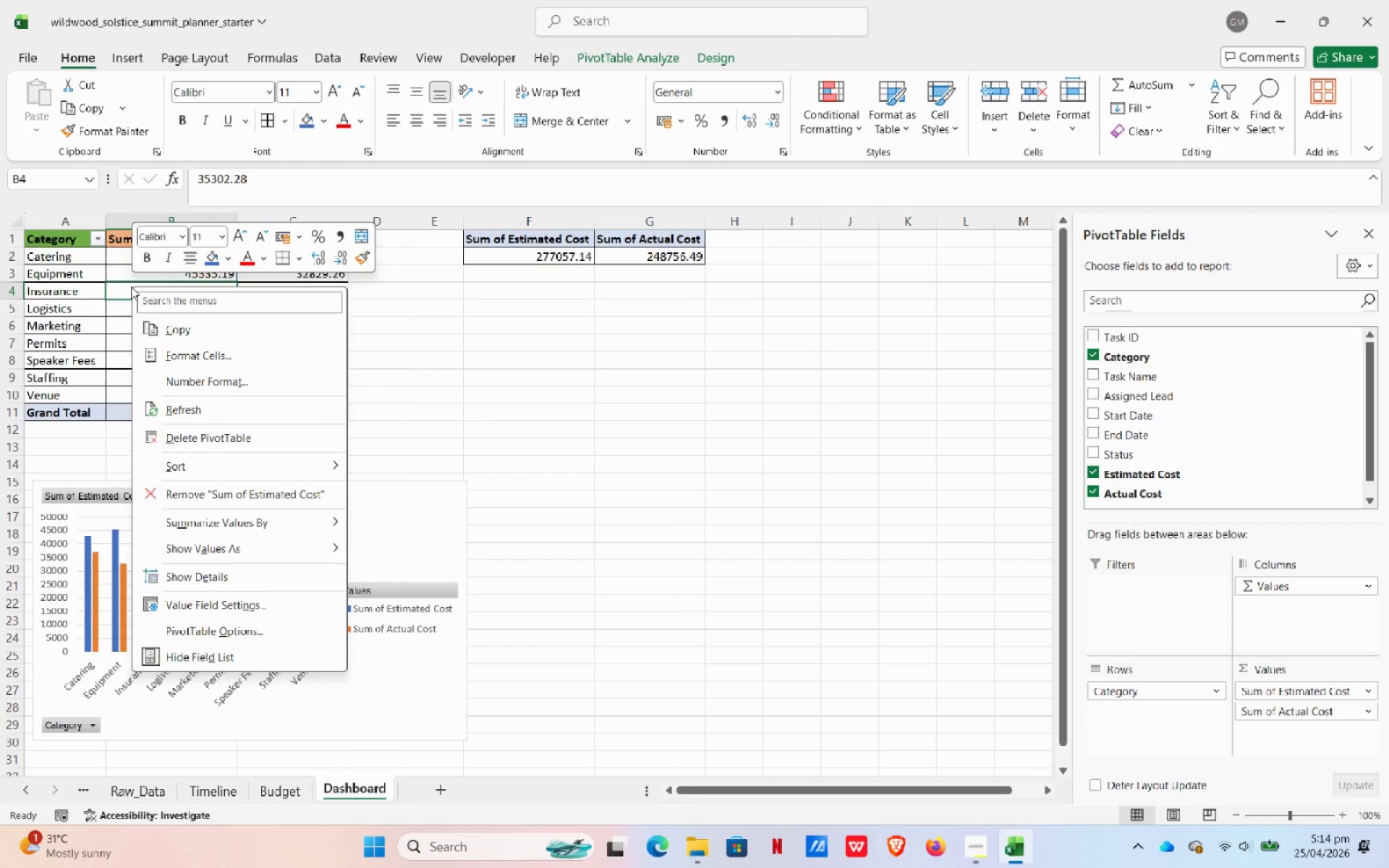 
left_click([182, 404])
 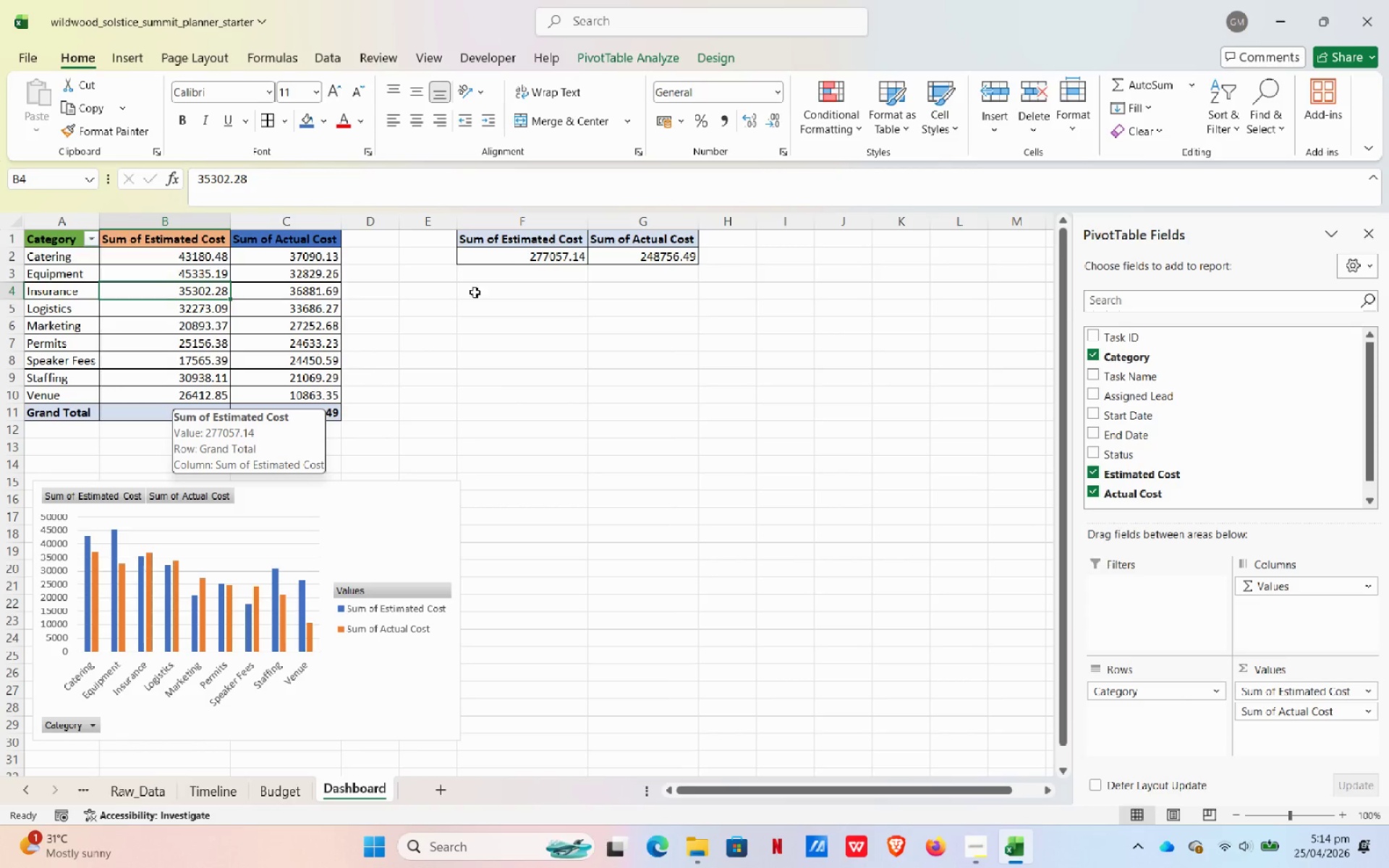 
right_click([524, 244])
 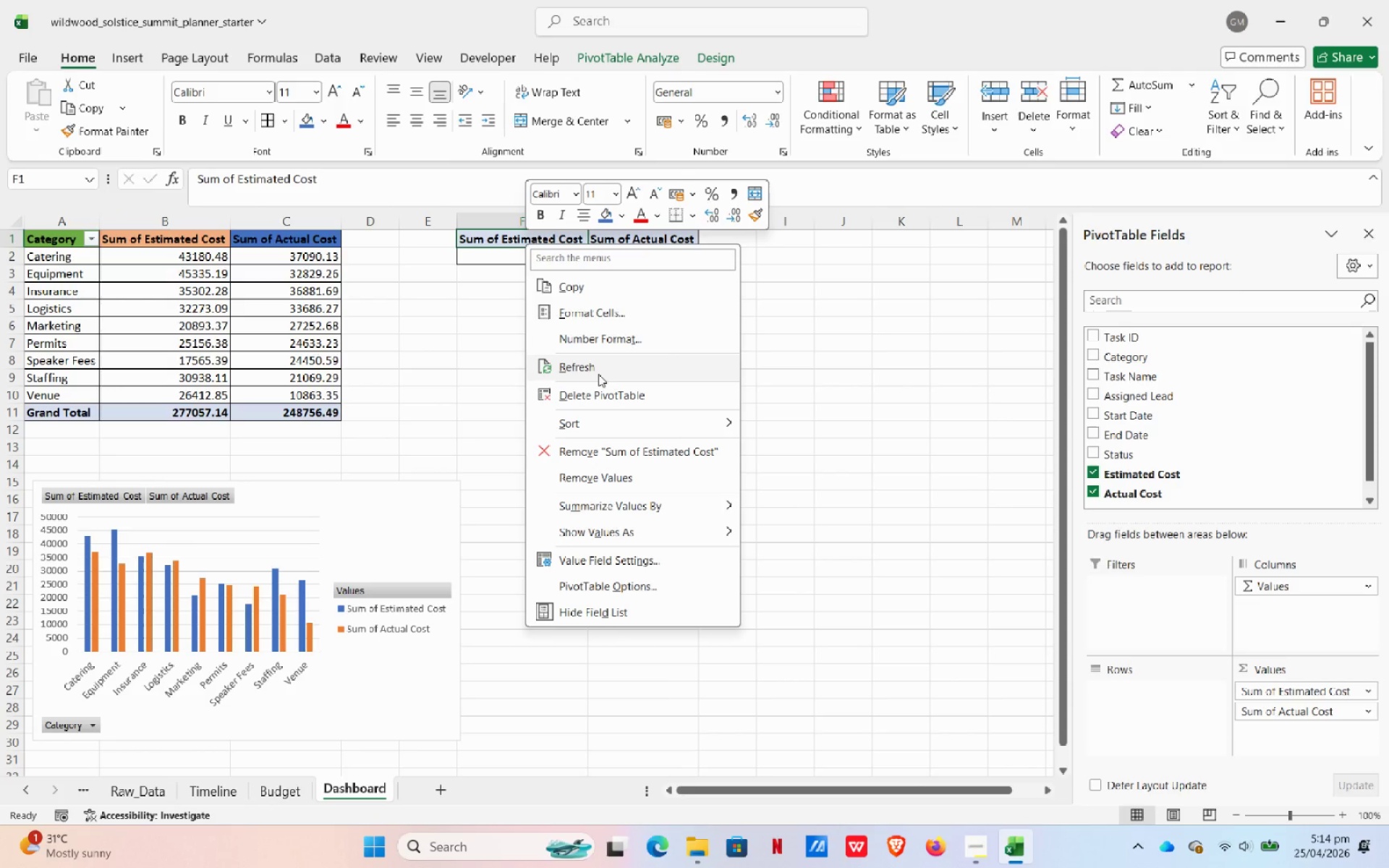 
left_click([597, 373])
 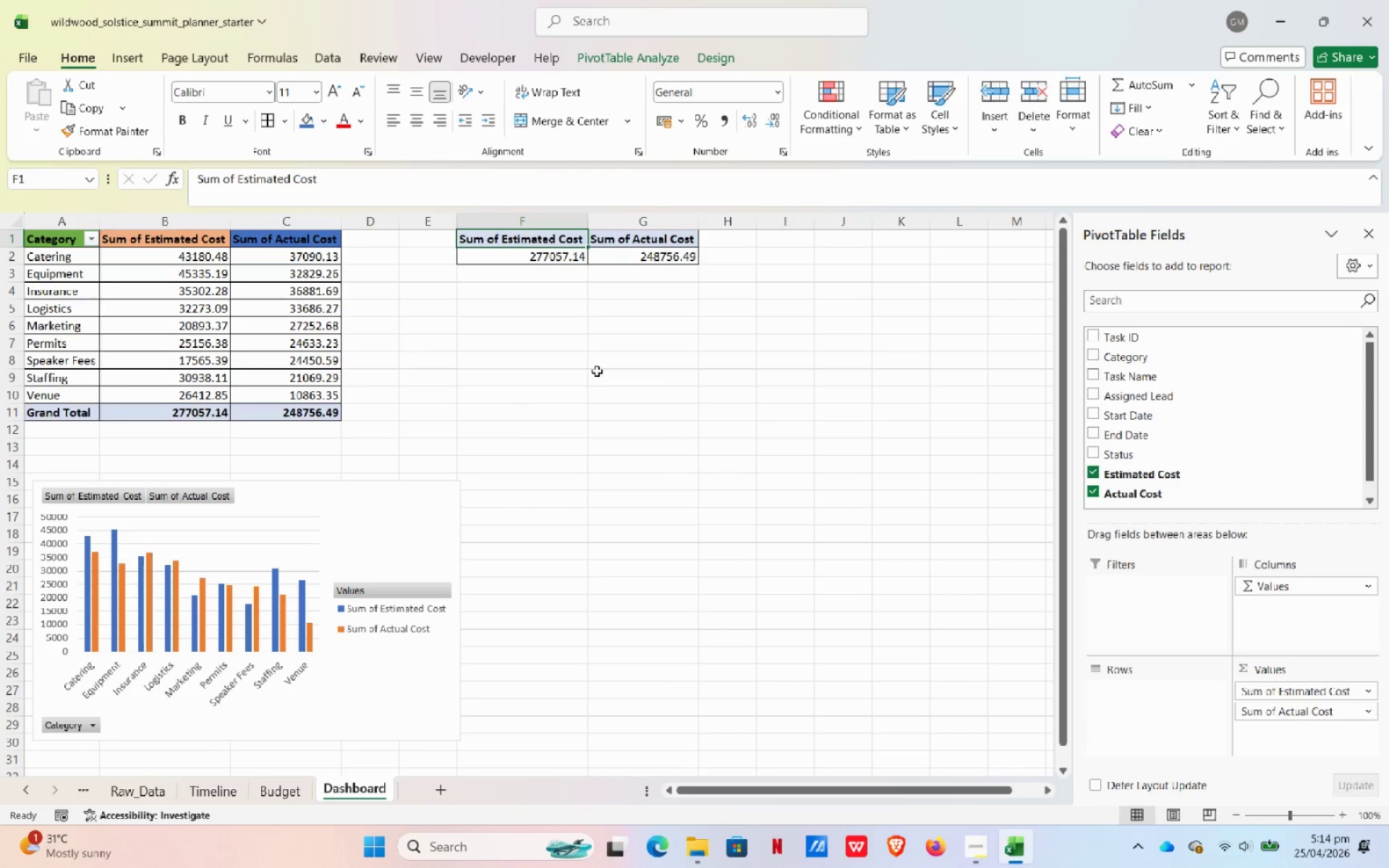 
wait(10.19)
 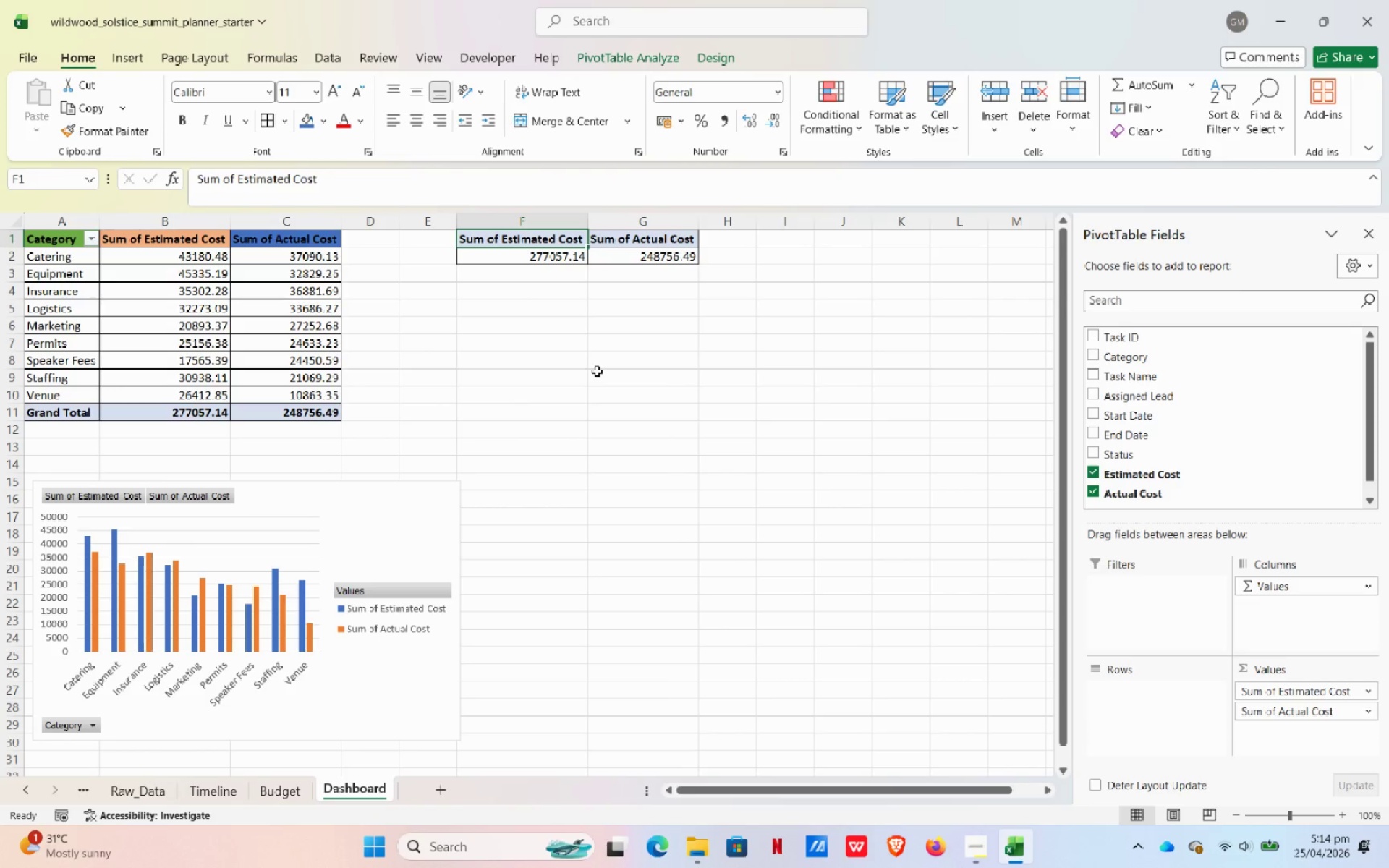 
left_click([107, 261])
 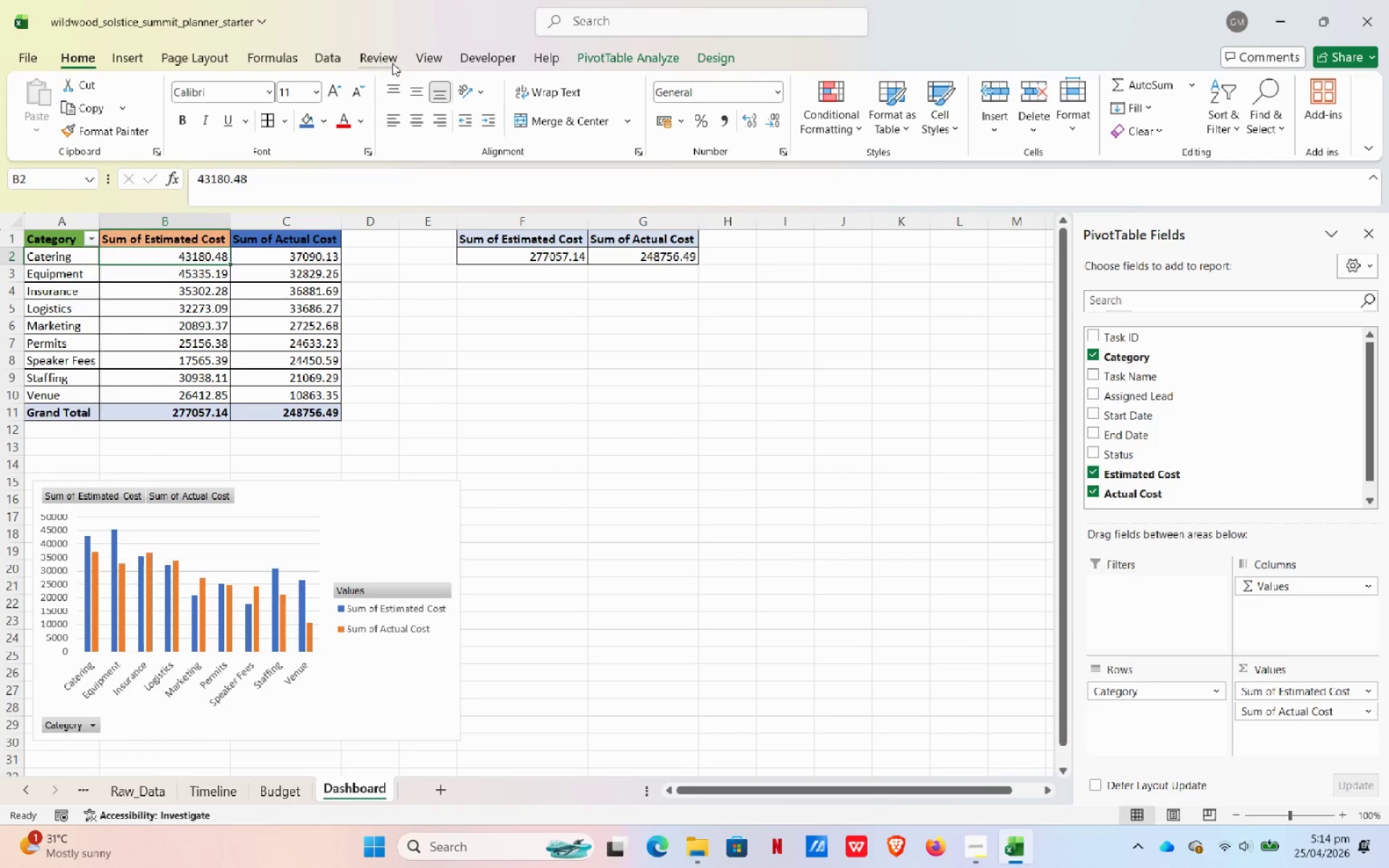 
left_click([323, 54])
 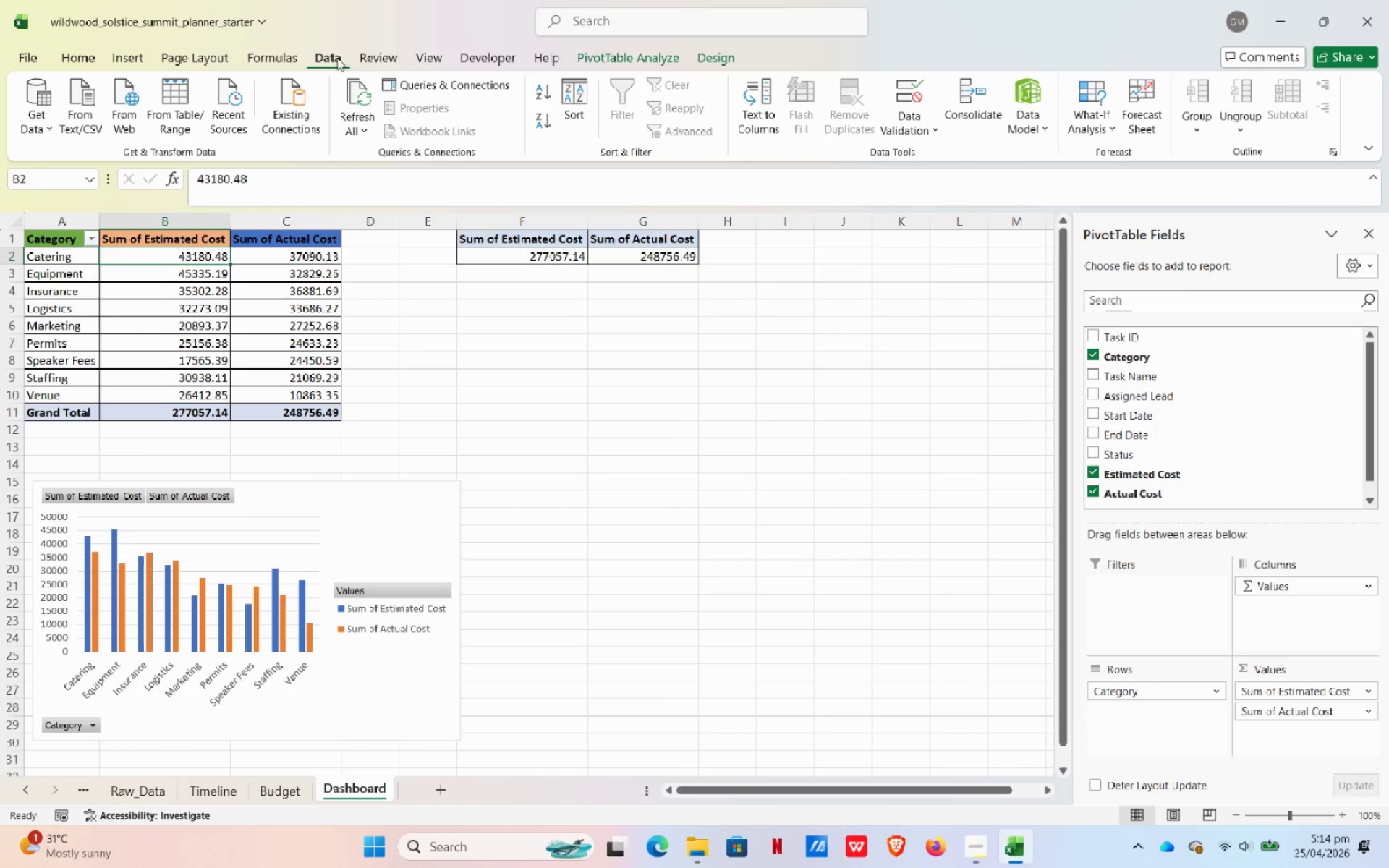 
wait(5.08)
 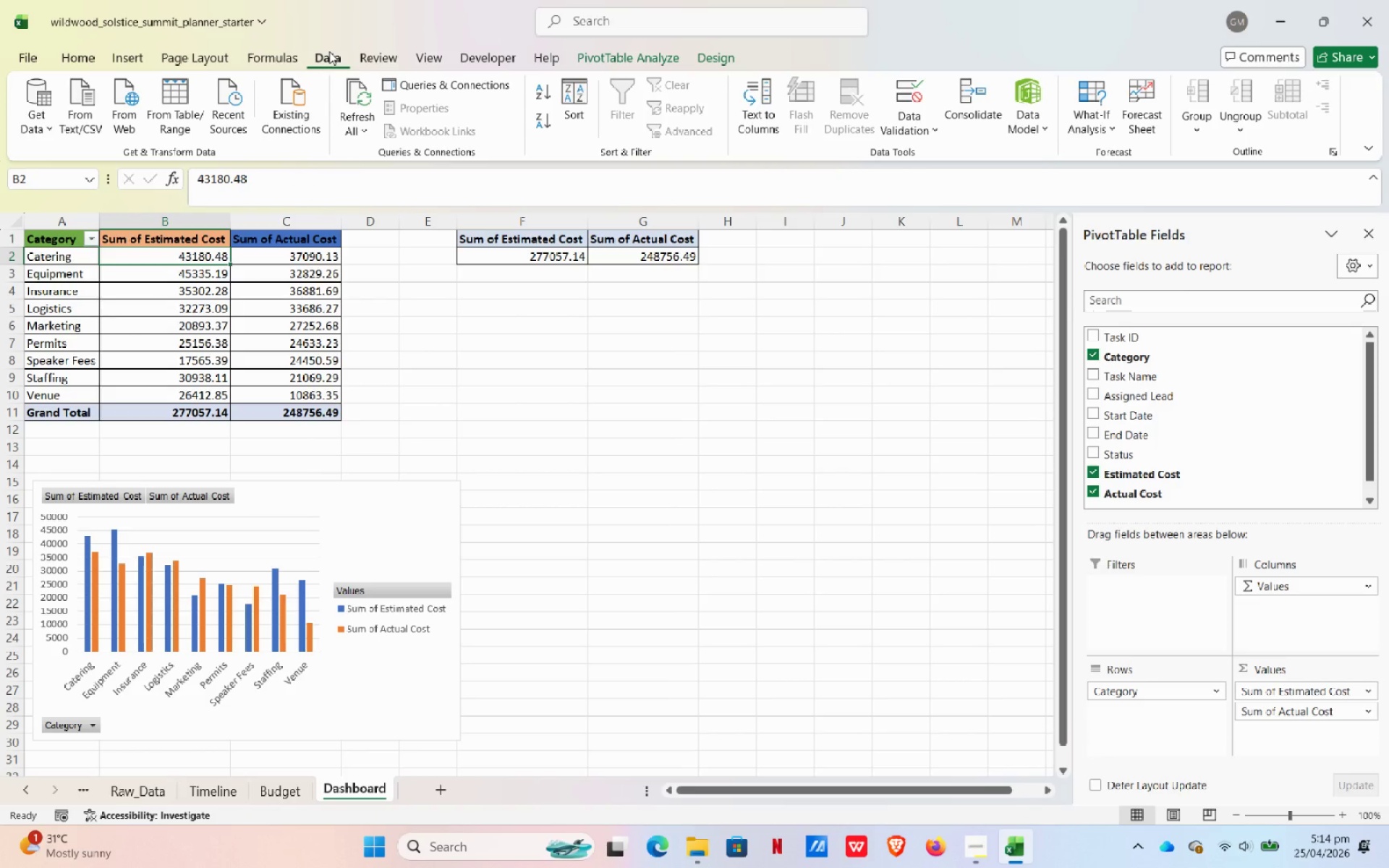 
left_click([362, 103])
 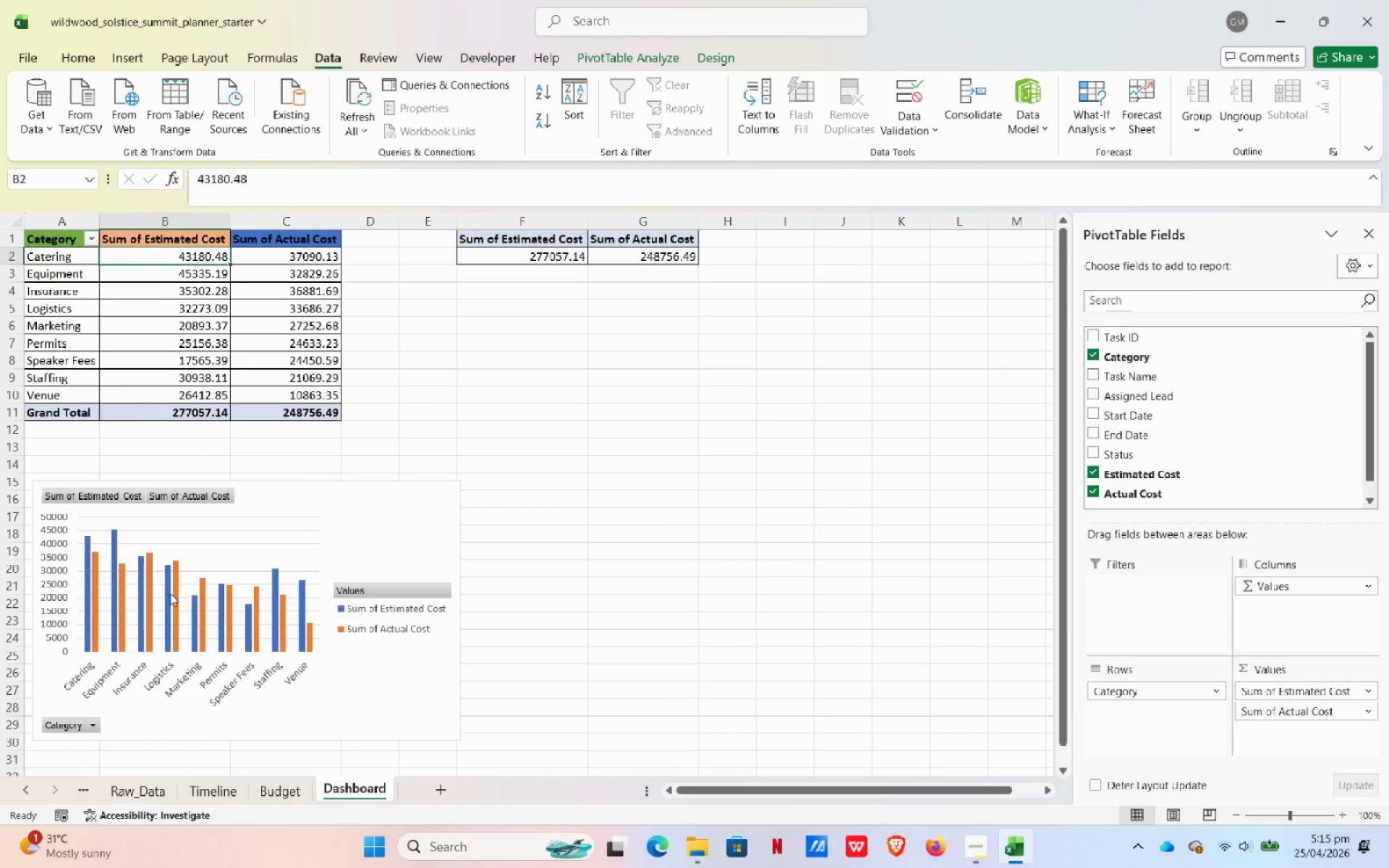 
wait(44.41)
 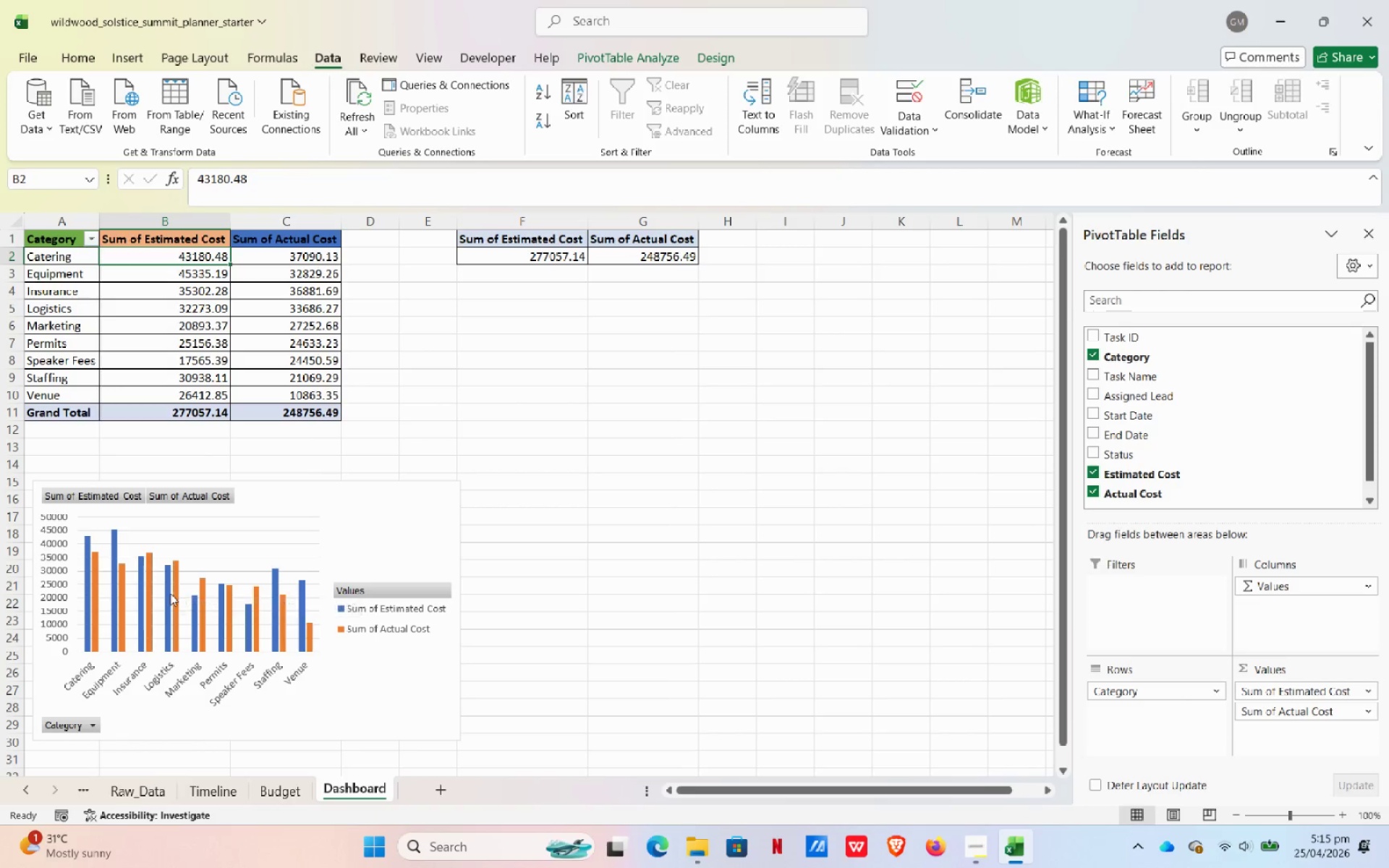 
left_click([154, 797])
 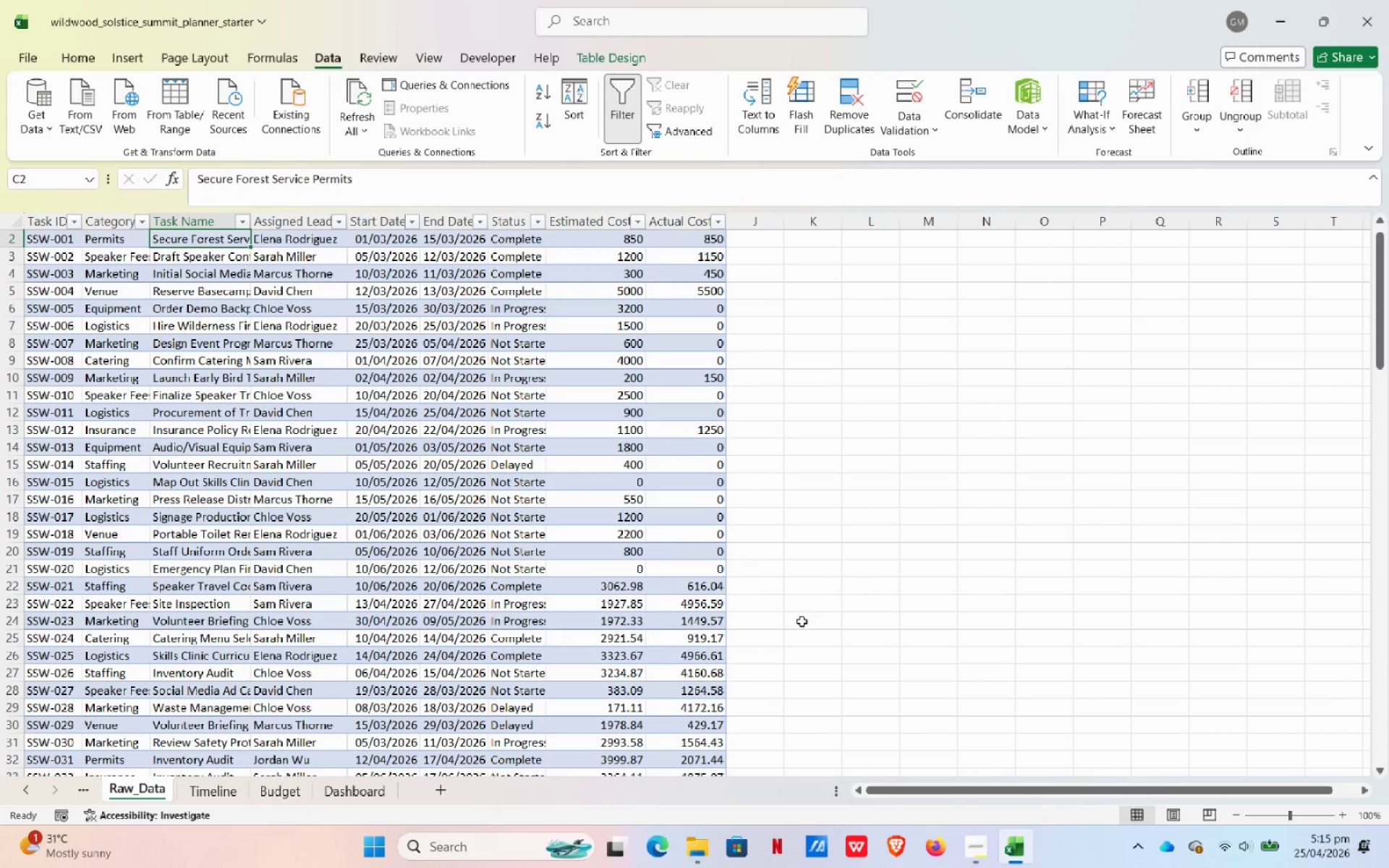 
left_click([831, 540])
 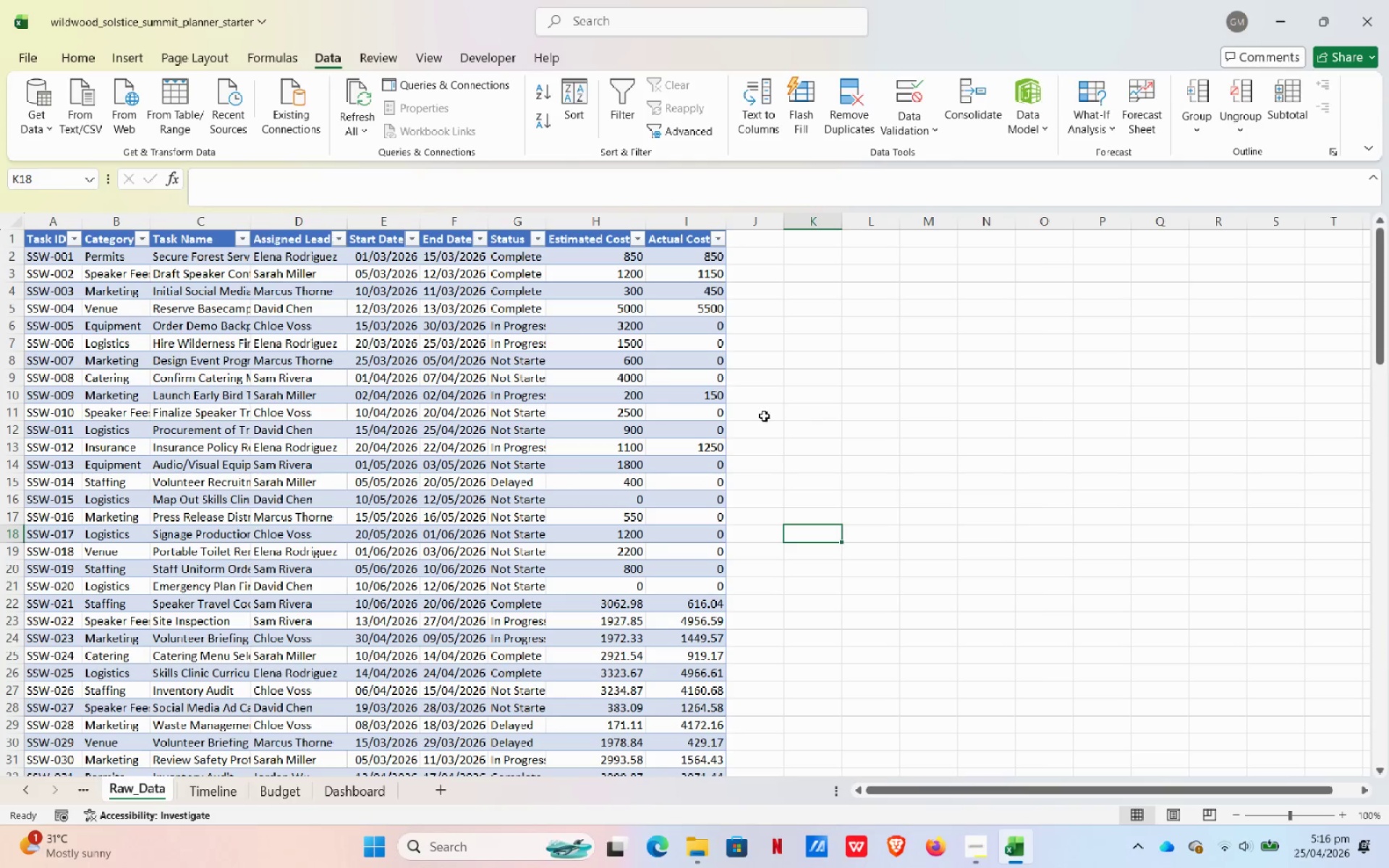 
scroll: coordinate [818, 545], scroll_direction: up, amount: 7.0
 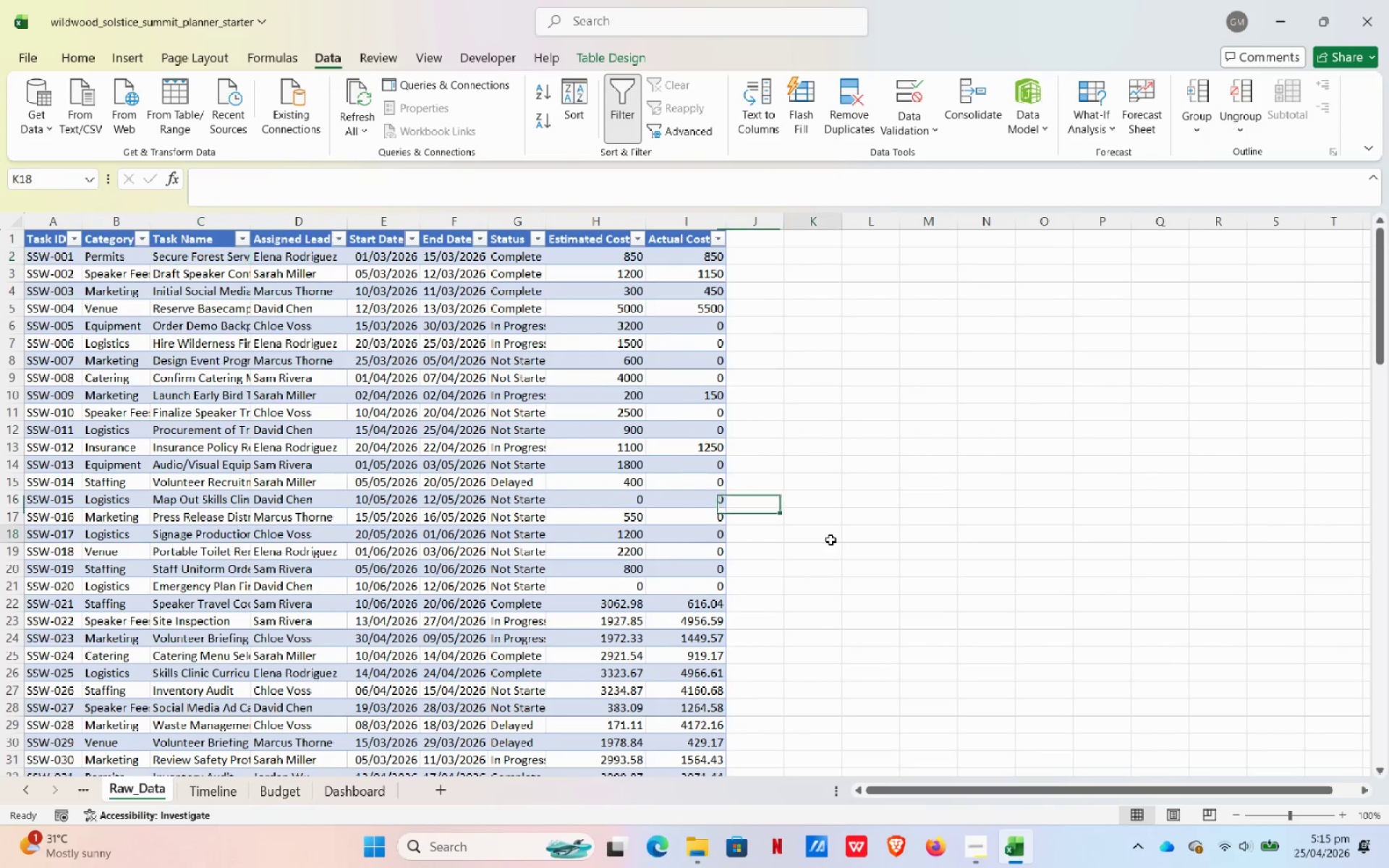 
wait(43.31)
 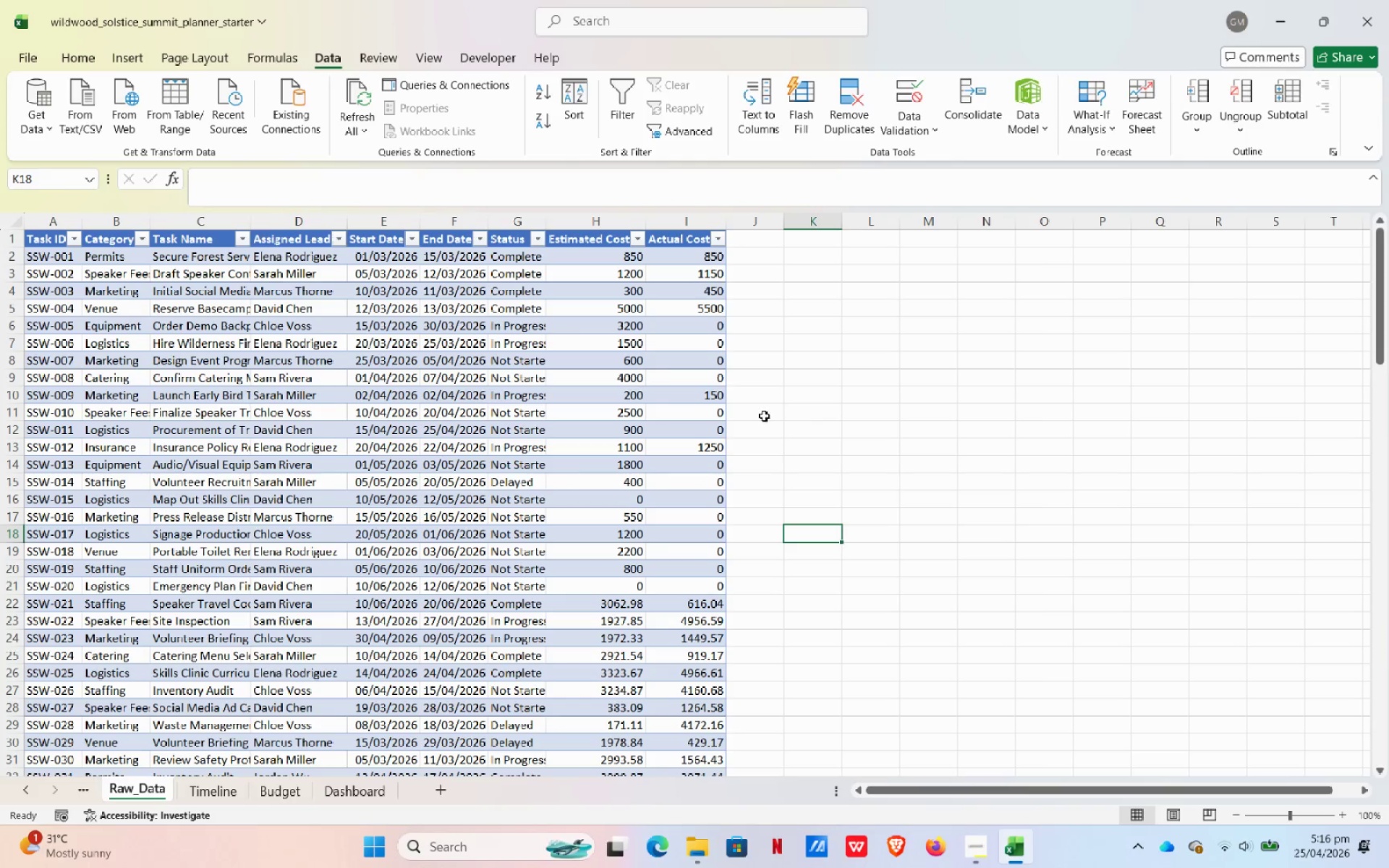 
left_click([682, 251])
 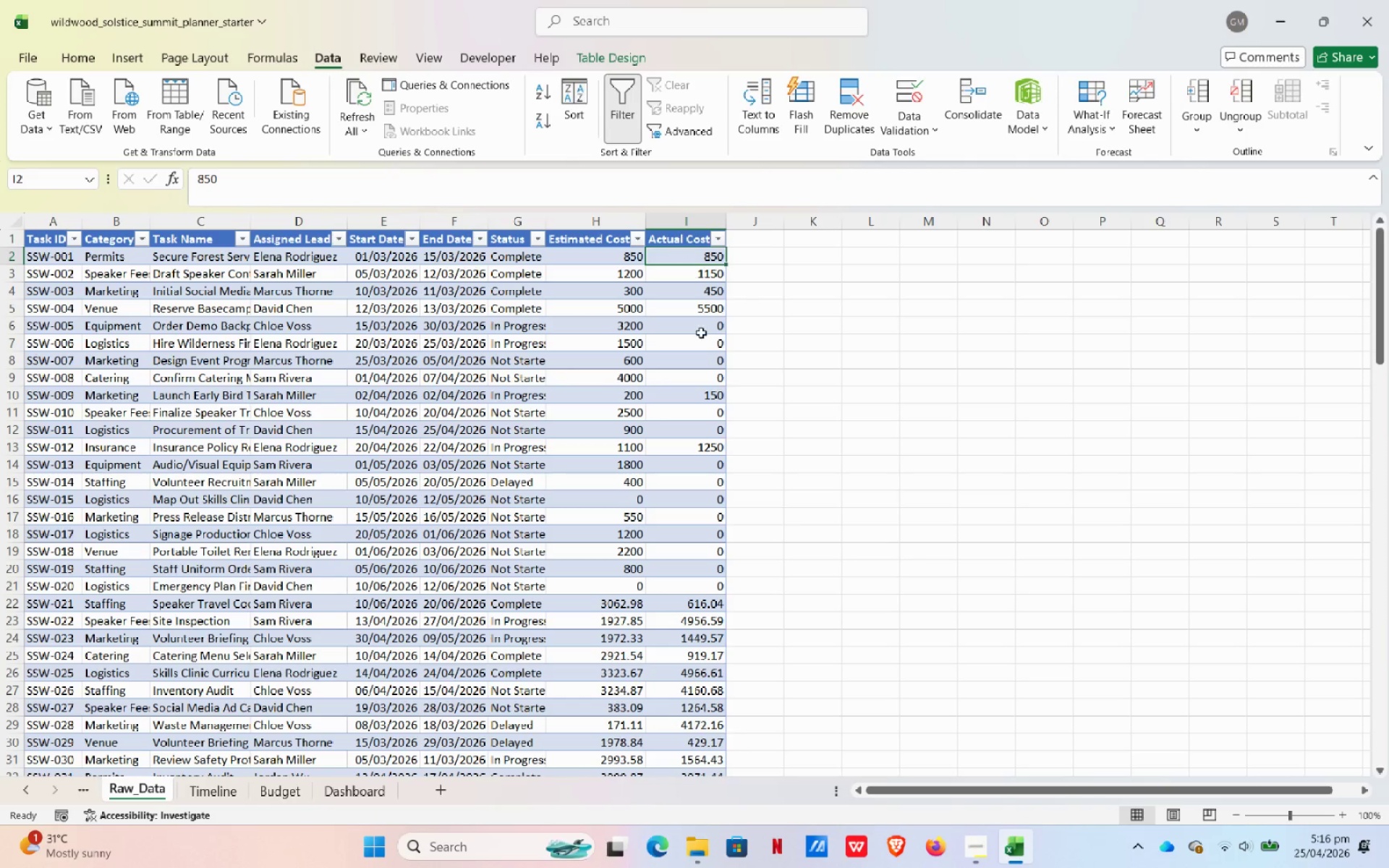 
scroll: coordinate [677, 432], scroll_direction: up, amount: 5.0
 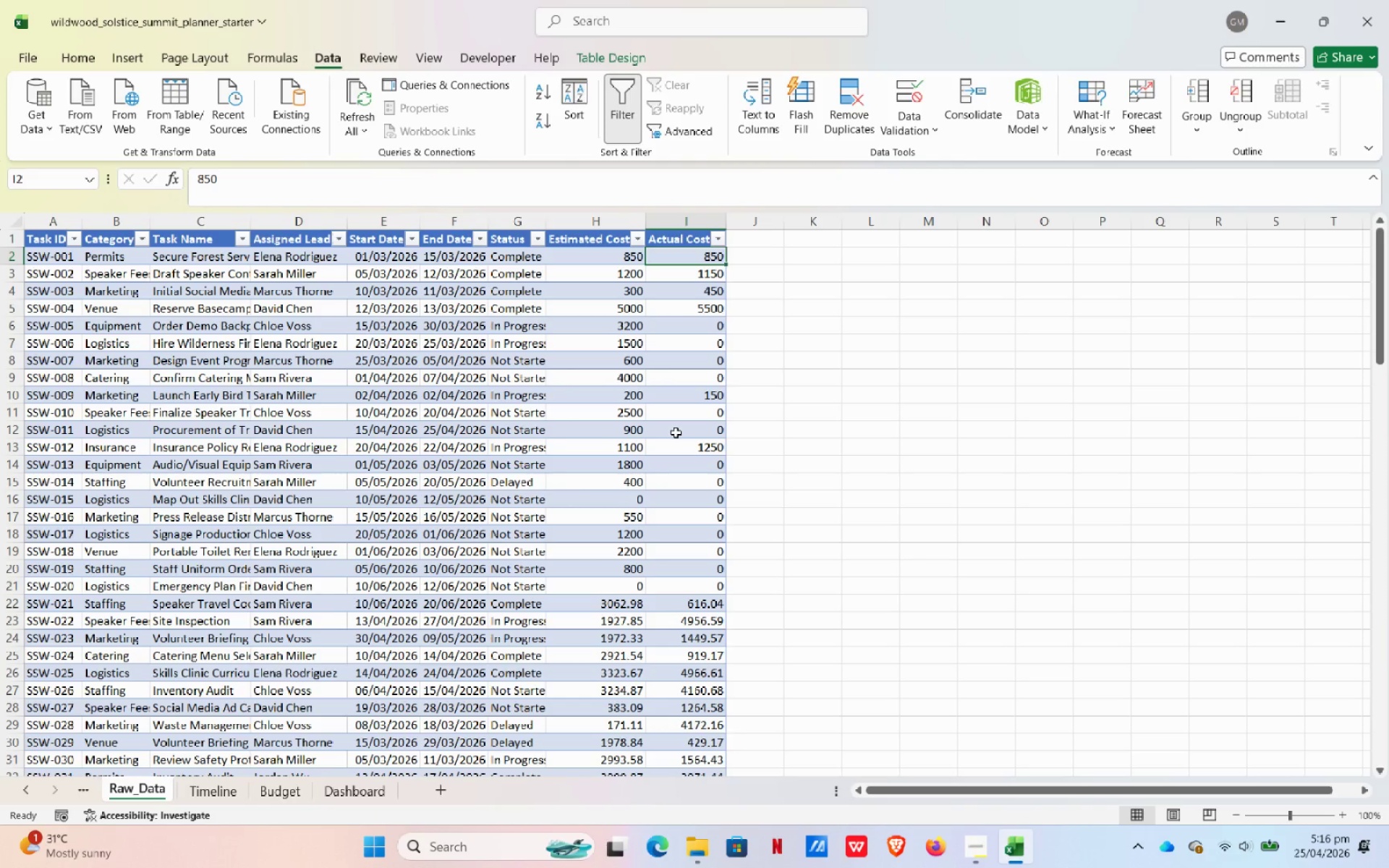 
wait(15.35)
 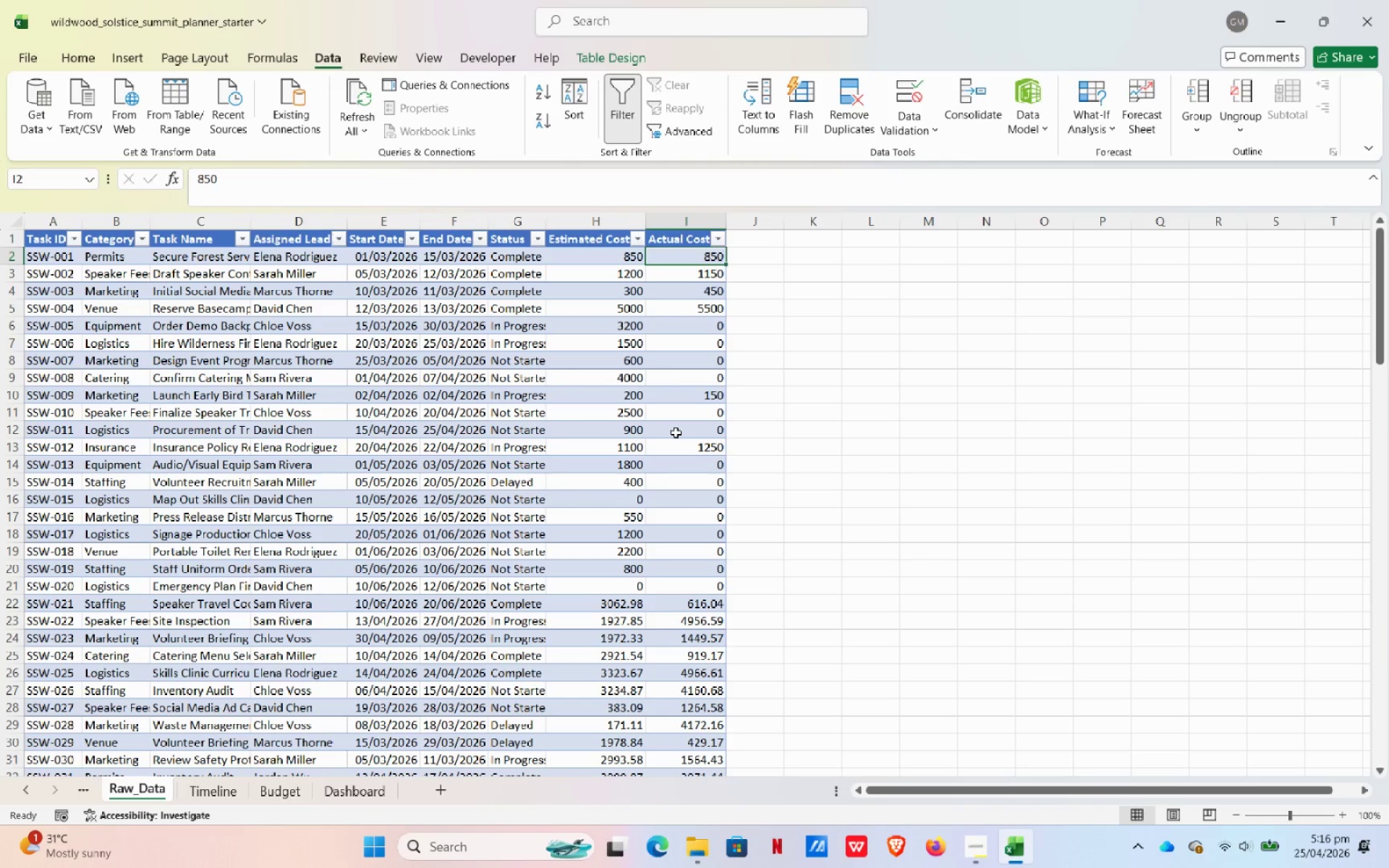 
key(Numpad9)
 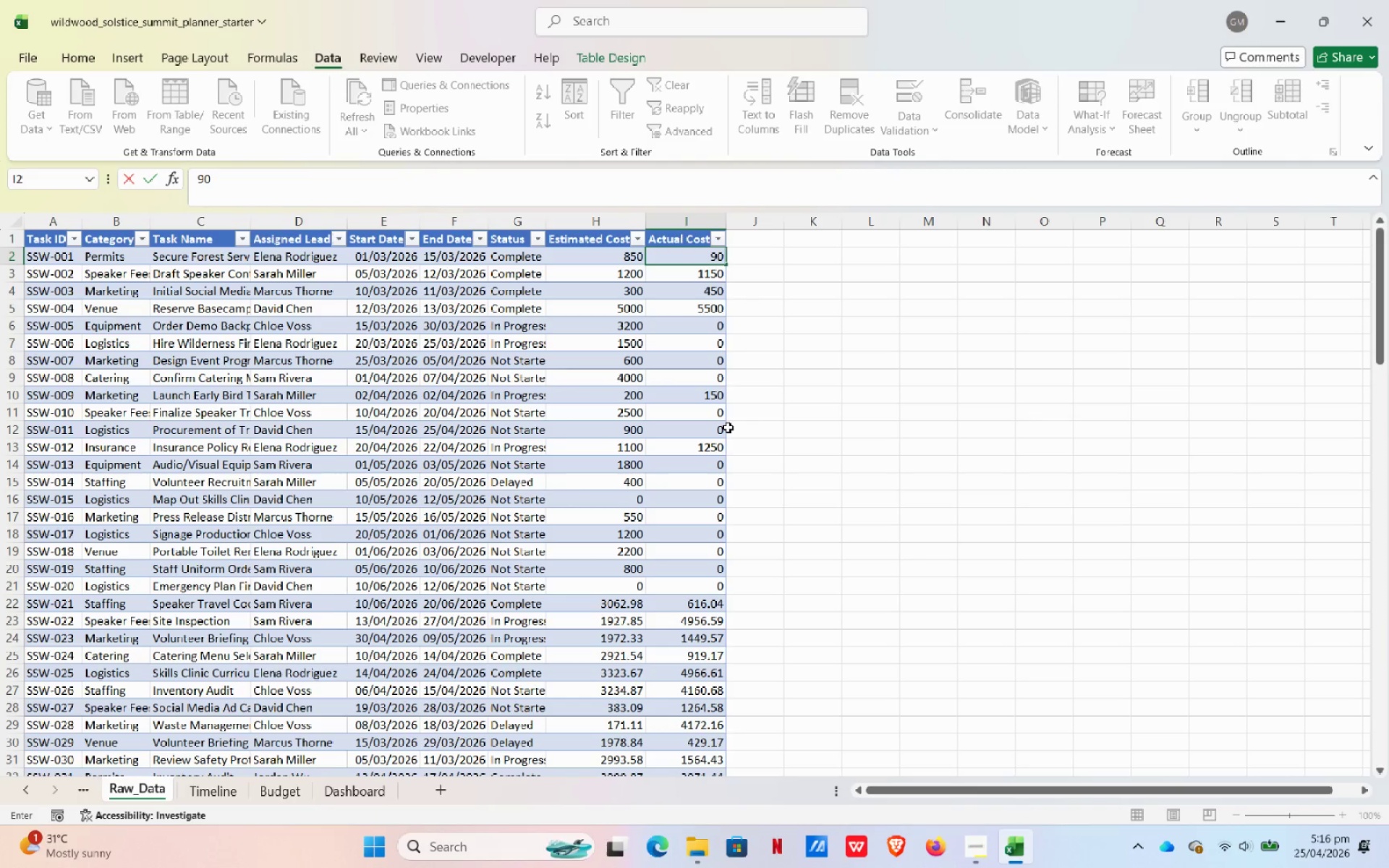 
key(Numpad0)
 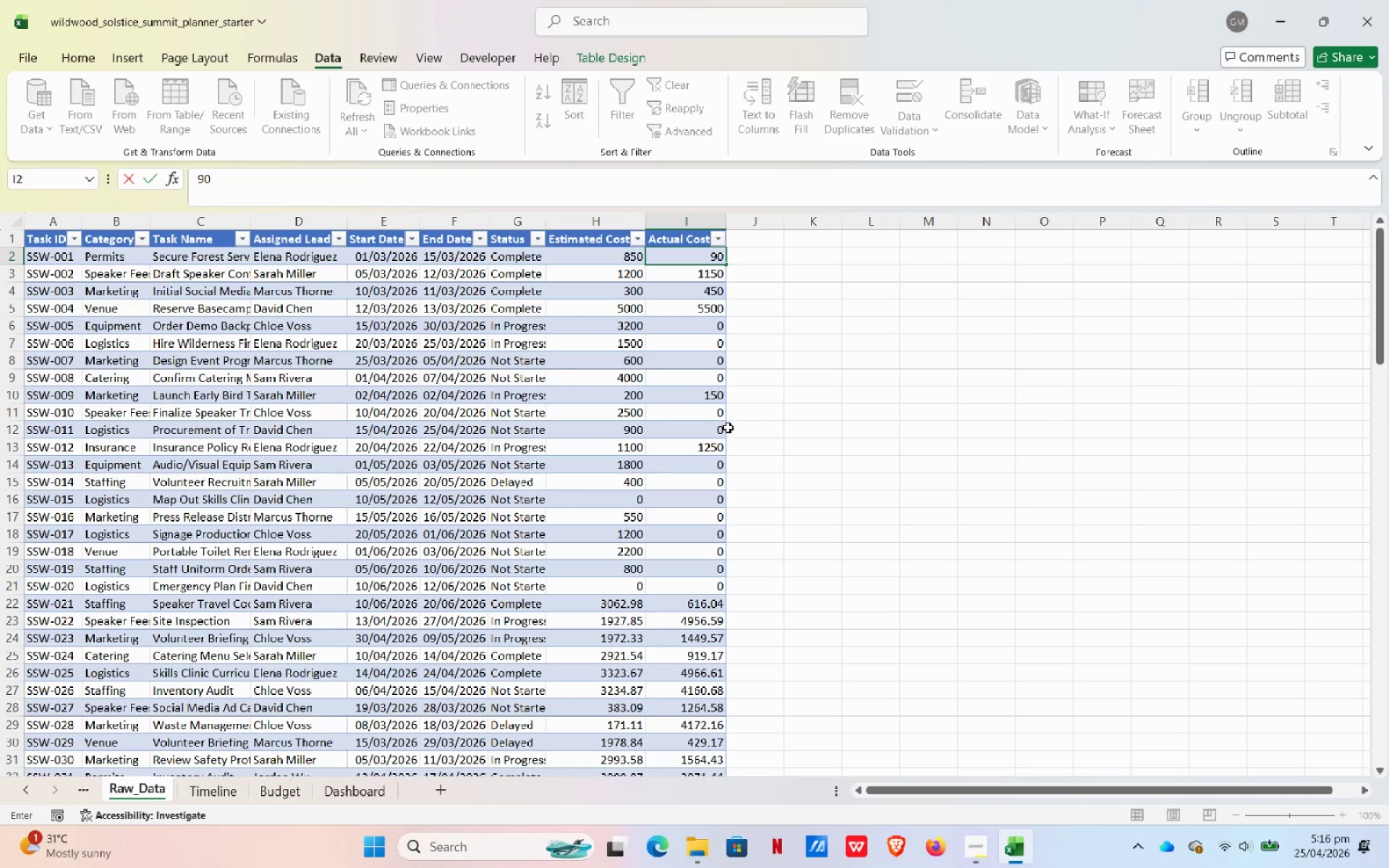 
key(Numpad0)
 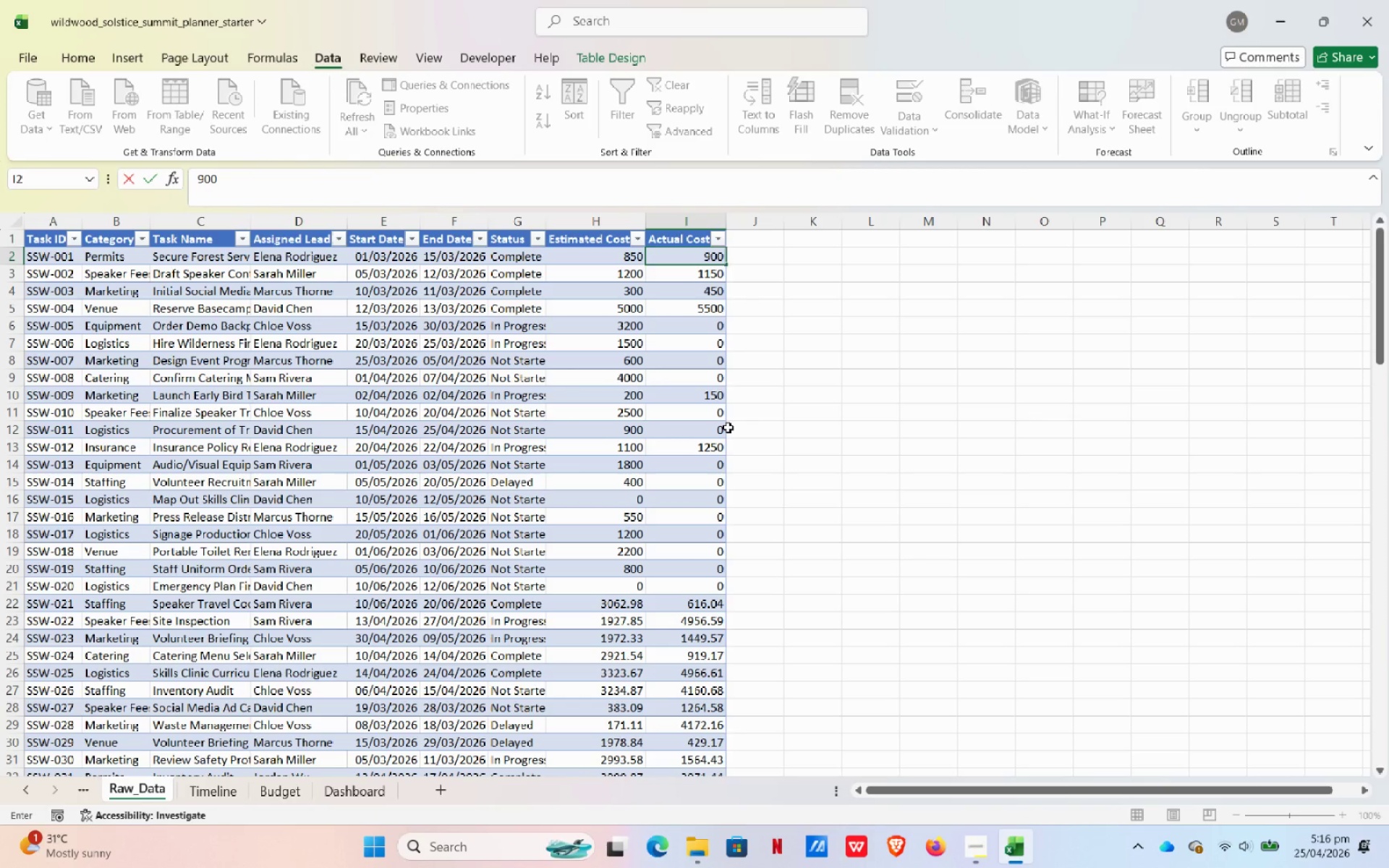 
key(NumpadEnter)
 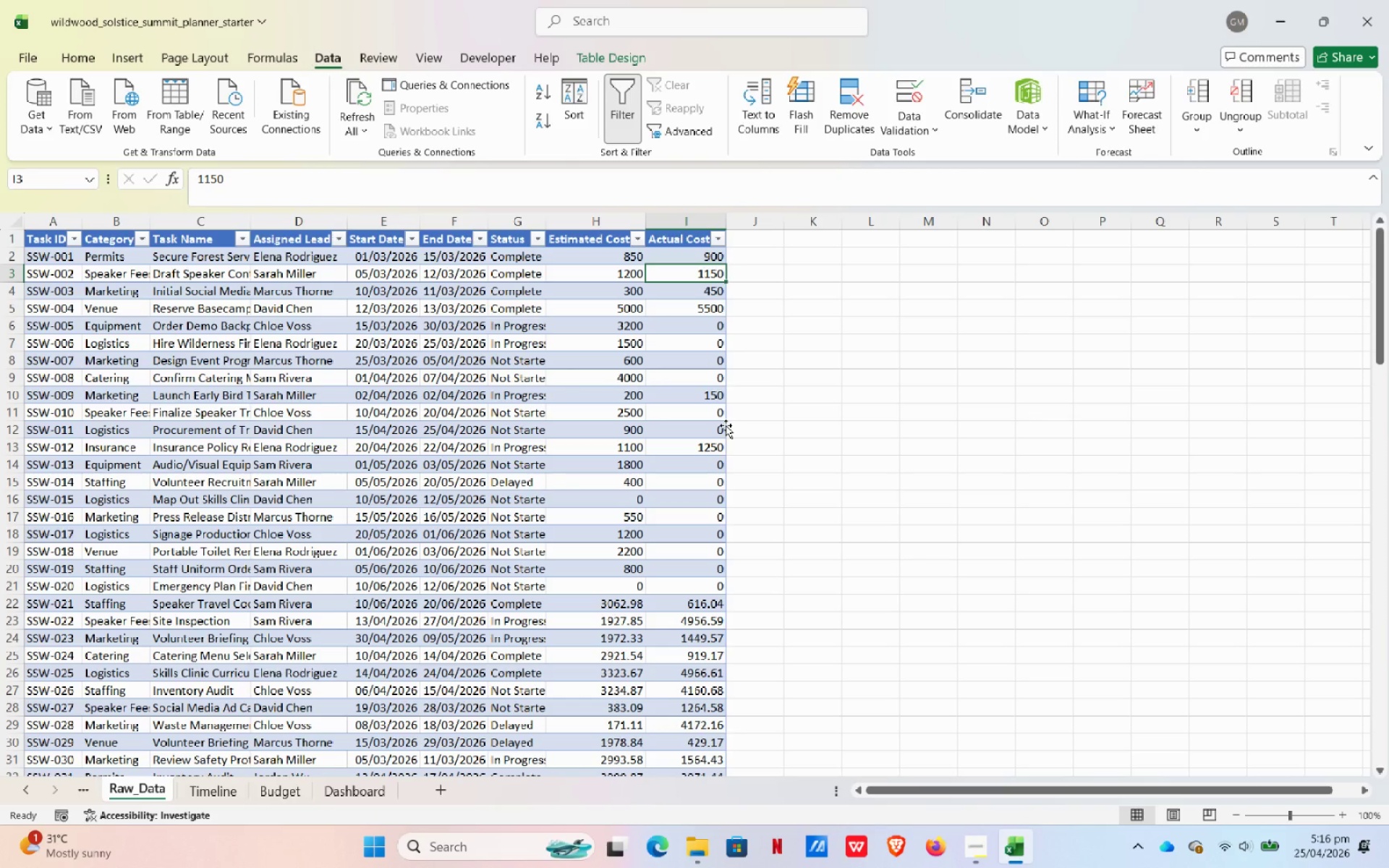 
wait(9.08)
 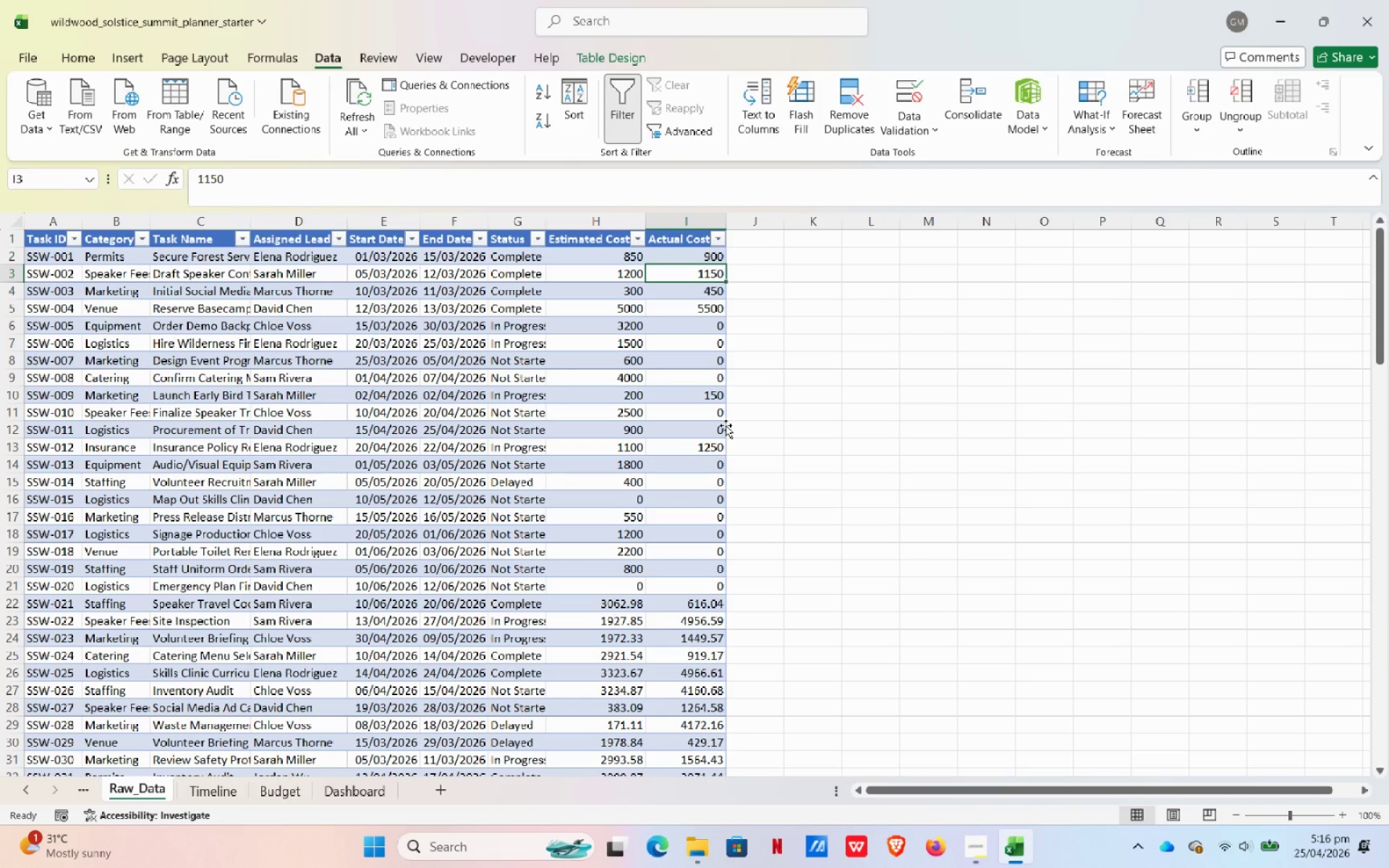 
left_click([350, 791])
 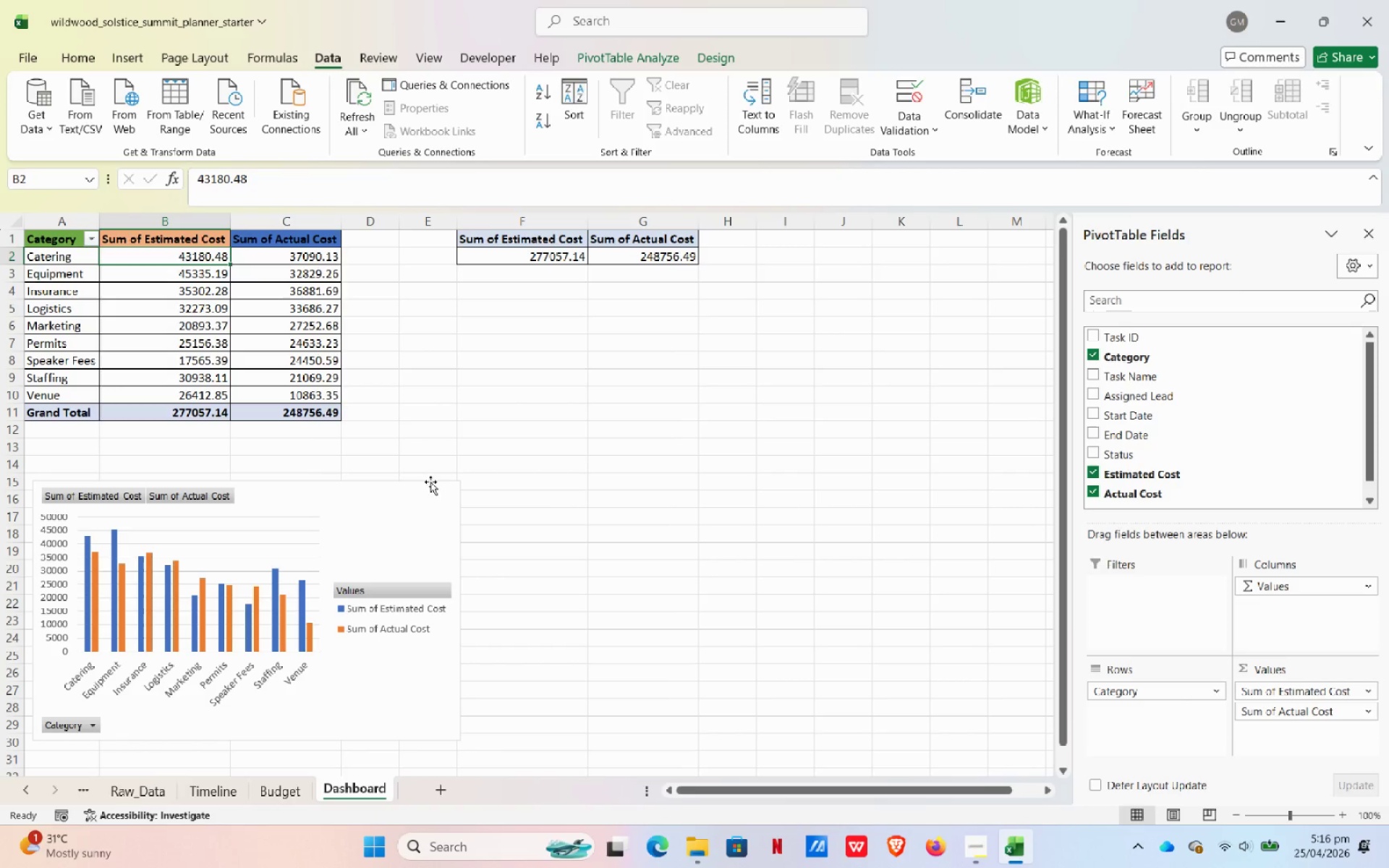 
wait(11.1)
 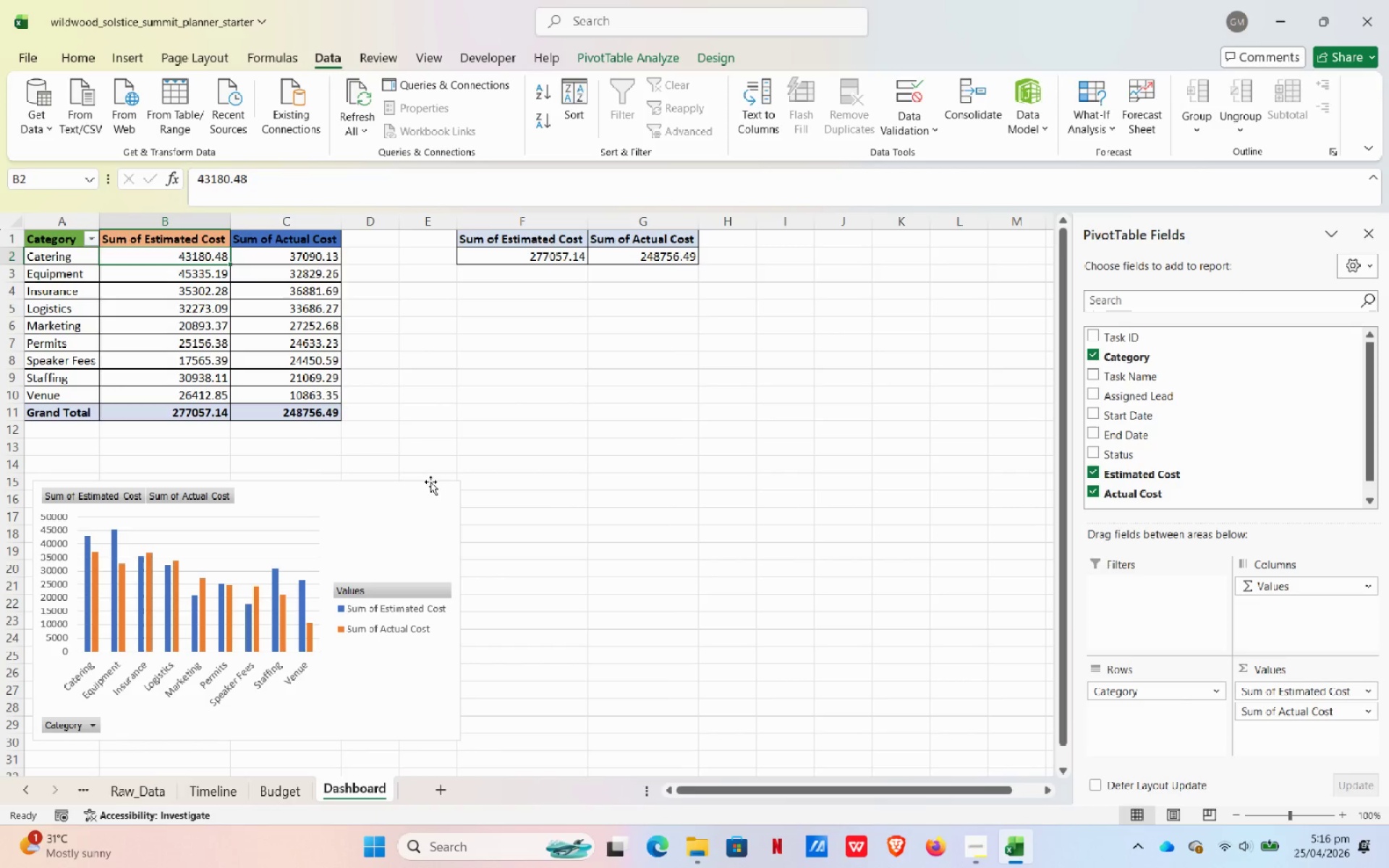 
mouse_move([352, 117])
 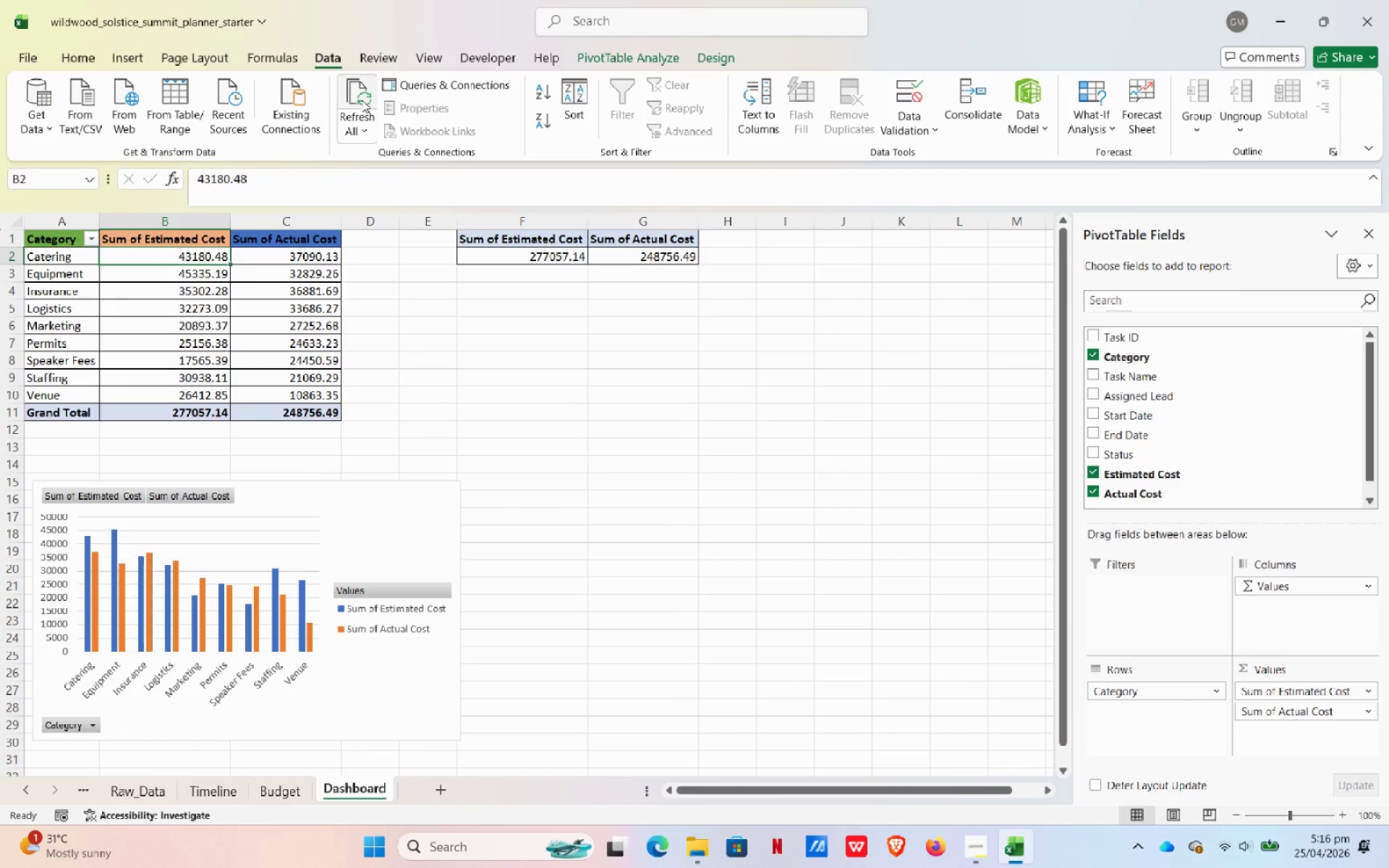 
left_click([362, 100])
 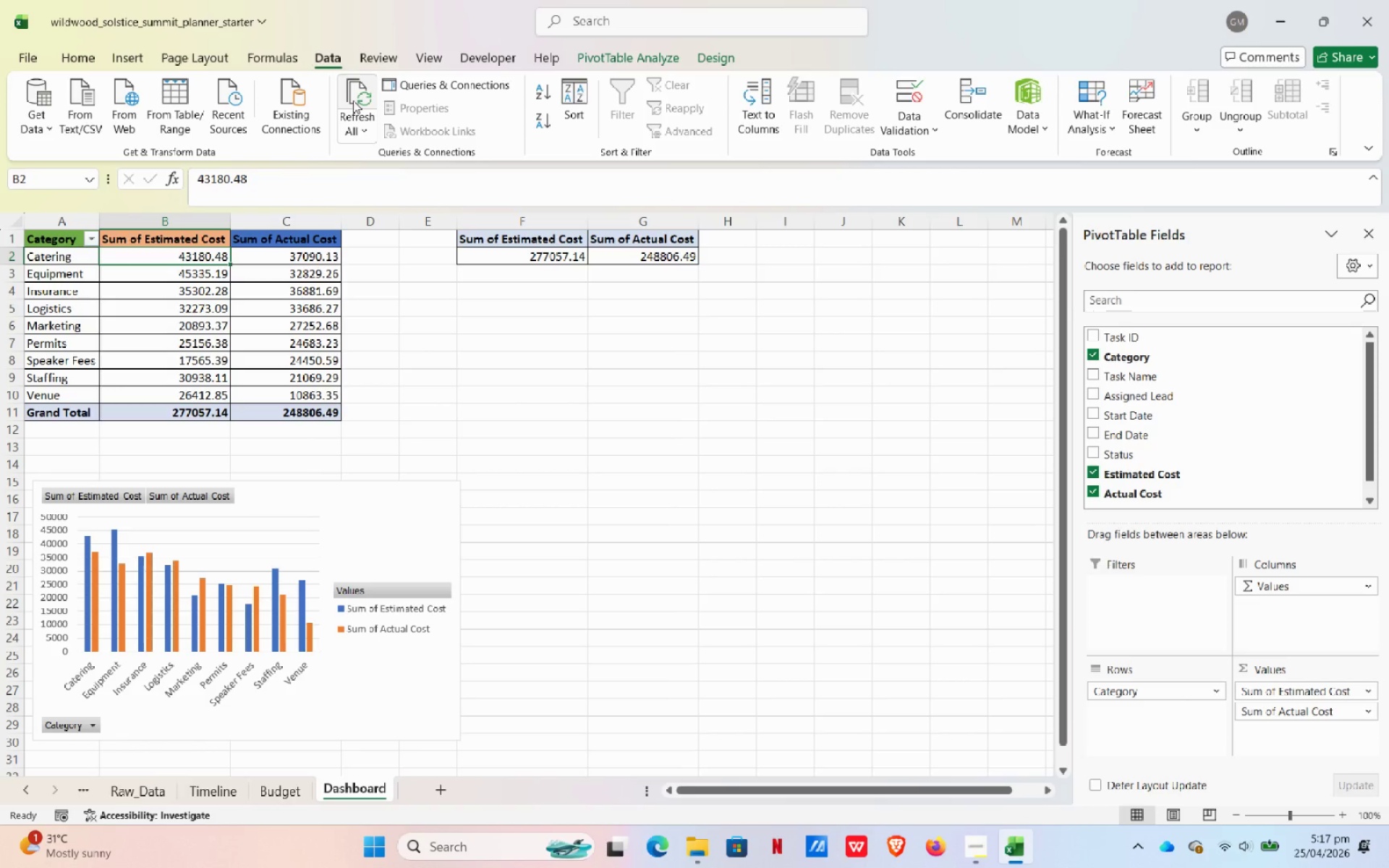 
wait(31.59)
 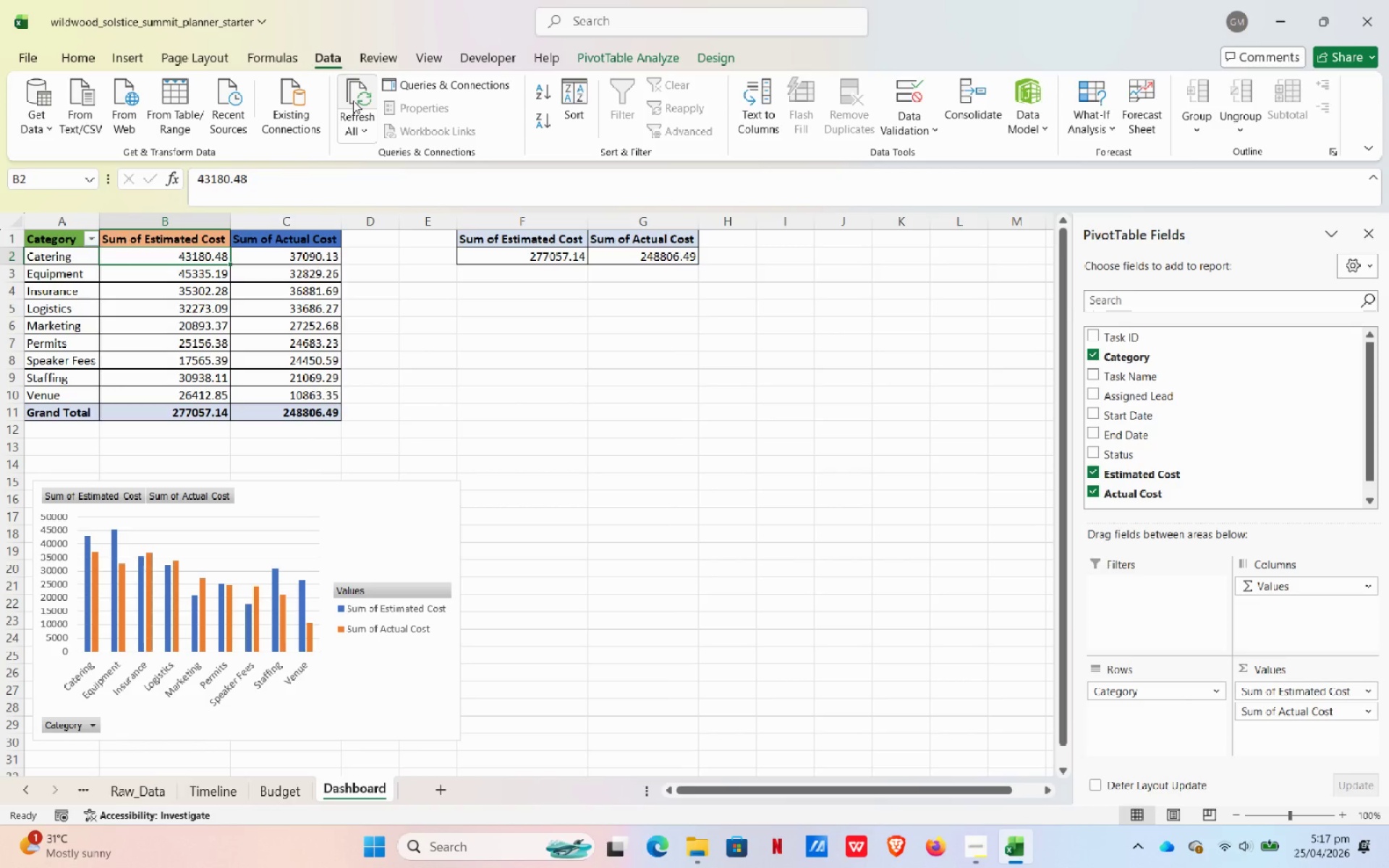 
mouse_move([211, 111])
 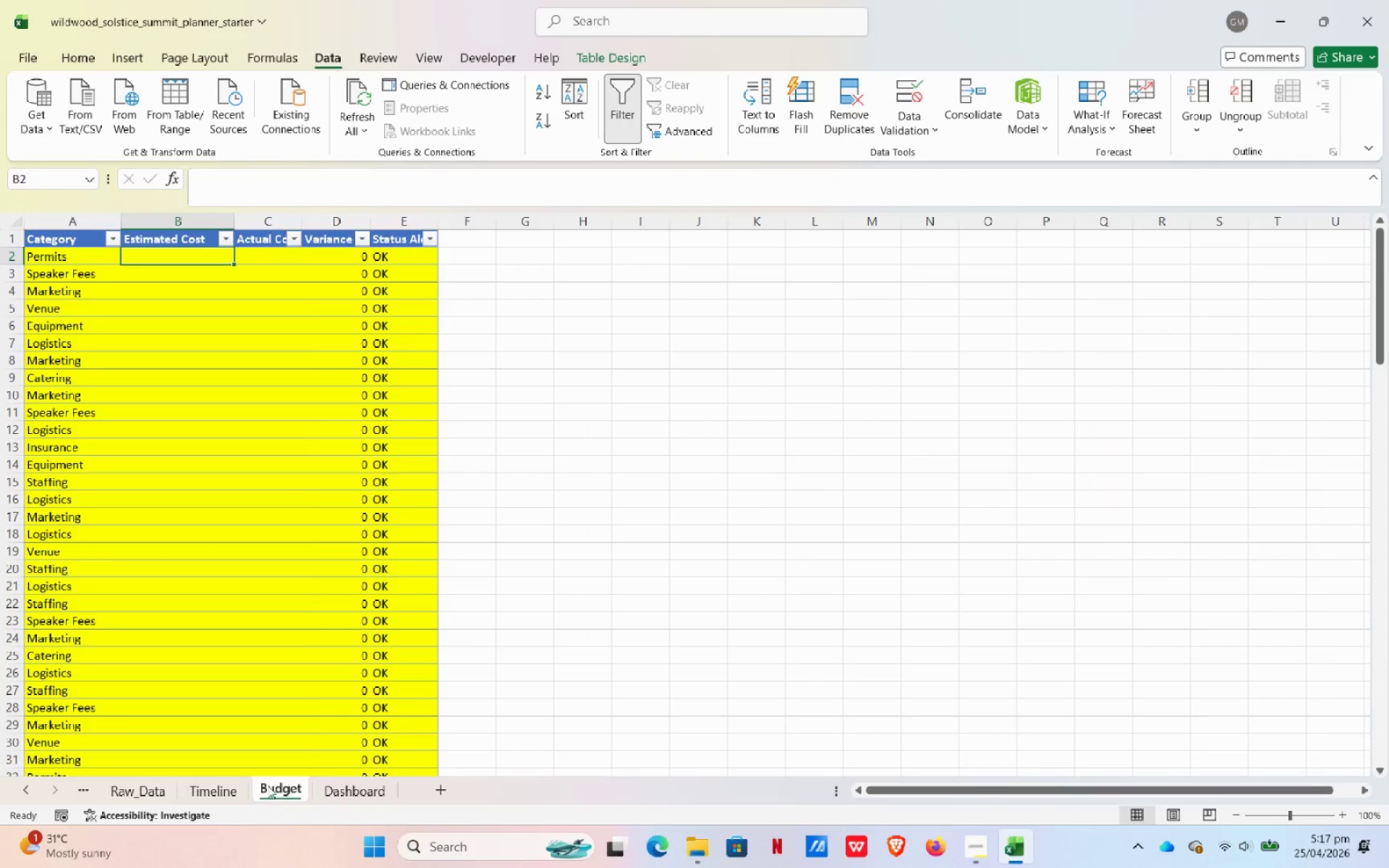 
scroll: coordinate [267, 576], scroll_direction: up, amount: 3.0
 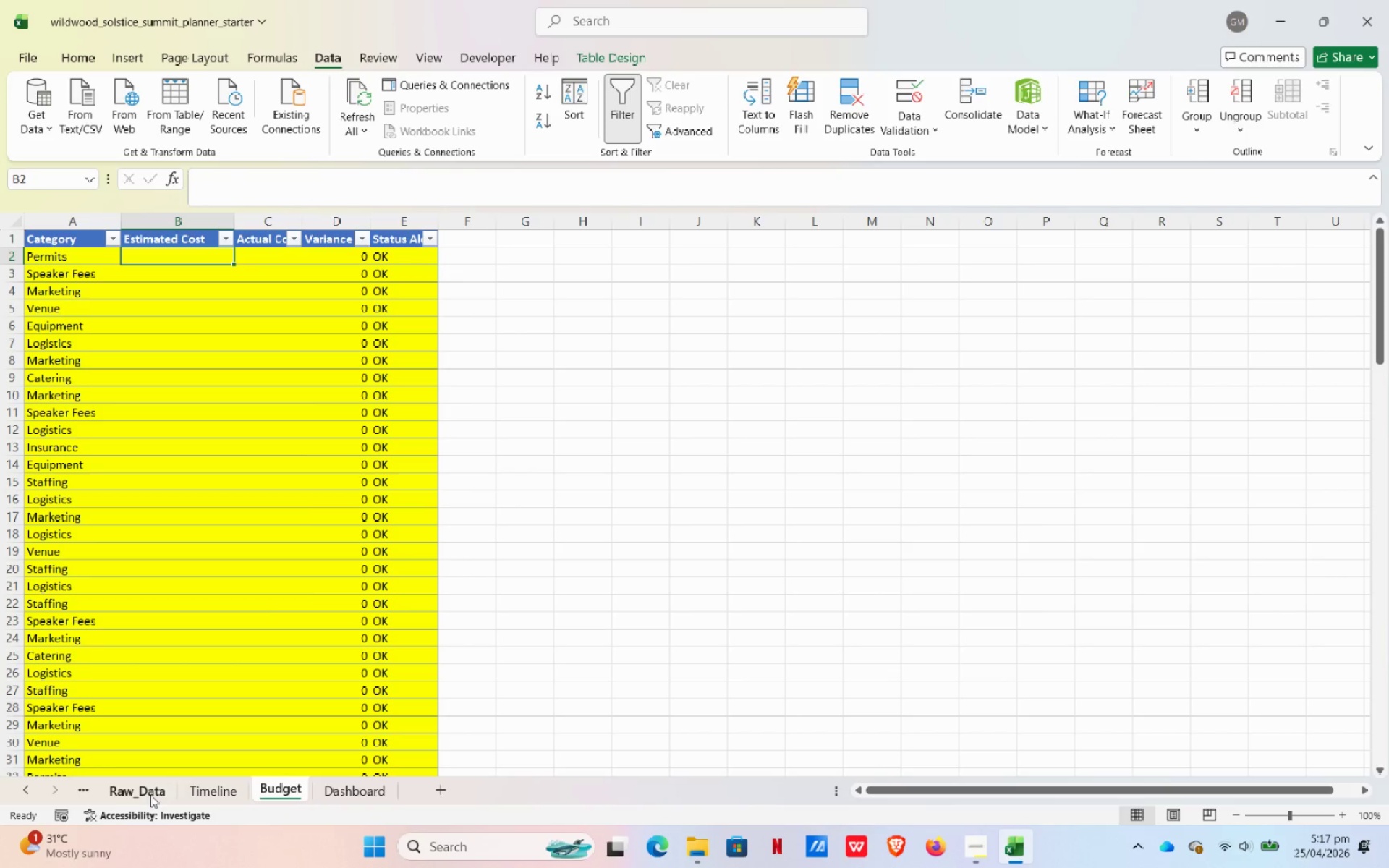 
left_click([150, 795])
 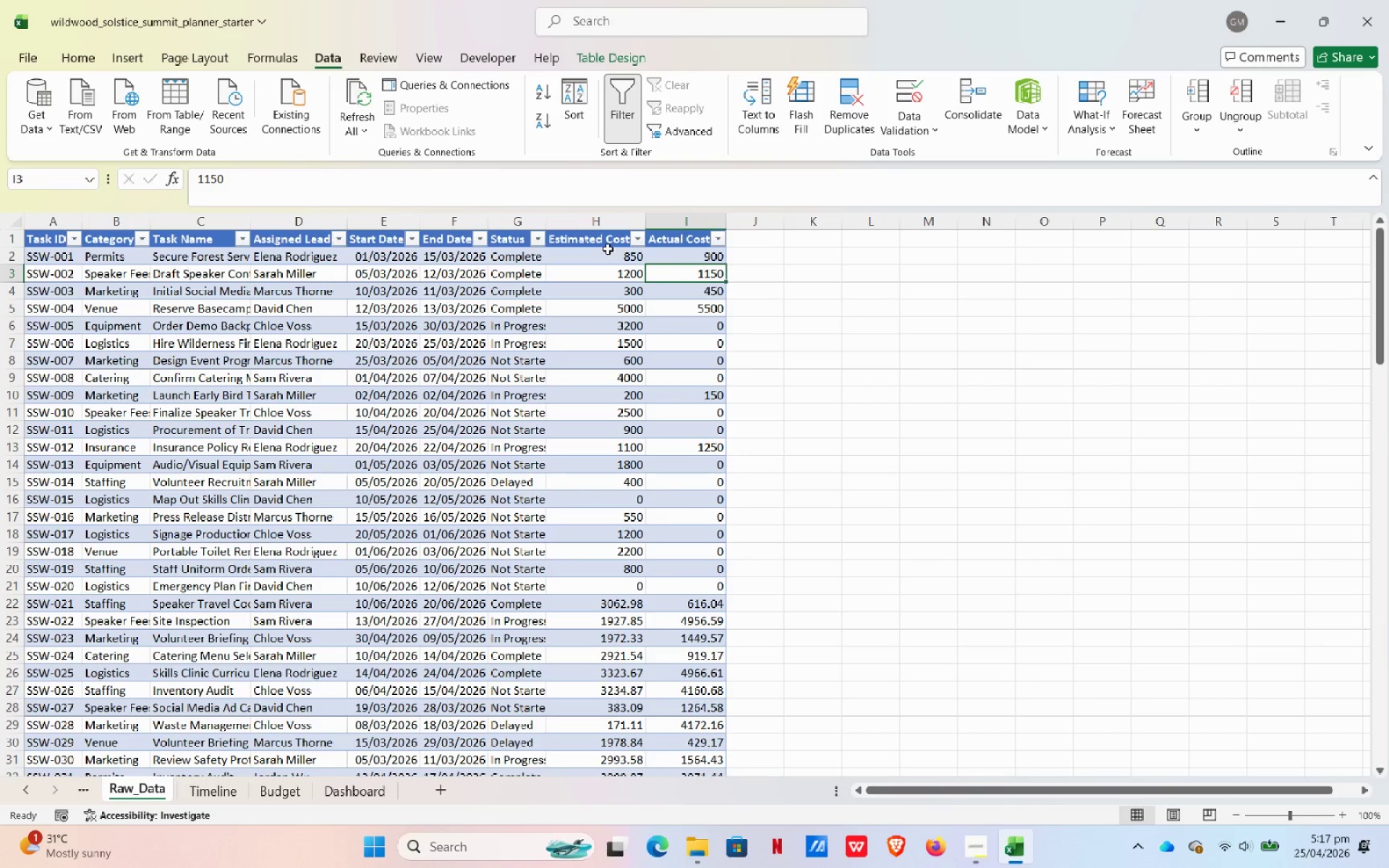 
left_click_drag(start_coordinate=[600, 250], to_coordinate=[608, 739])
 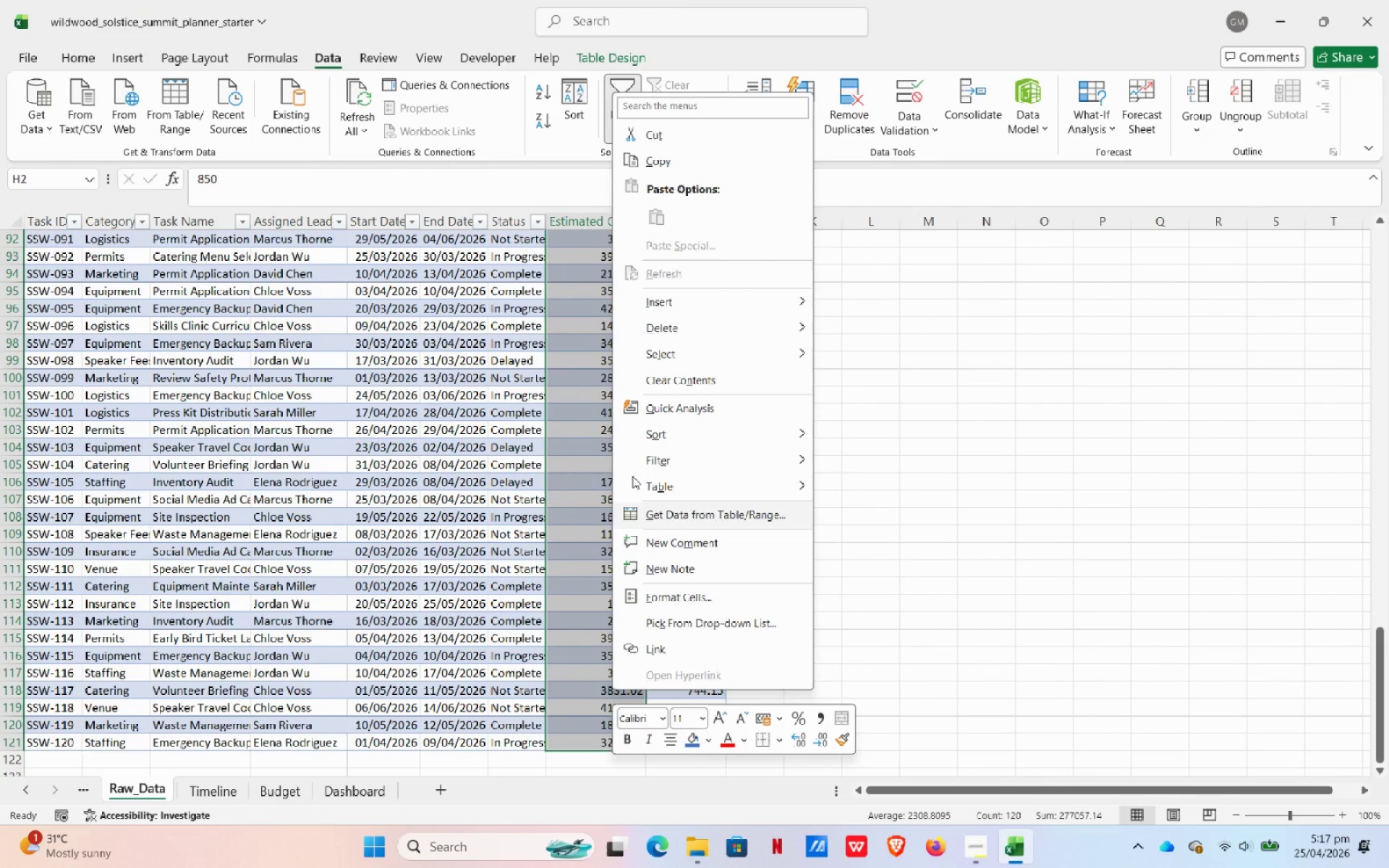 
scroll: coordinate [599, 535], scroll_direction: down, amount: 3.0
 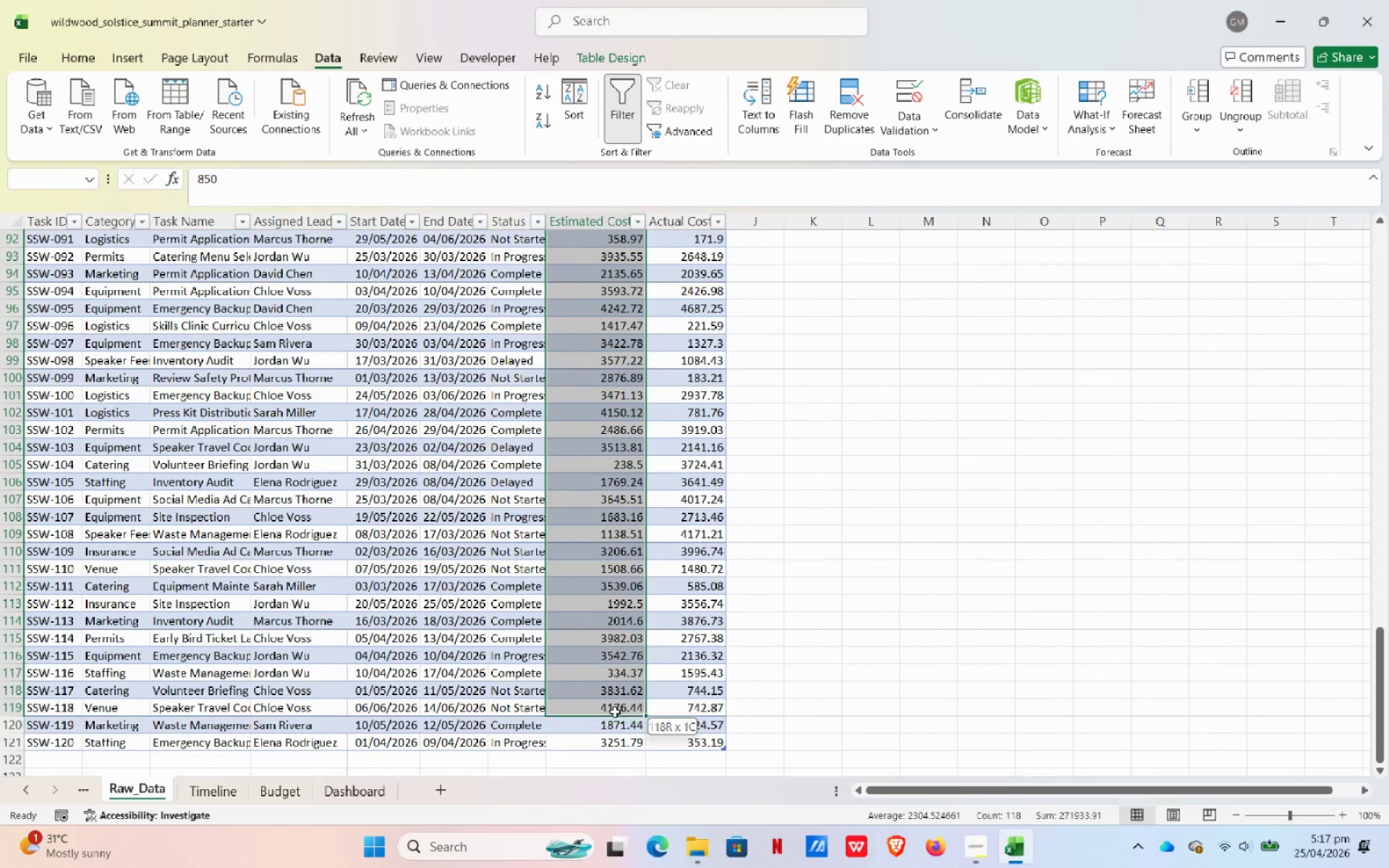 
right_click([611, 689])
 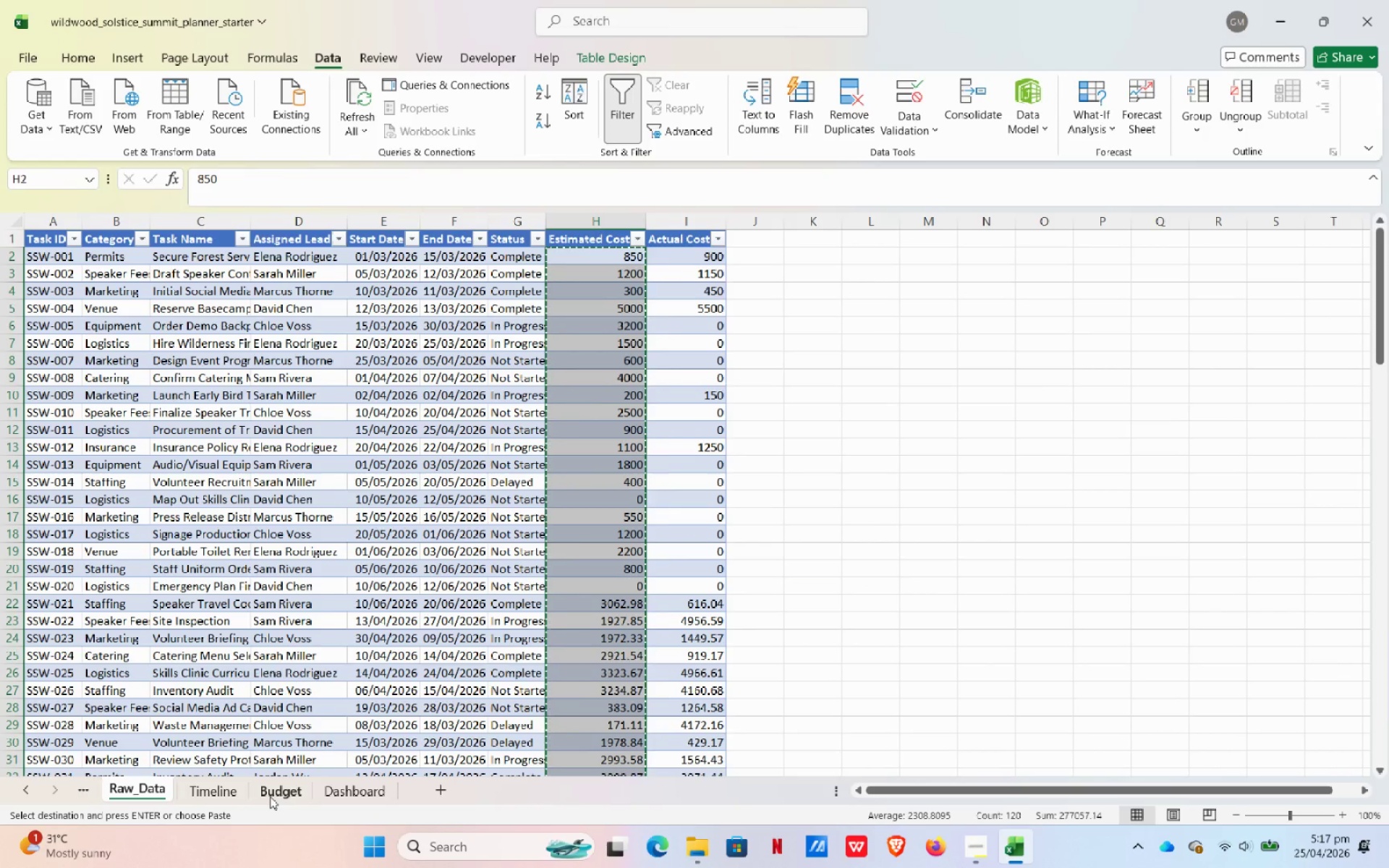 
left_click([208, 782])
 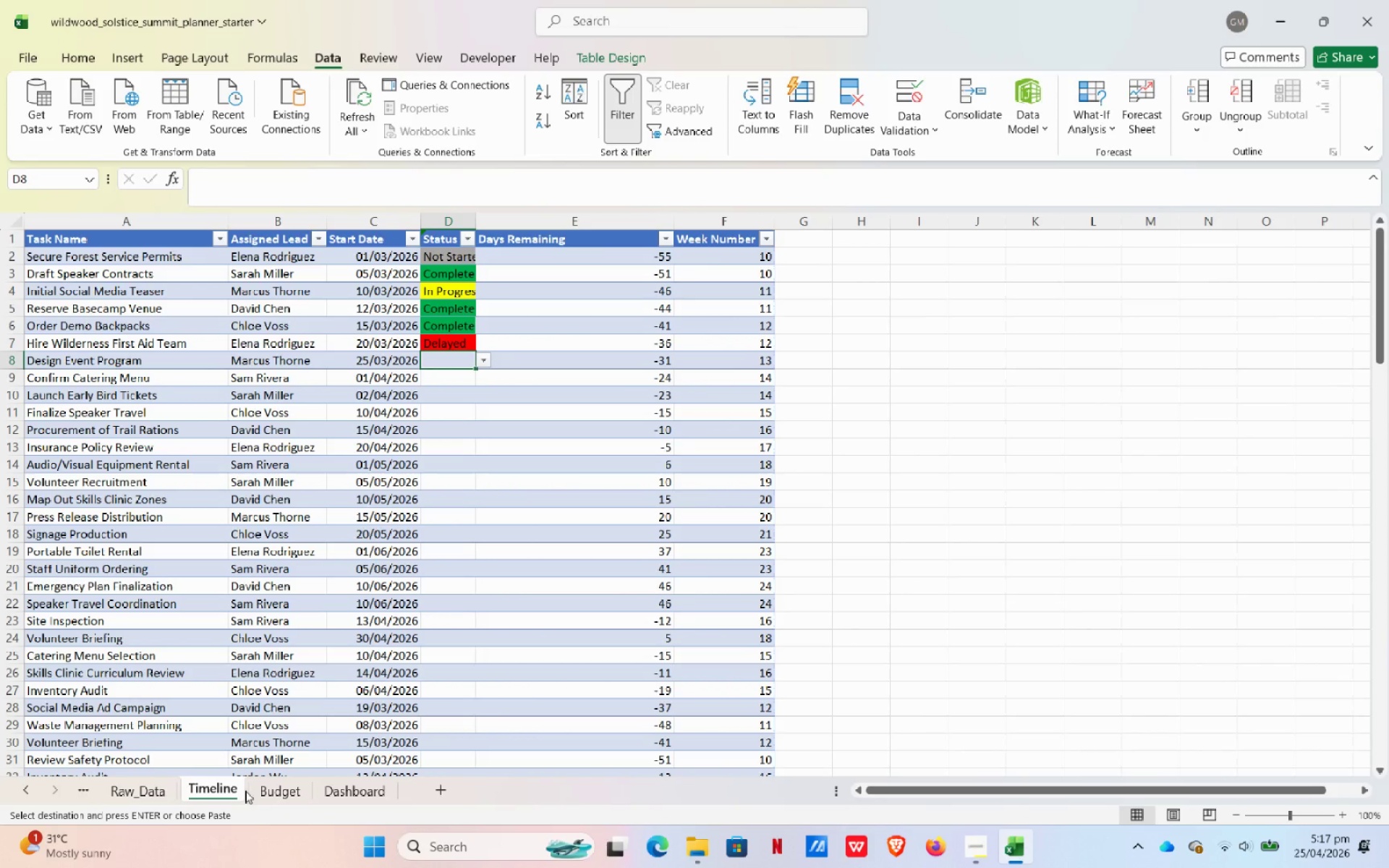 
left_click([269, 790])
 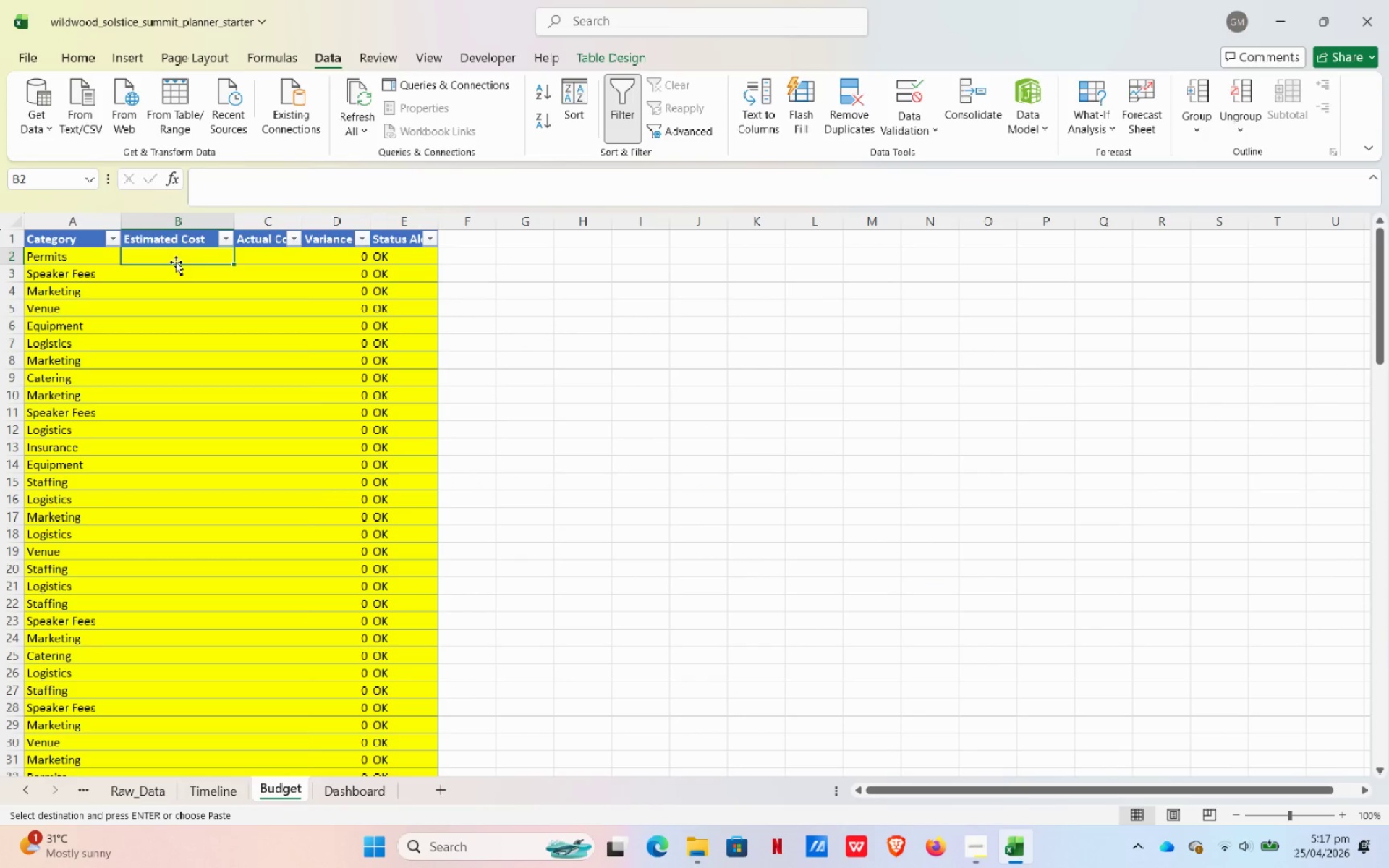 
left_click([182, 258])
 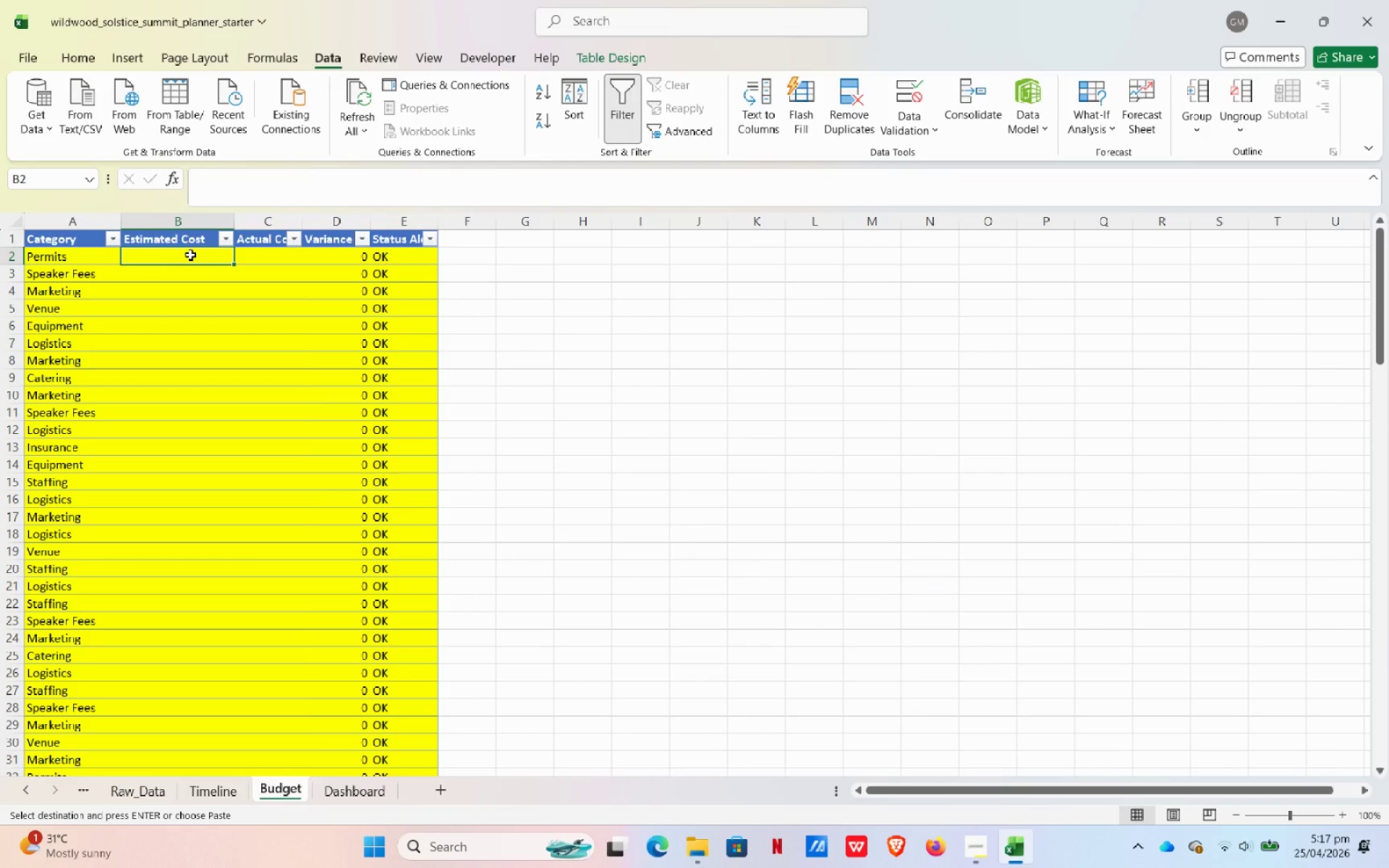 
right_click([190, 255])
 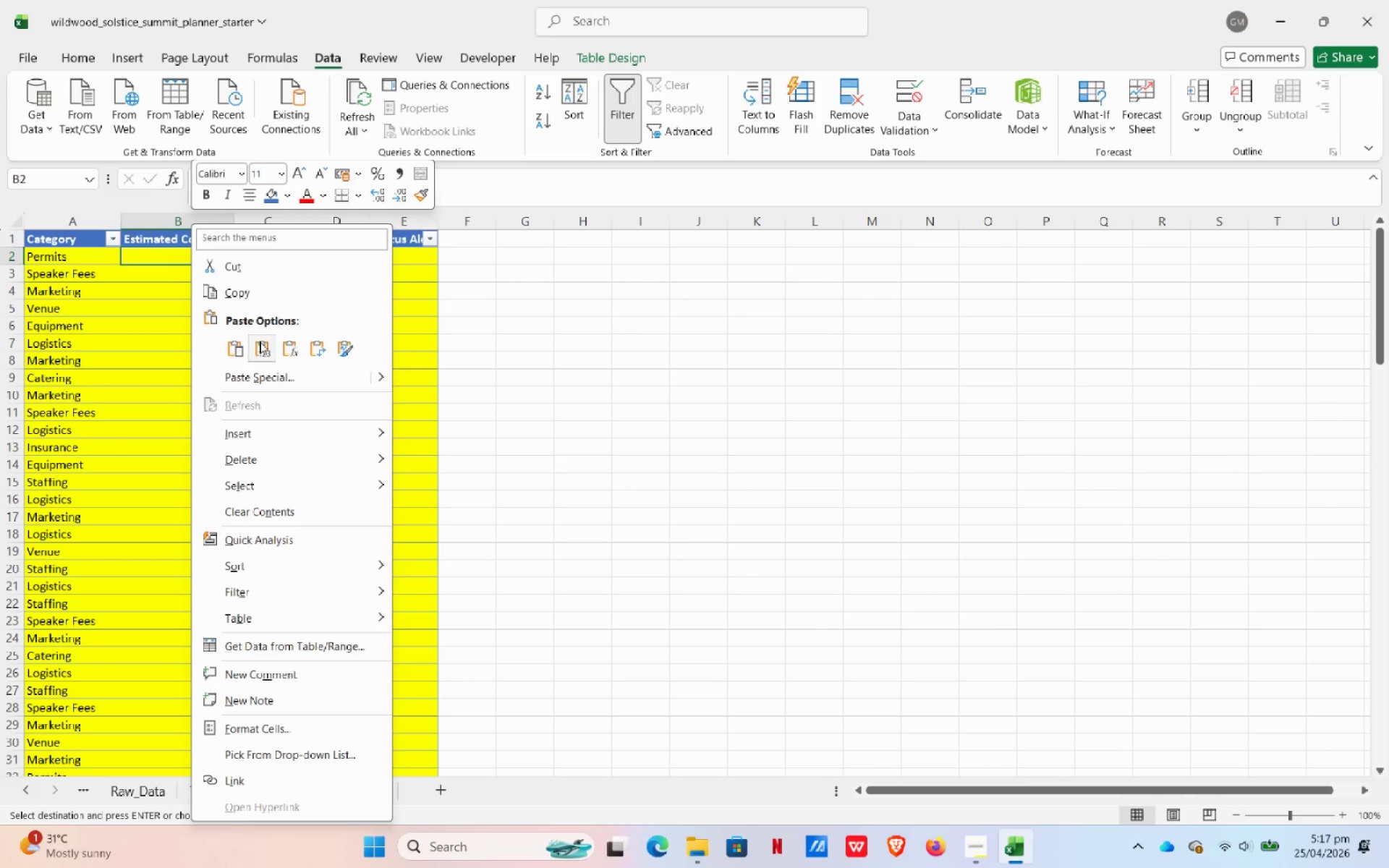 
left_click([265, 349])
 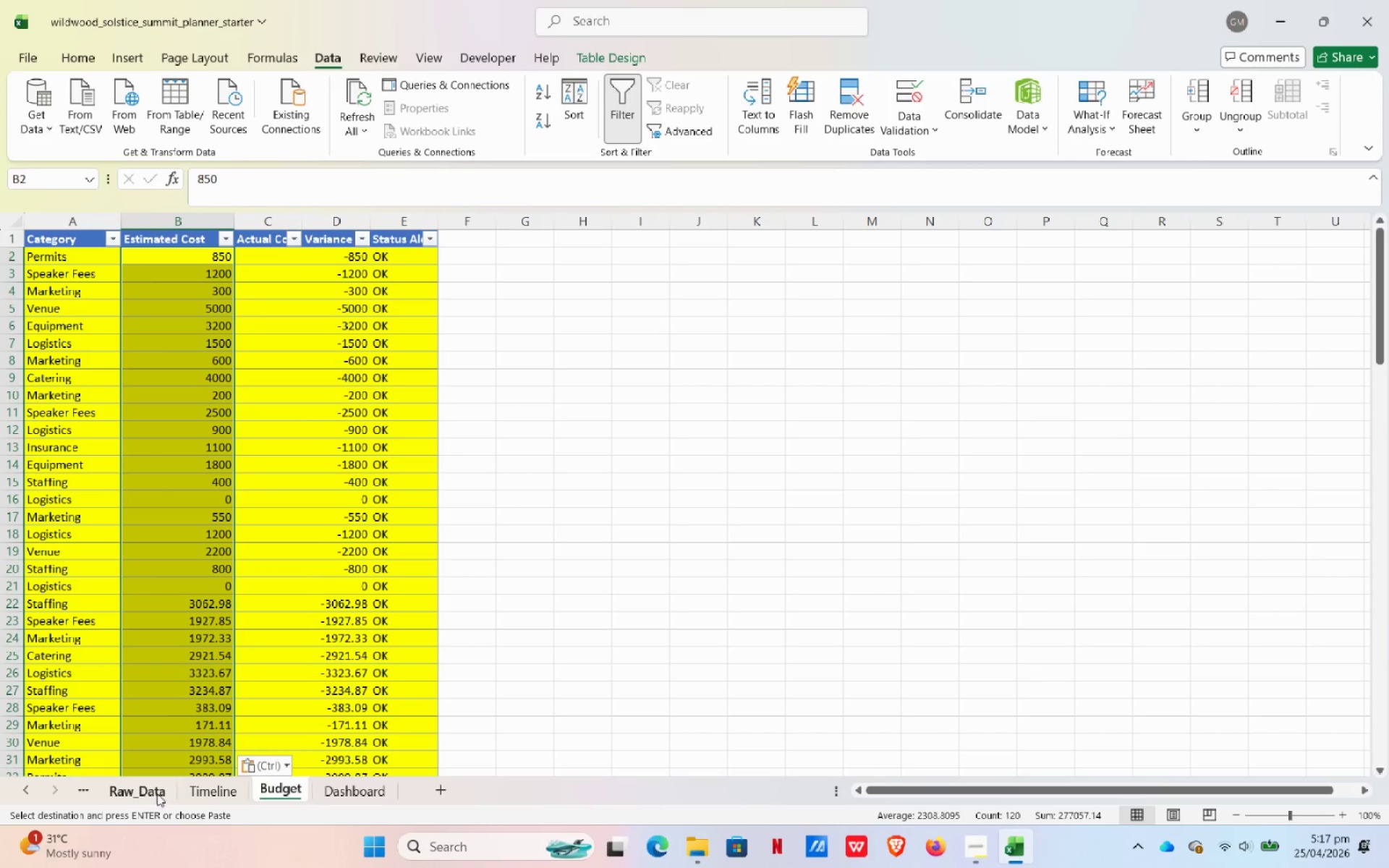 
left_click([123, 788])
 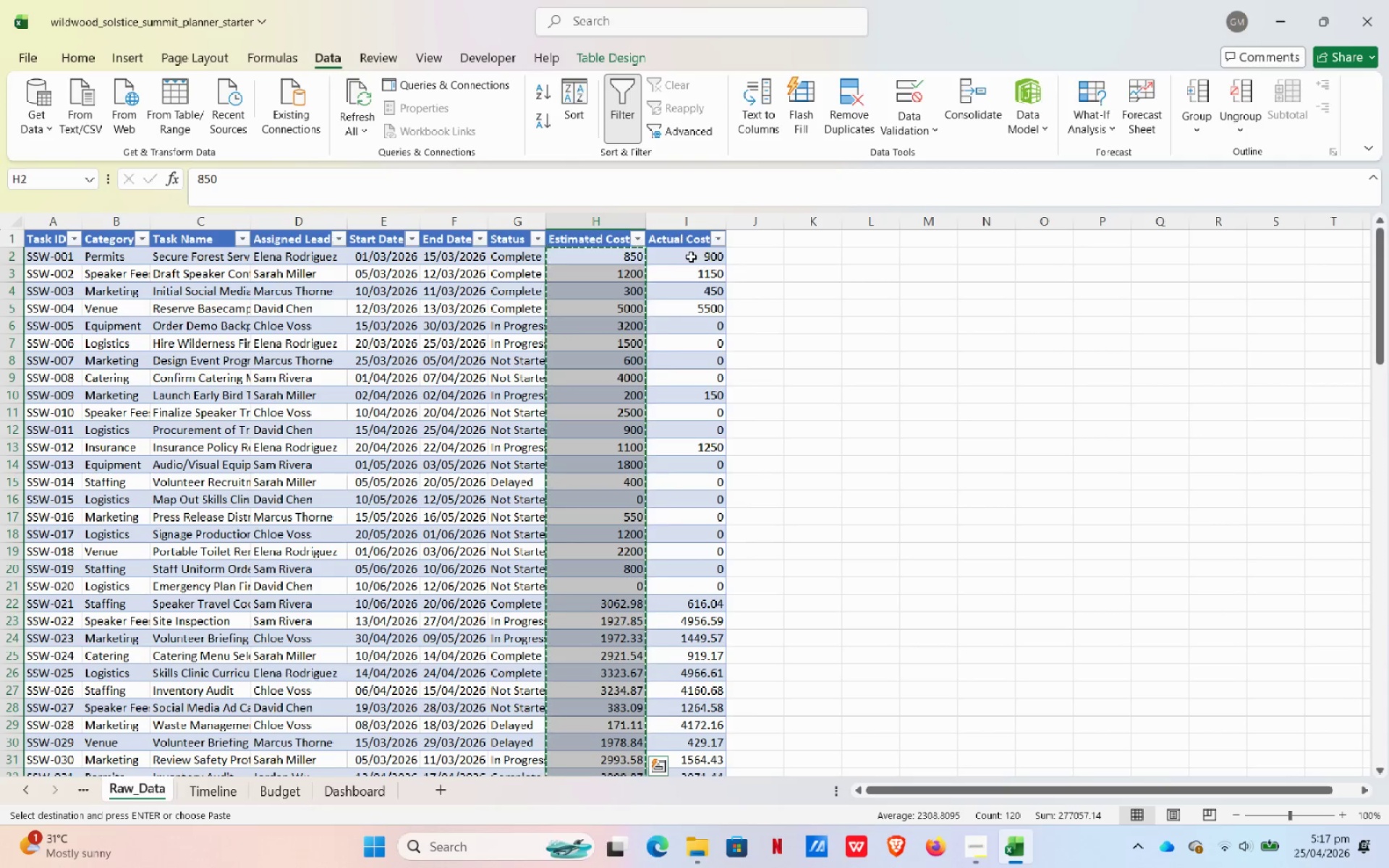 
left_click_drag(start_coordinate=[691, 253], to_coordinate=[683, 737])
 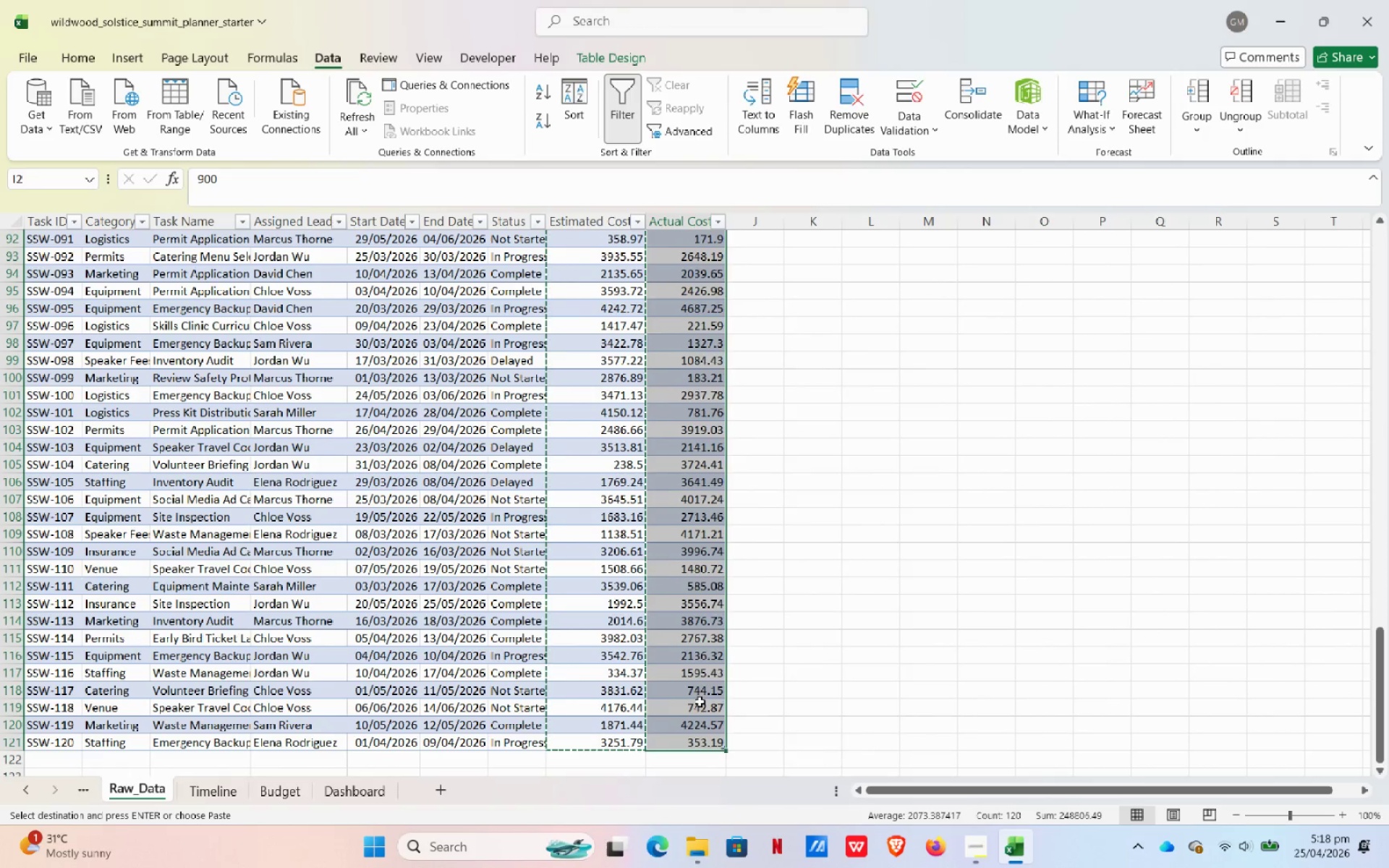 
scroll: coordinate [781, 775], scroll_direction: down, amount: 4.0
 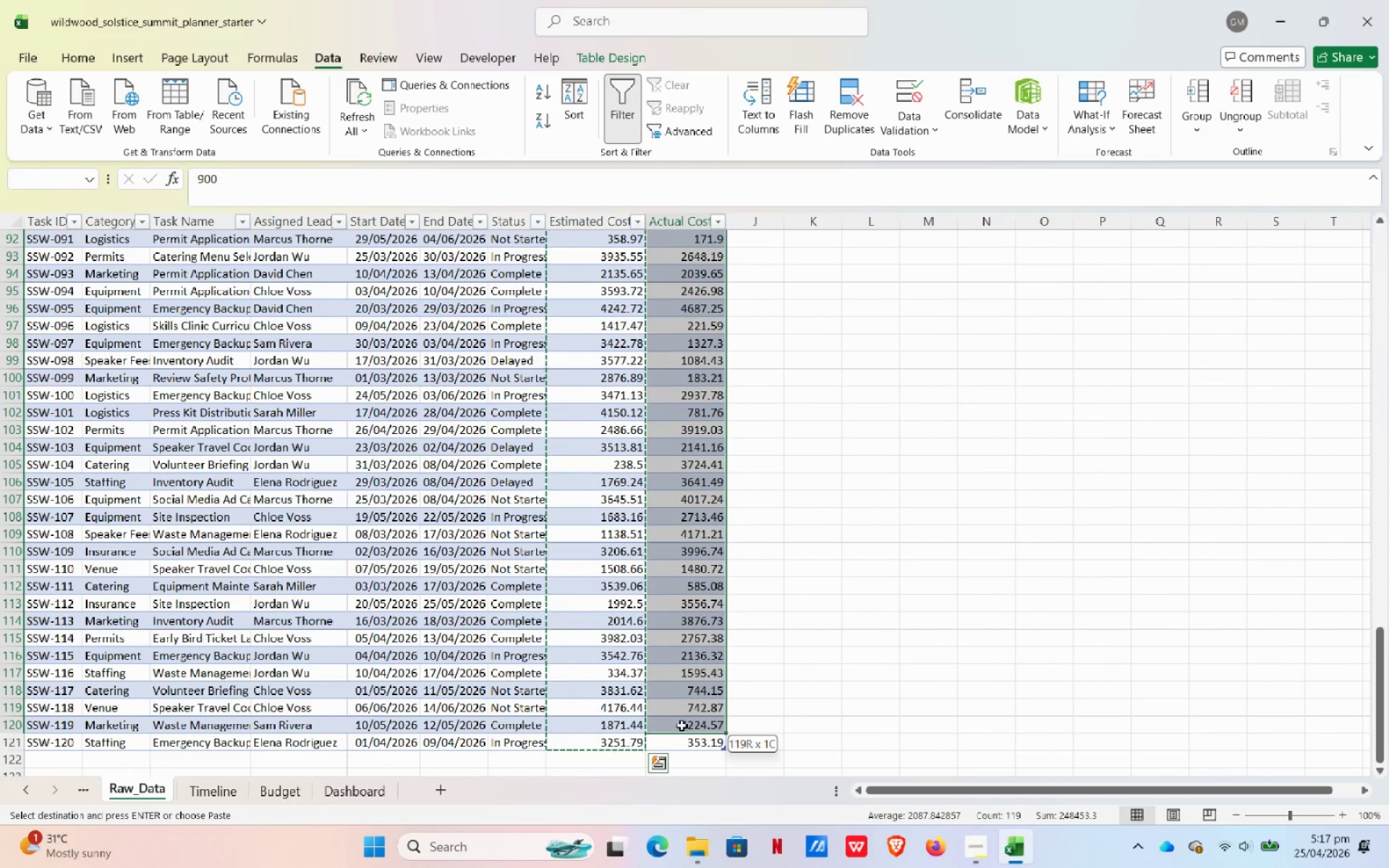 
right_click([700, 702])
 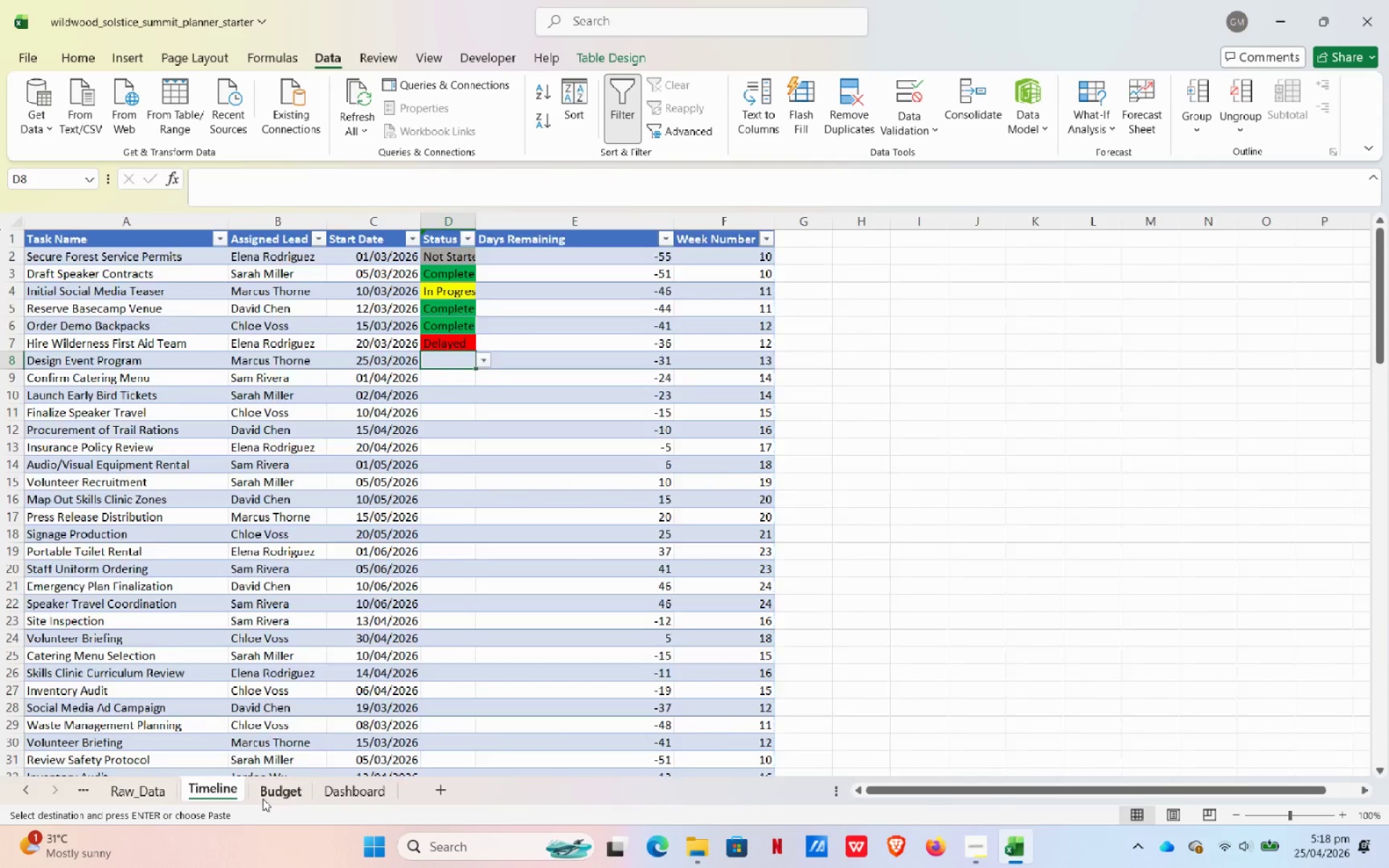 
wait(5.48)
 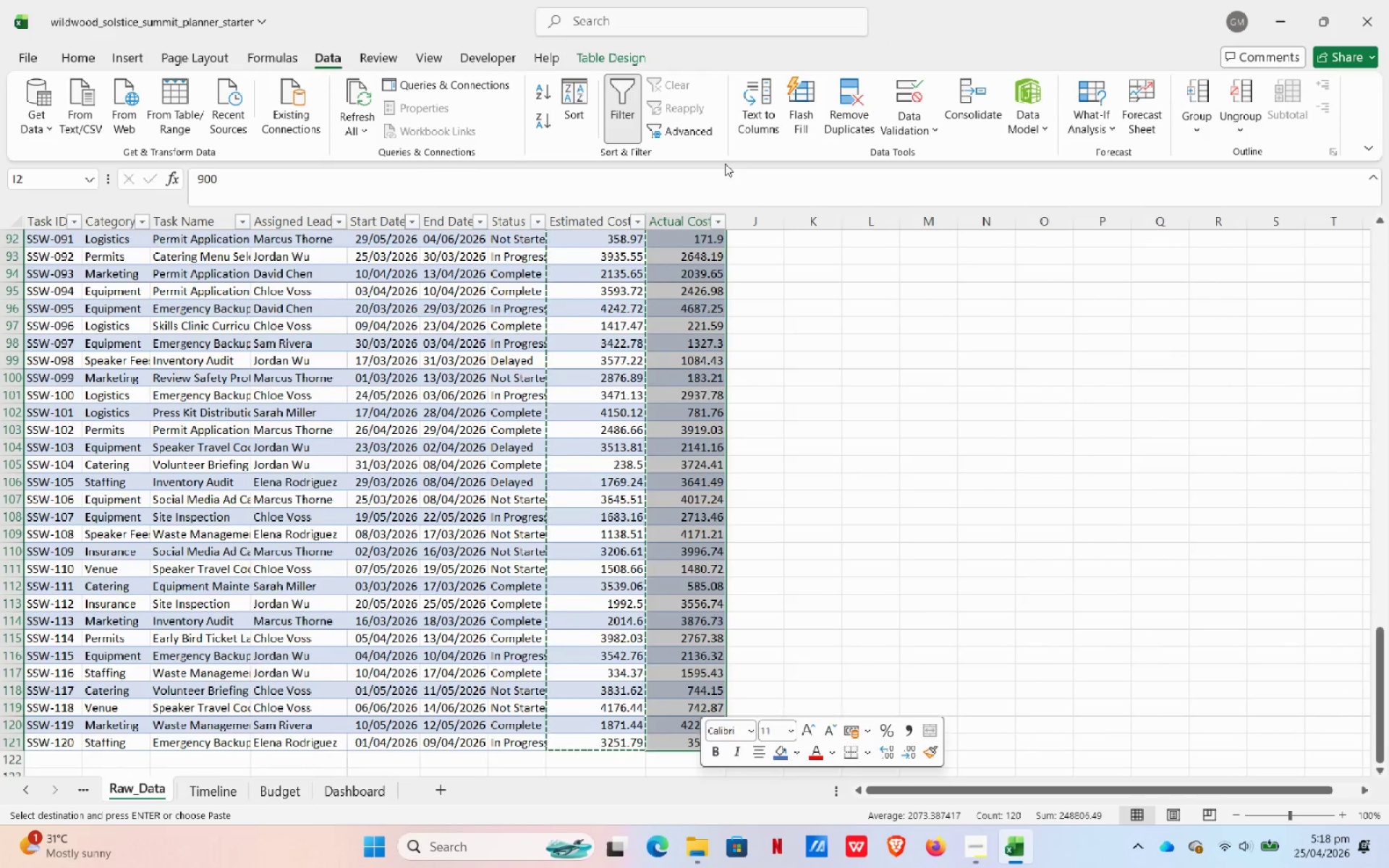 
left_click([285, 249])
 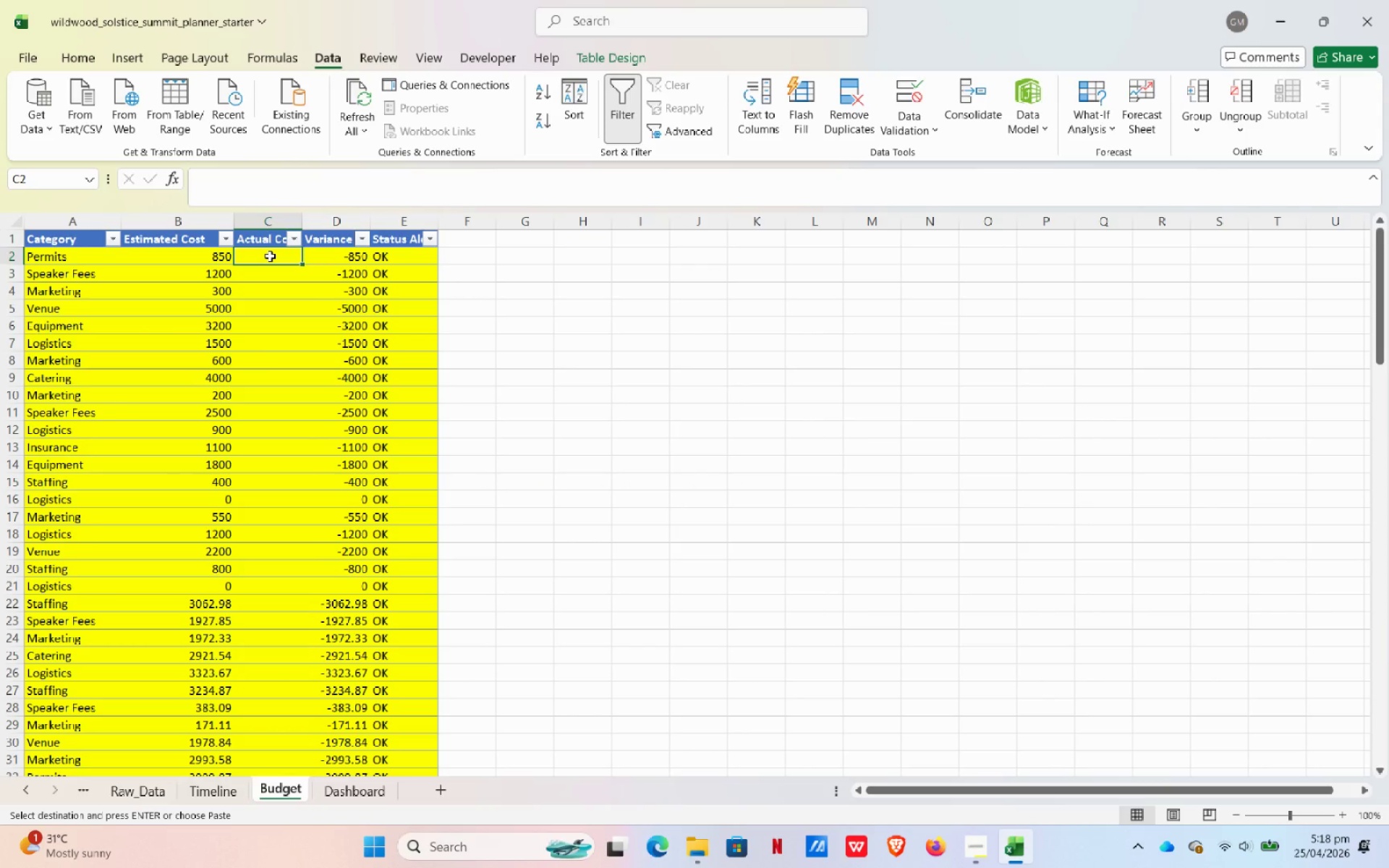 
right_click([270, 256])
 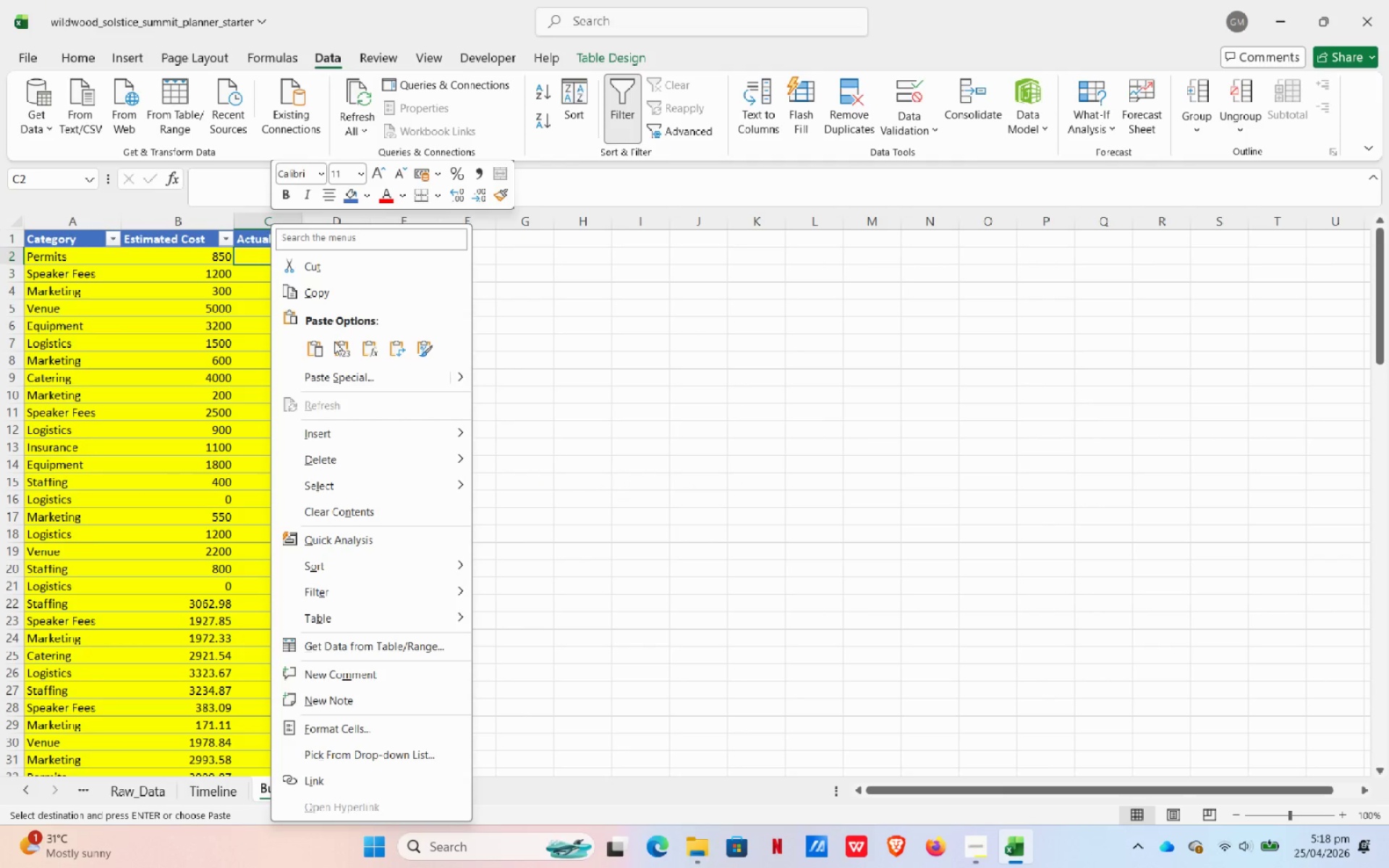 
left_click([341, 353])
 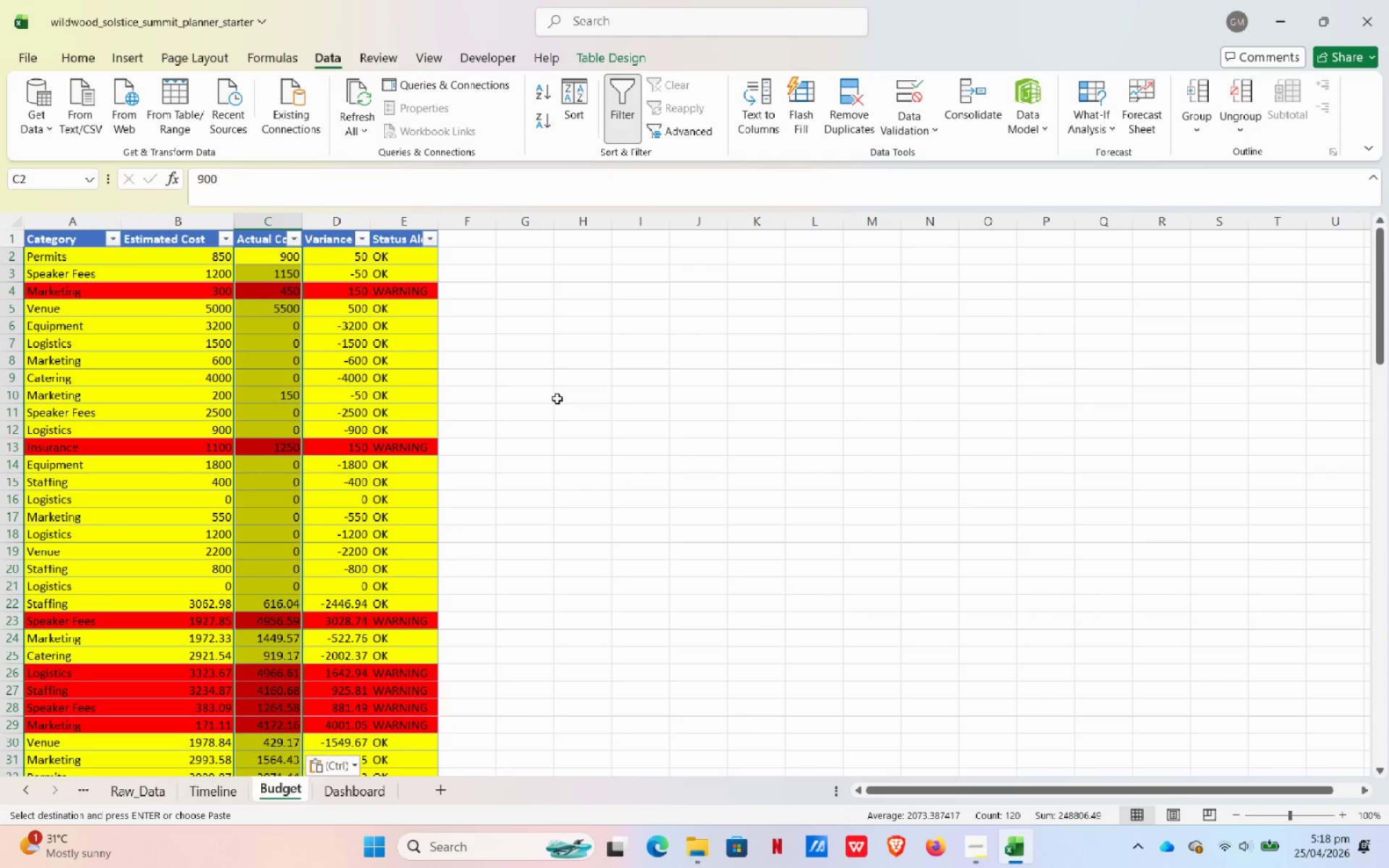 
scroll: coordinate [592, 511], scroll_direction: down, amount: 6.0
 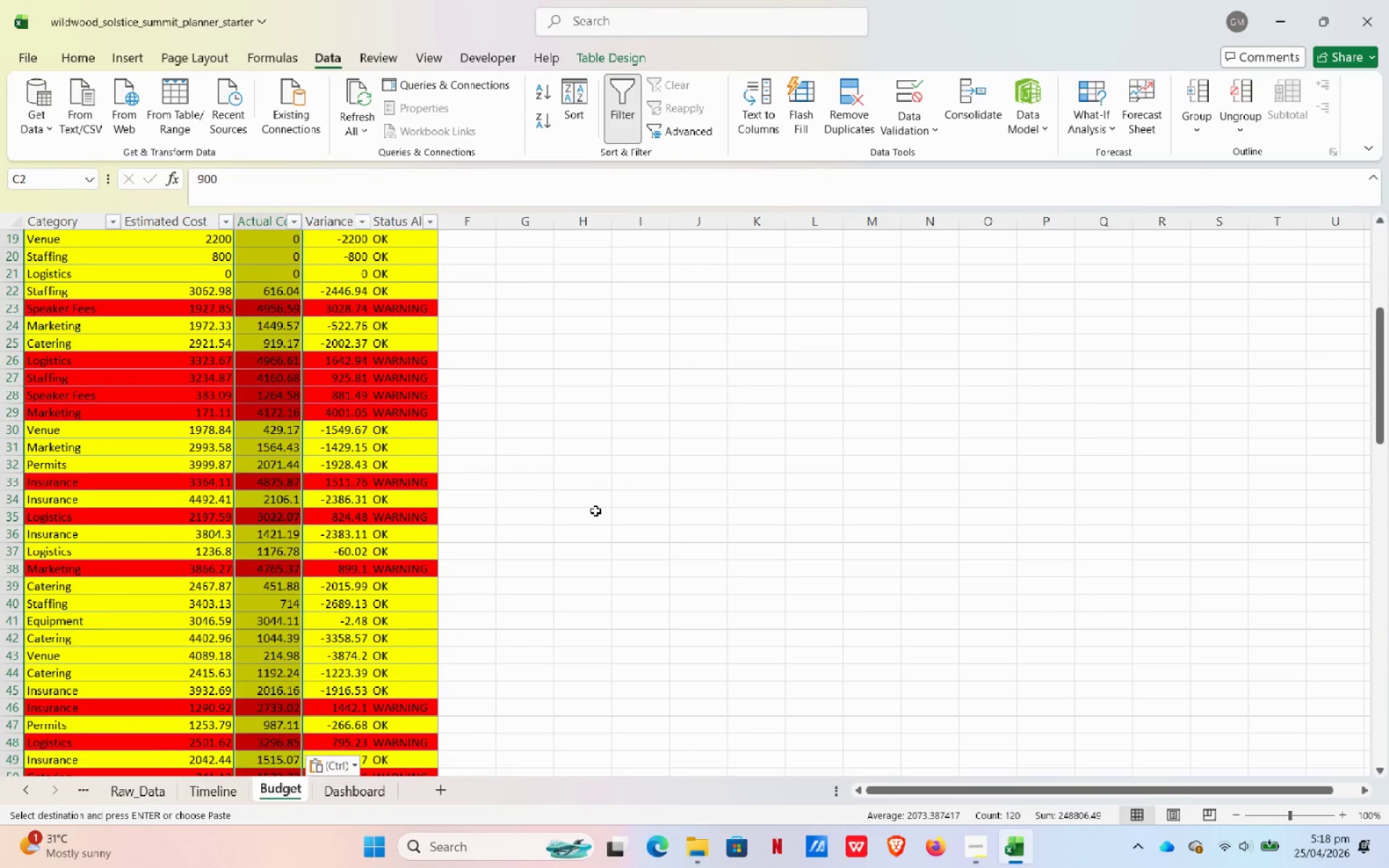 
left_click([349, 790])
 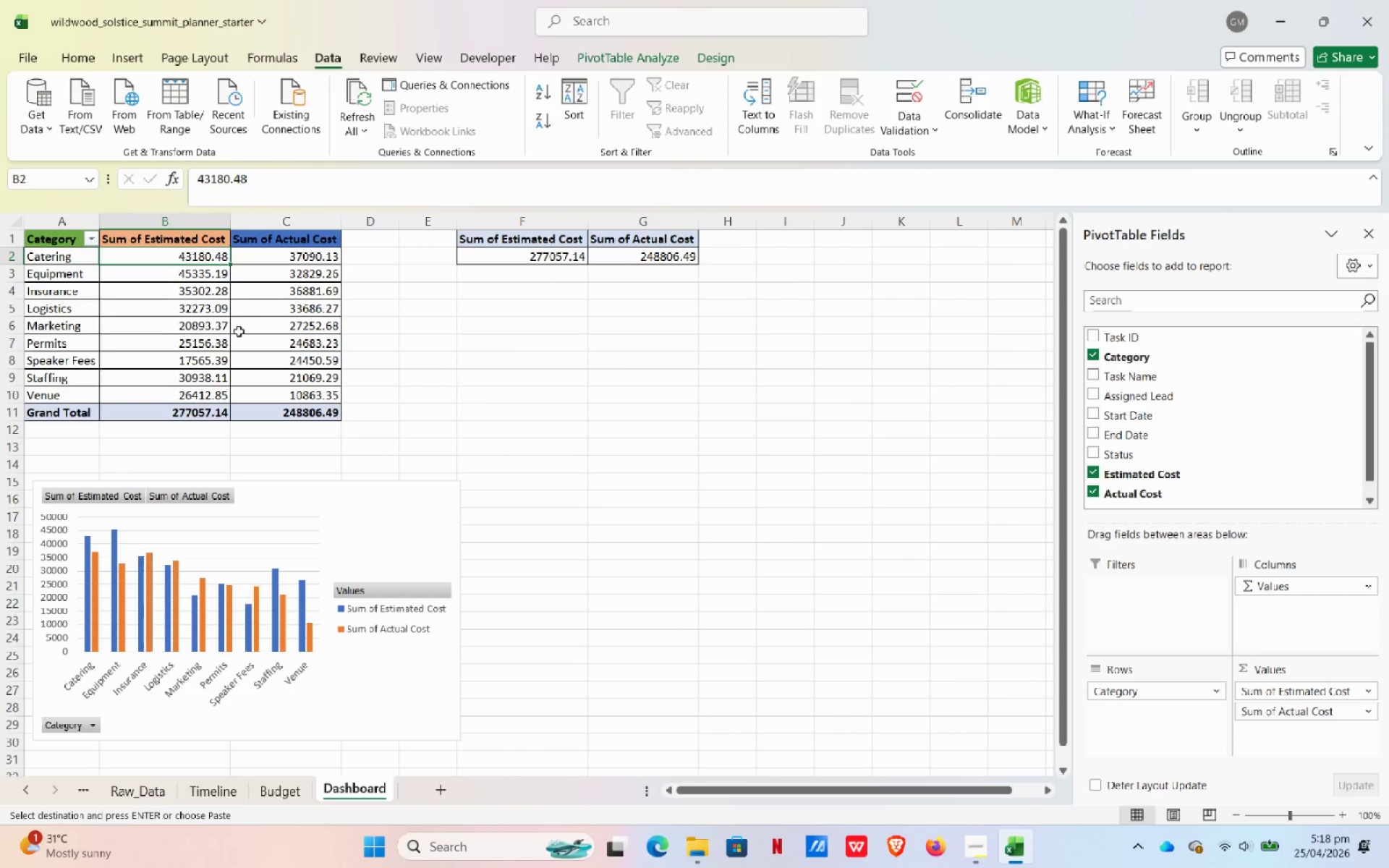 
scroll: coordinate [234, 331], scroll_direction: up, amount: 3.0
 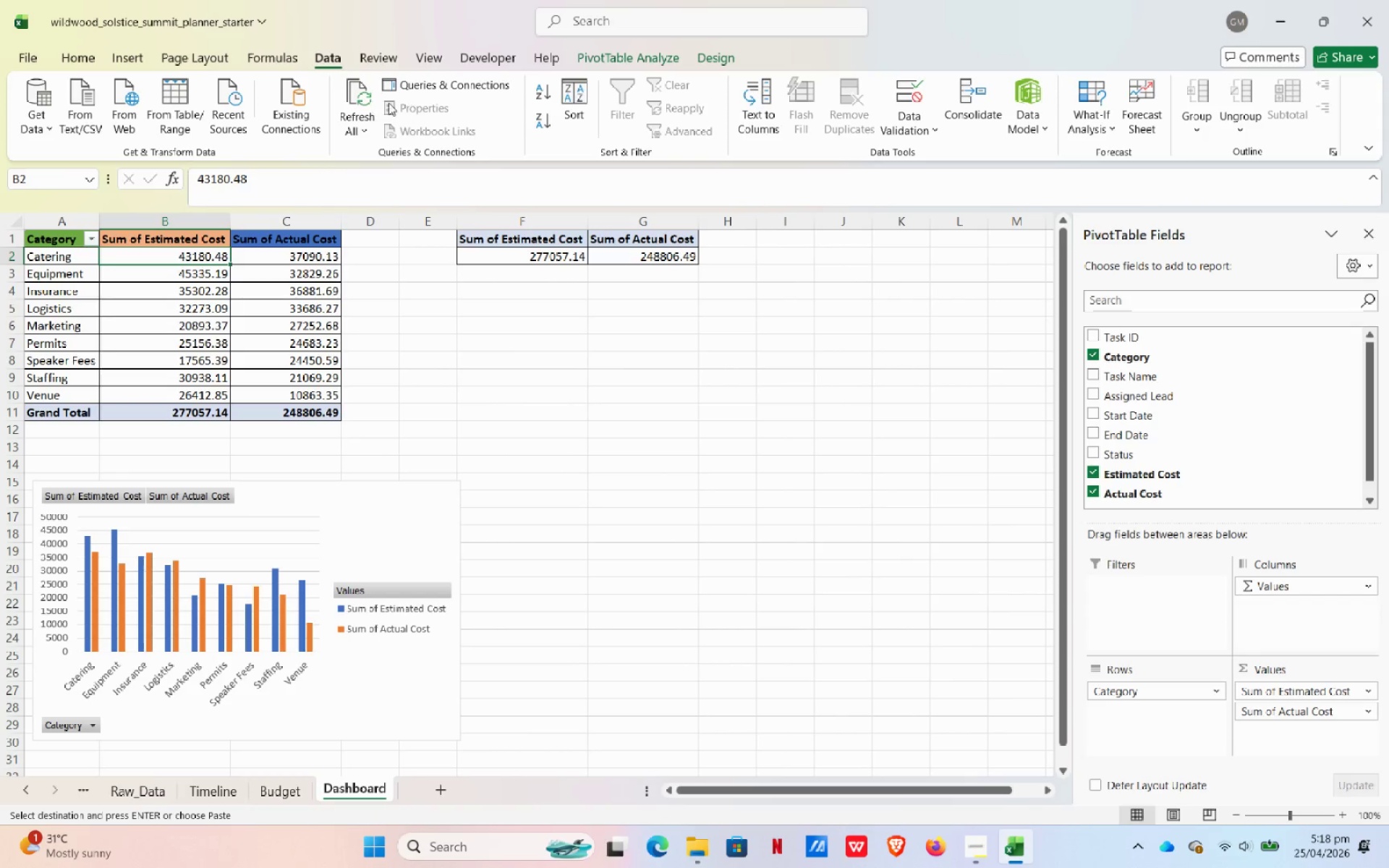 
left_click([352, 98])
 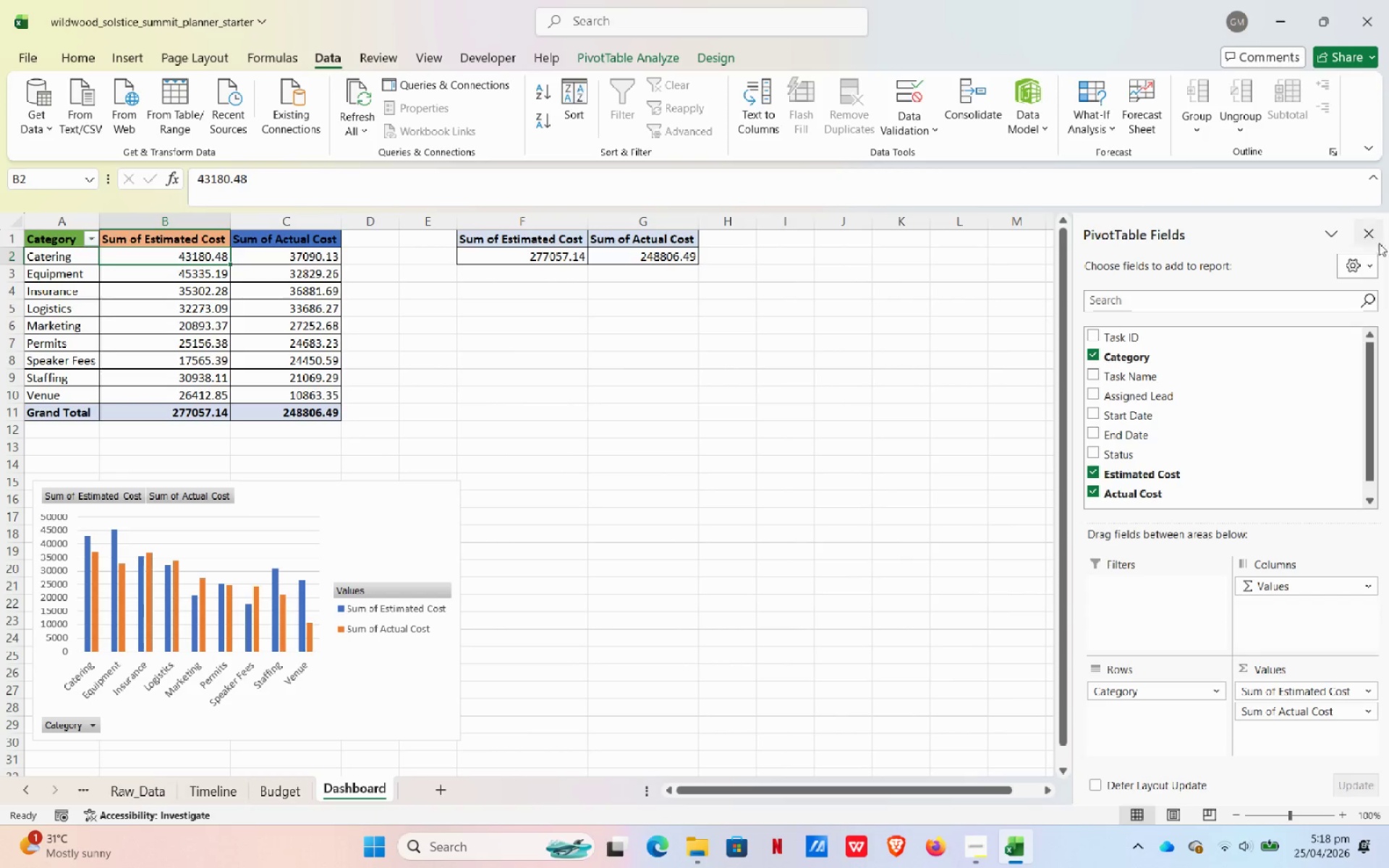 
left_click([1364, 232])
 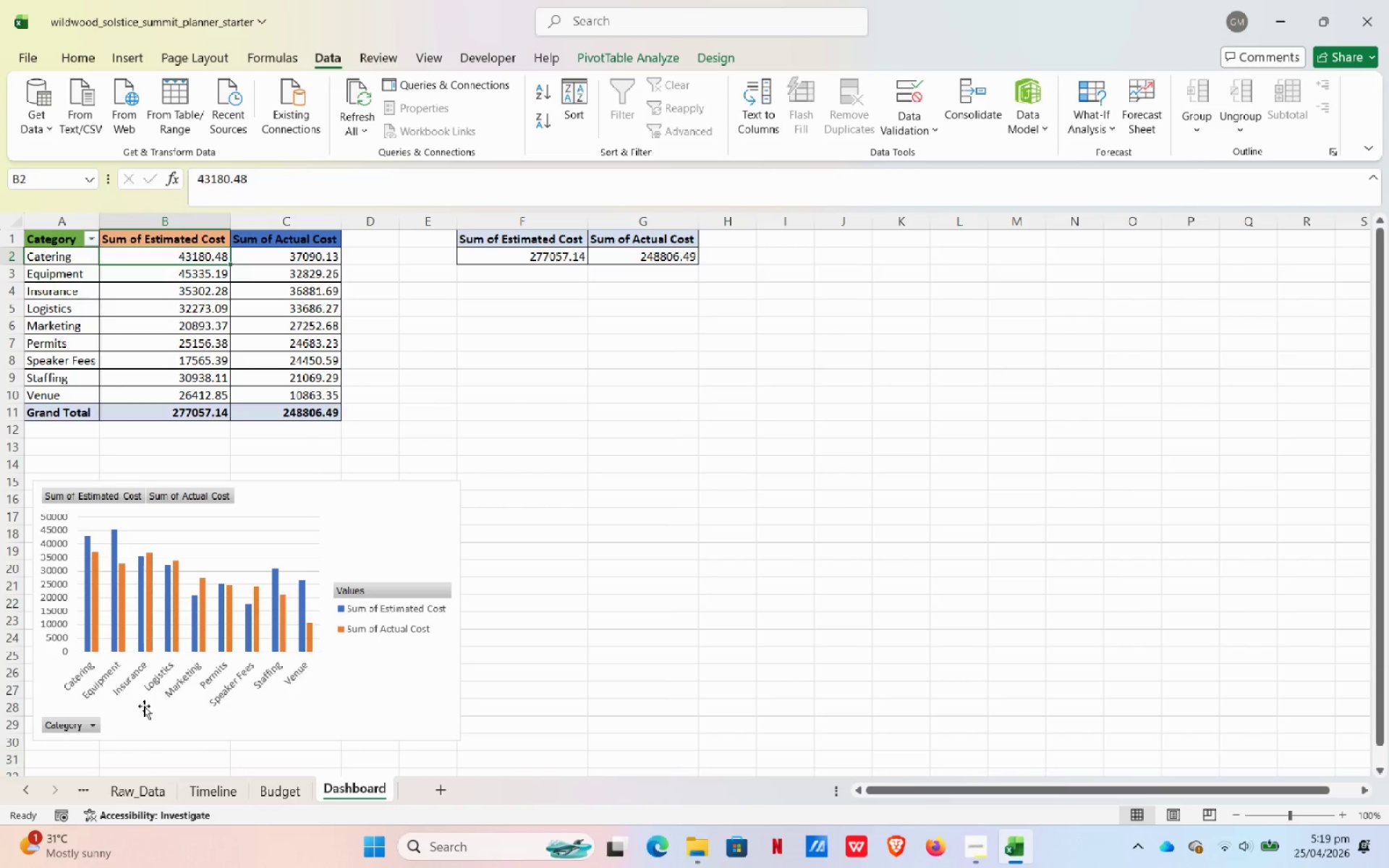 
wait(86.08)
 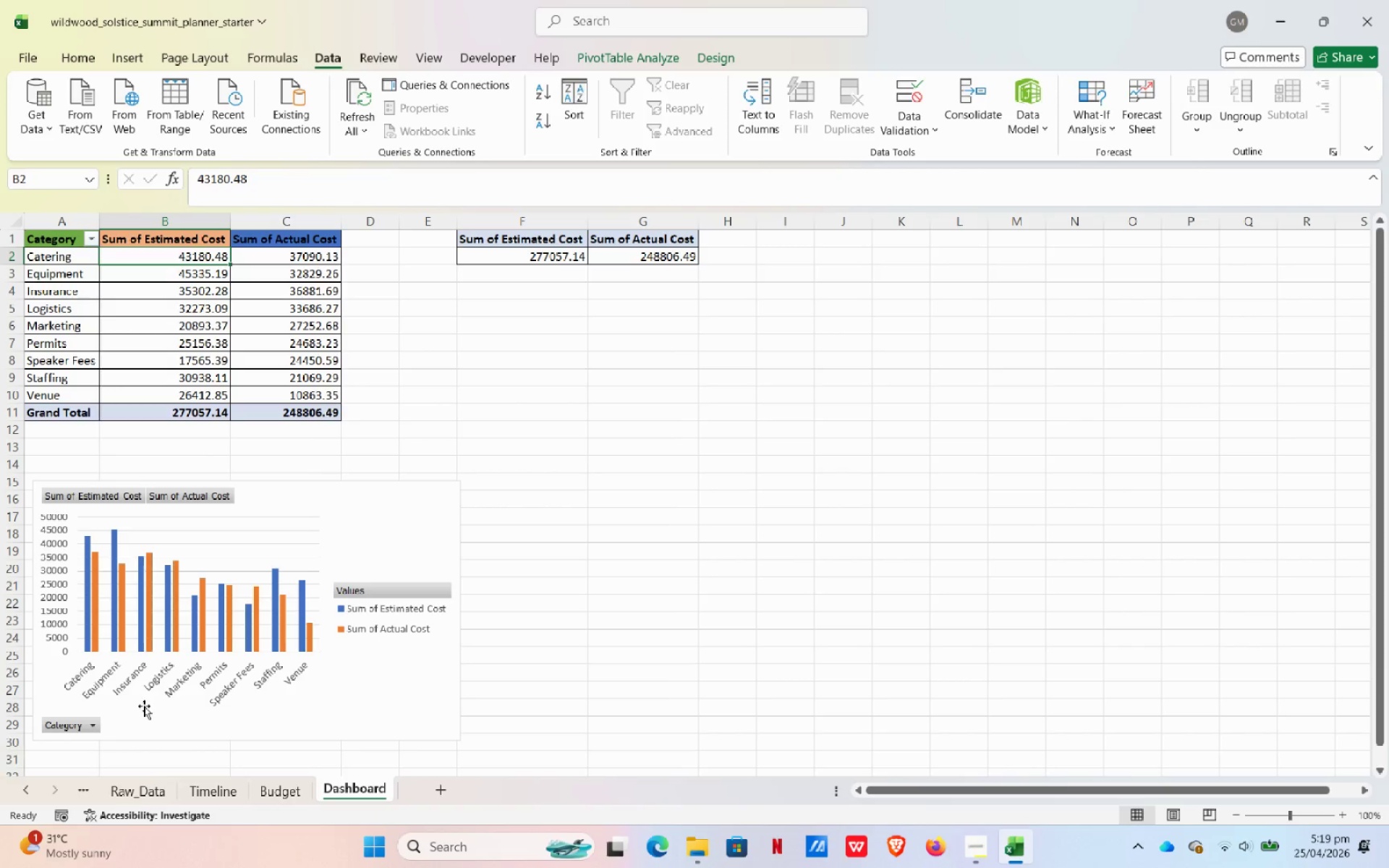 
left_click_drag(start_coordinate=[7, 236], to_coordinate=[17, 255])
 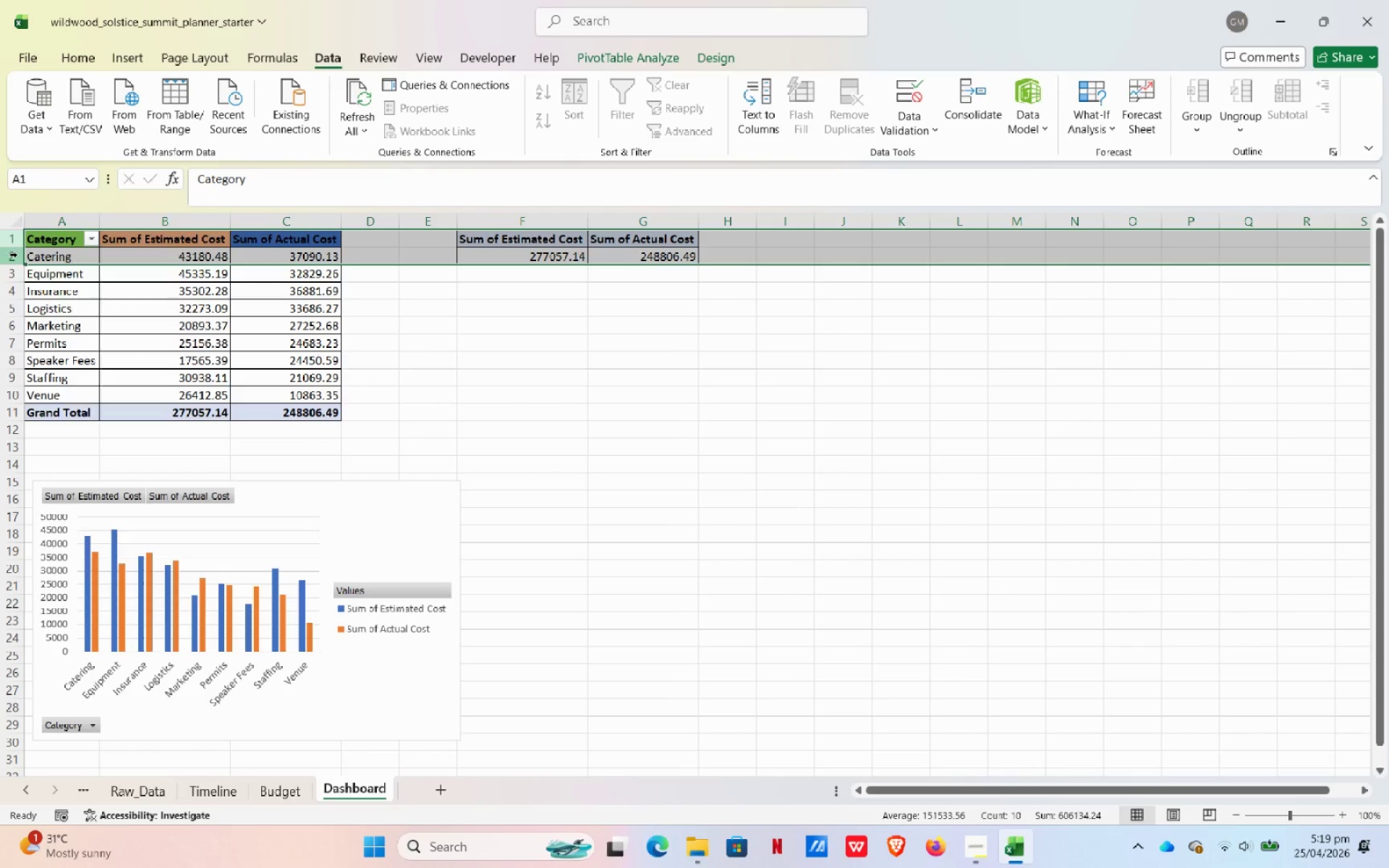 
right_click([17, 255])
 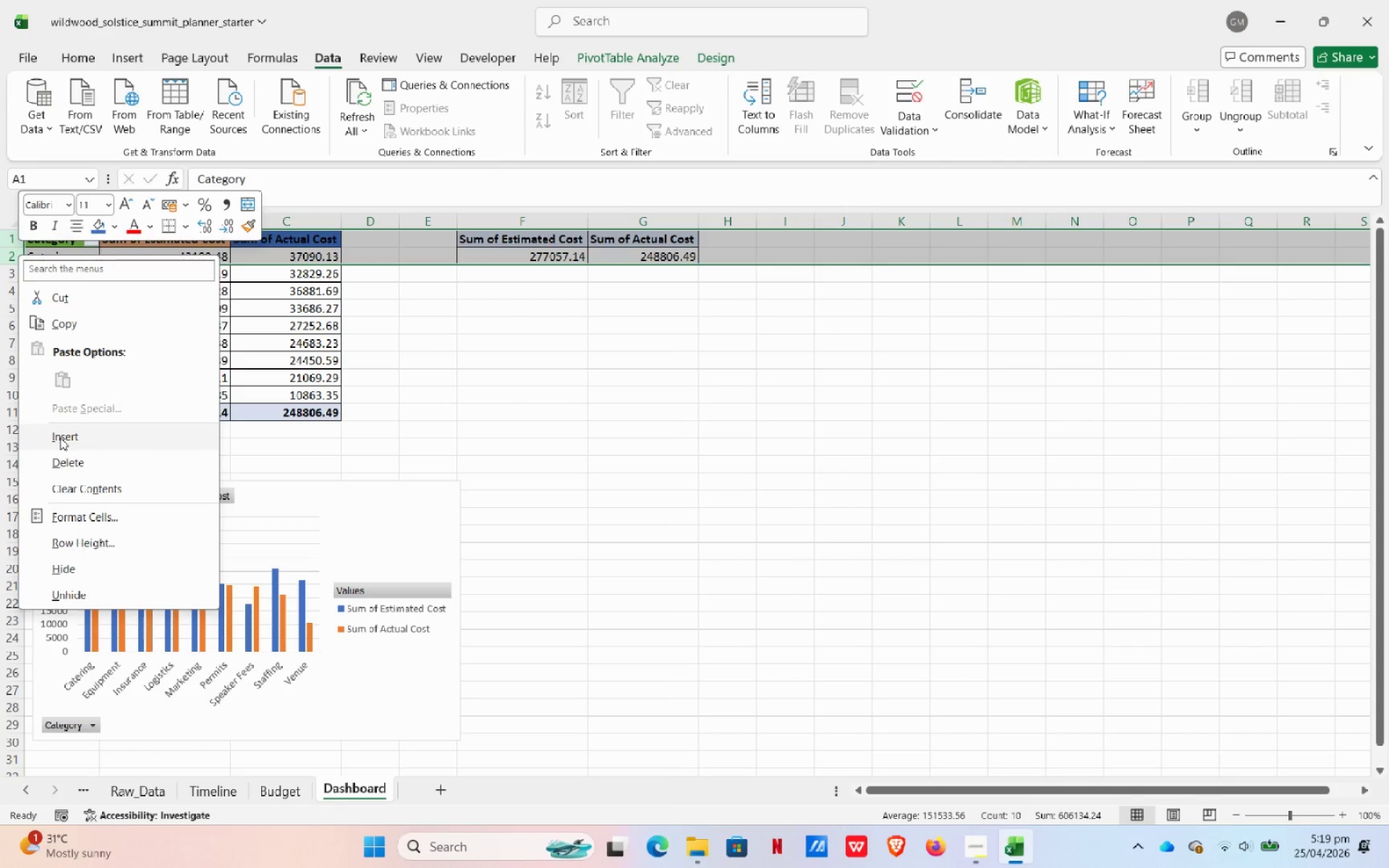 
left_click([60, 435])
 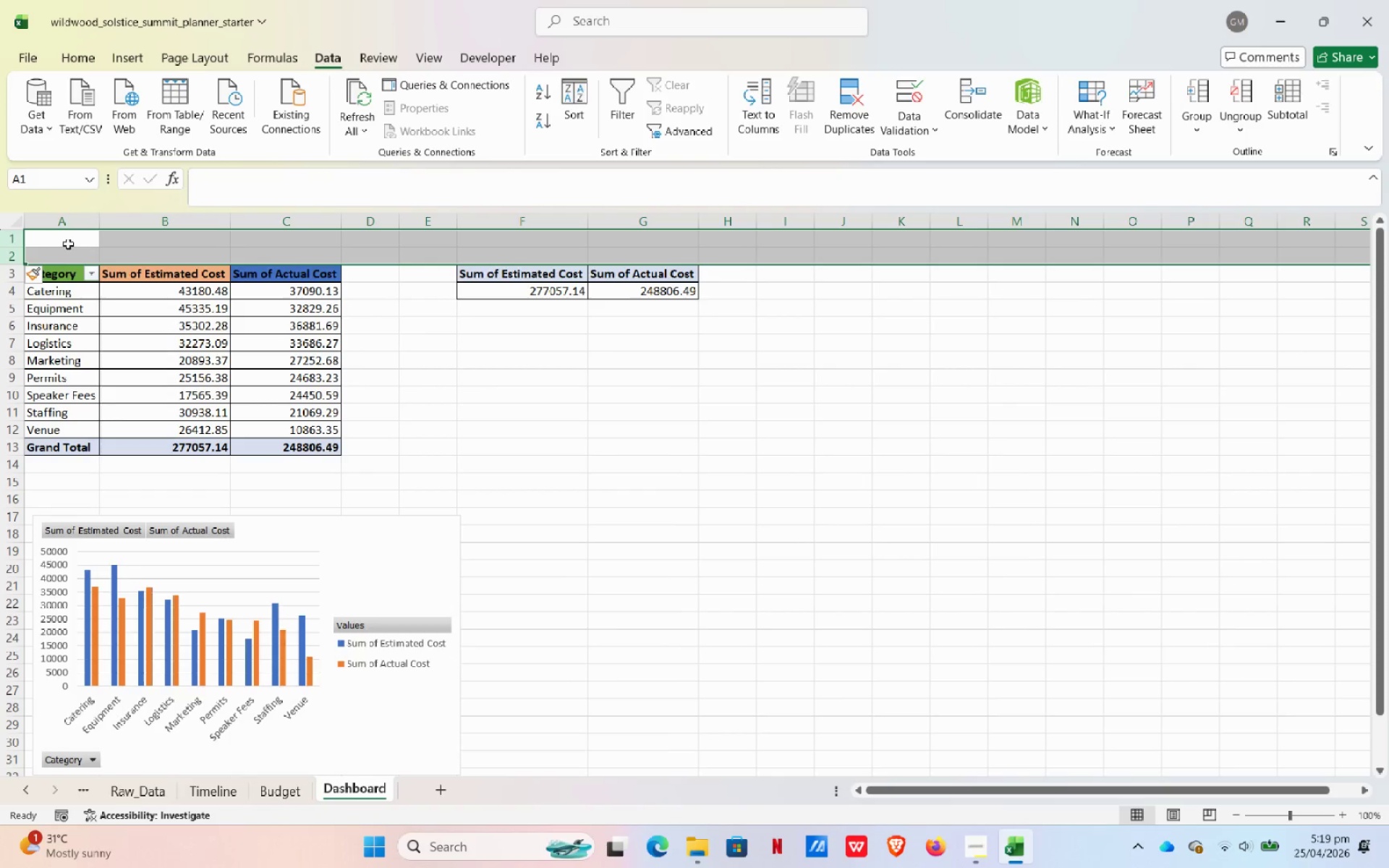 
left_click_drag(start_coordinate=[68, 243], to_coordinate=[742, 231])
 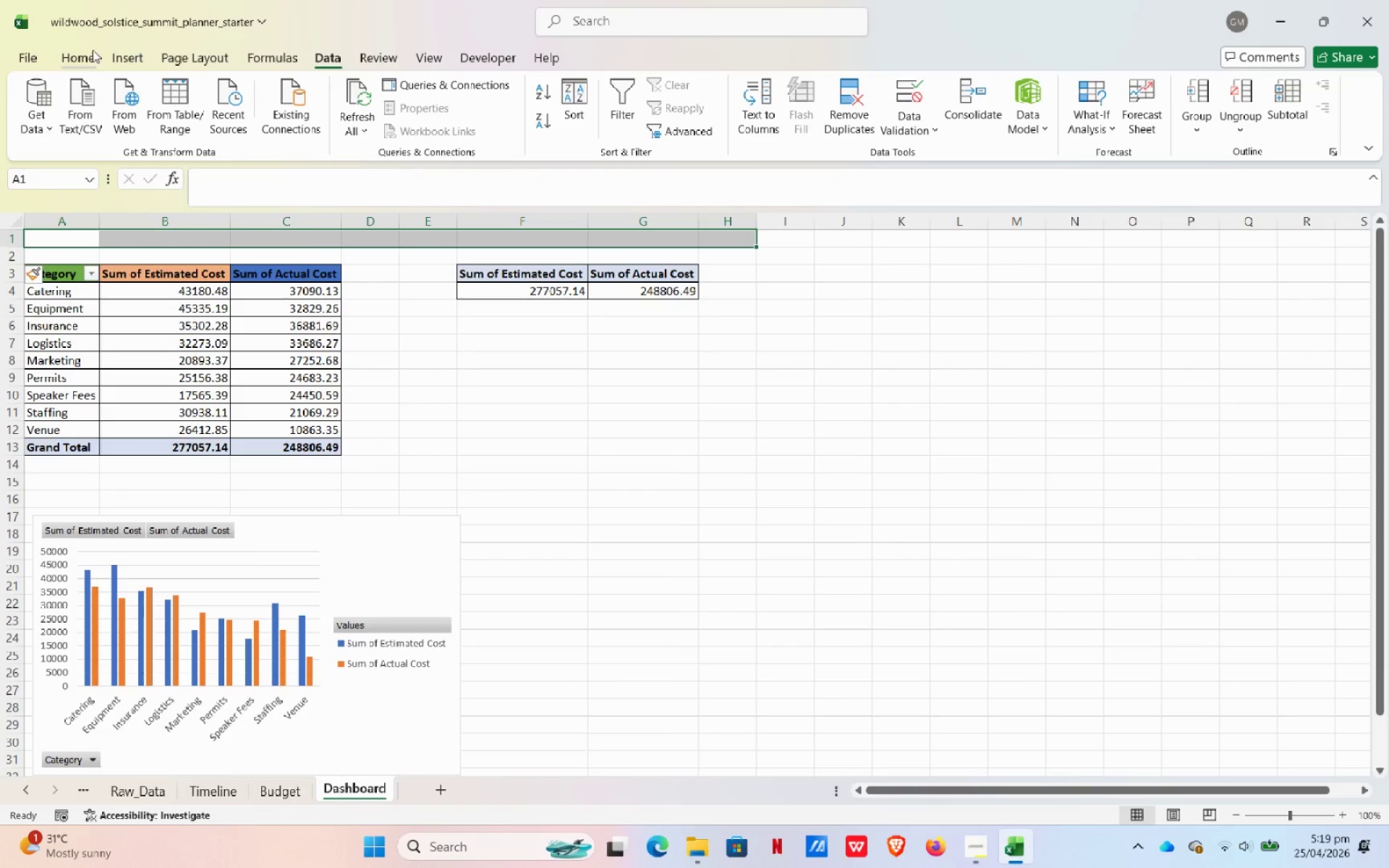 
left_click([80, 64])
 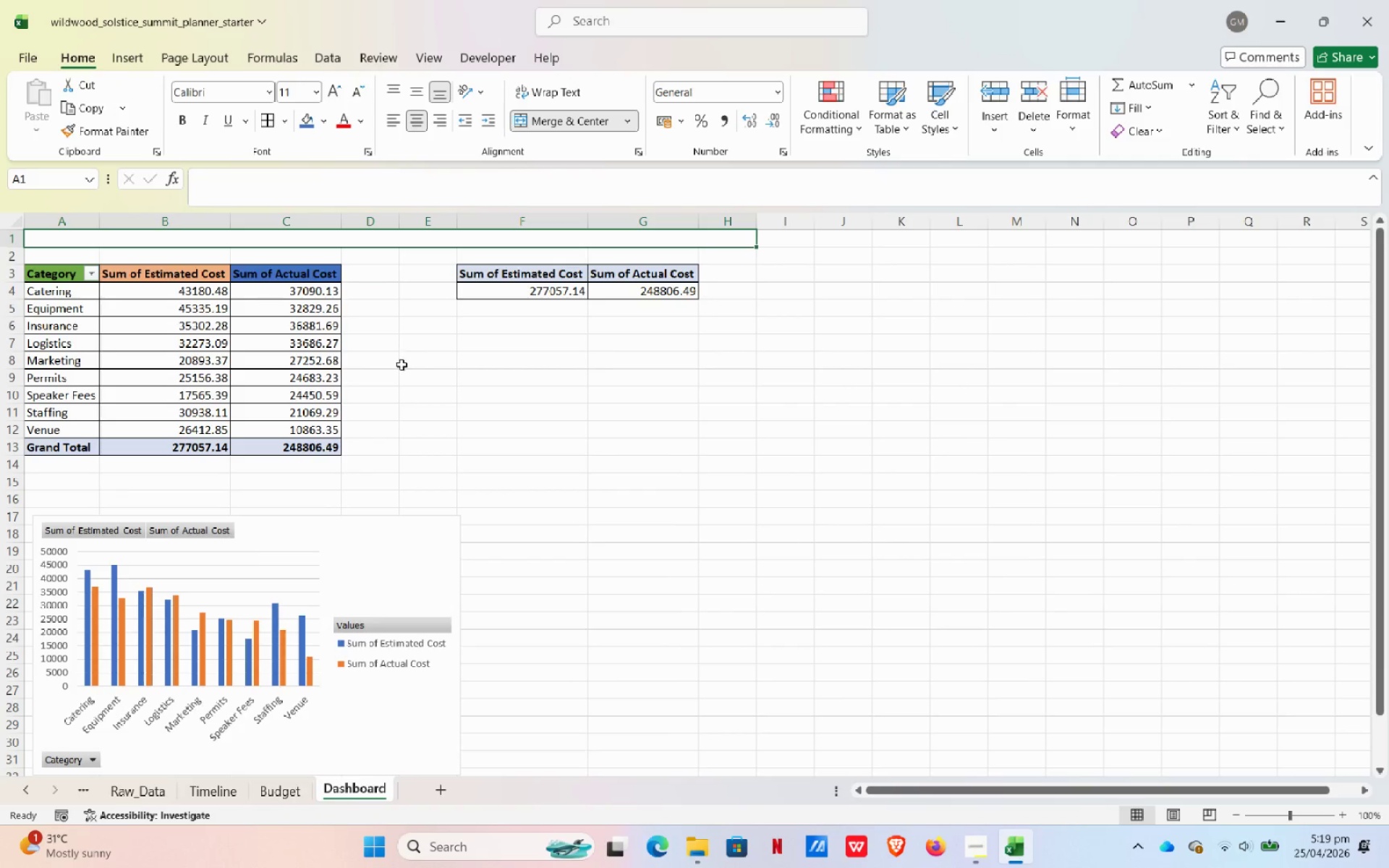 
wait(6.73)
 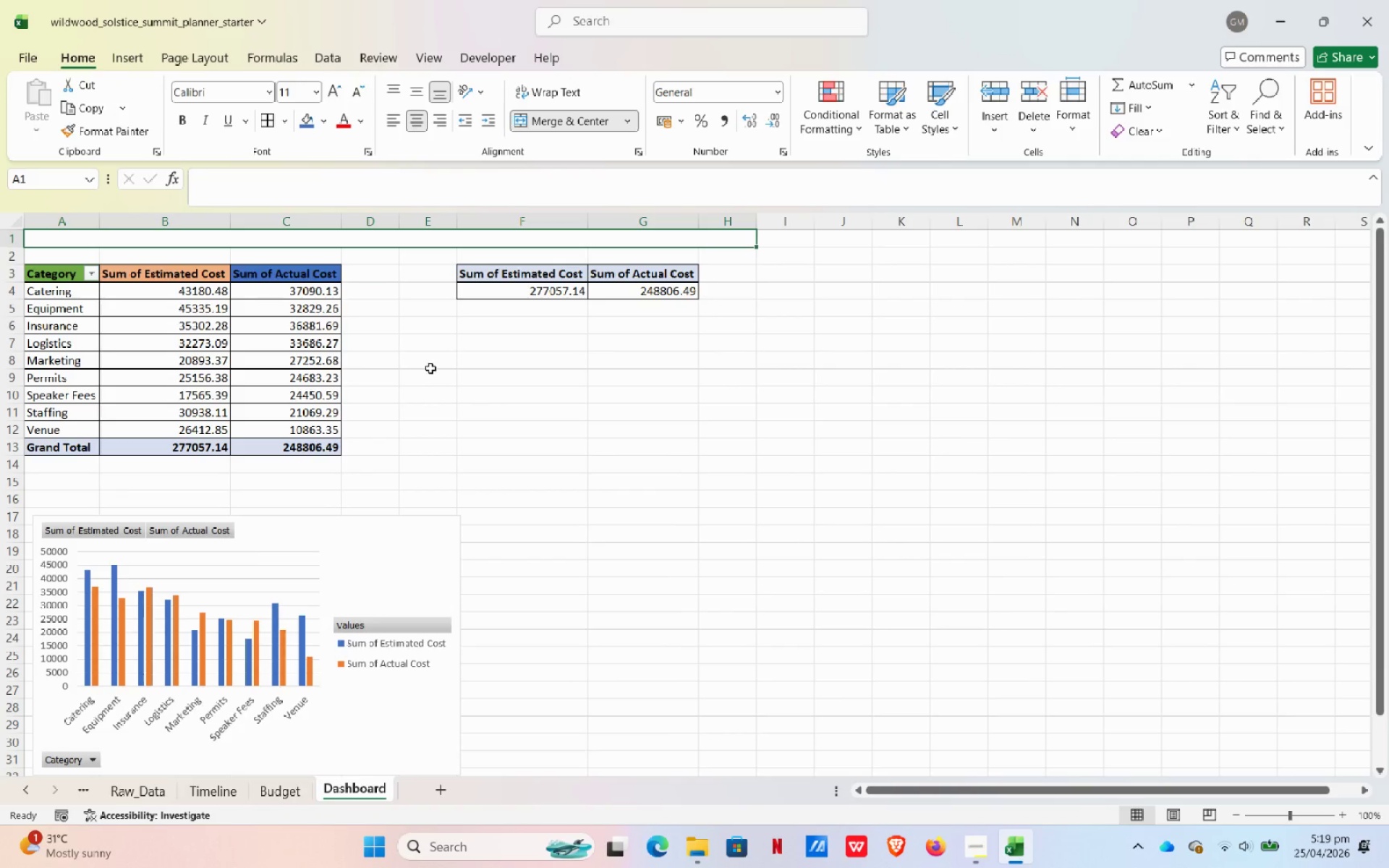 
type(Solstice Summit Wokr)
key(Backspace)
key(Backspace)
type(rkshop DashB)
key(Backspace)
type(board)
 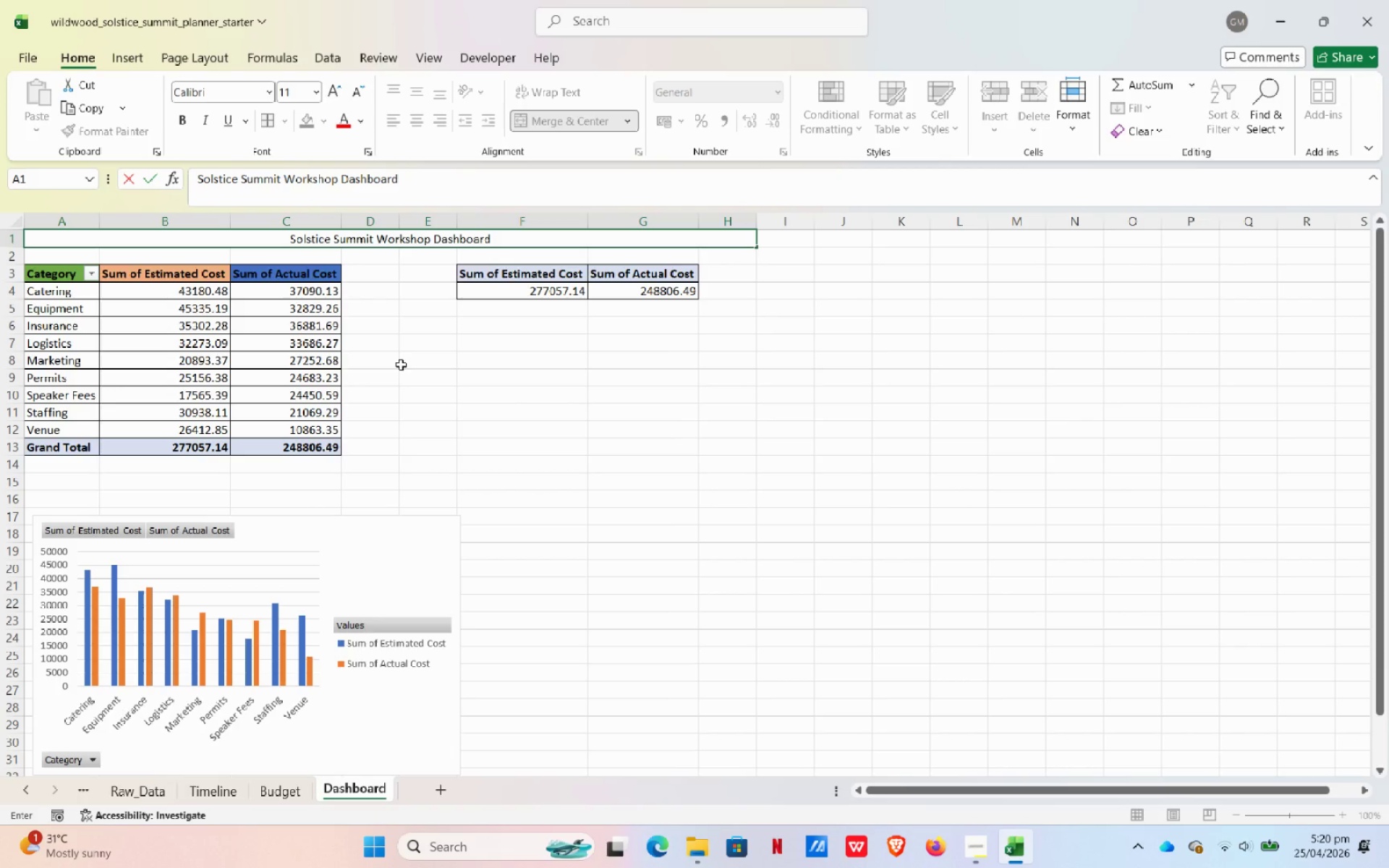 
wait(5.39)
 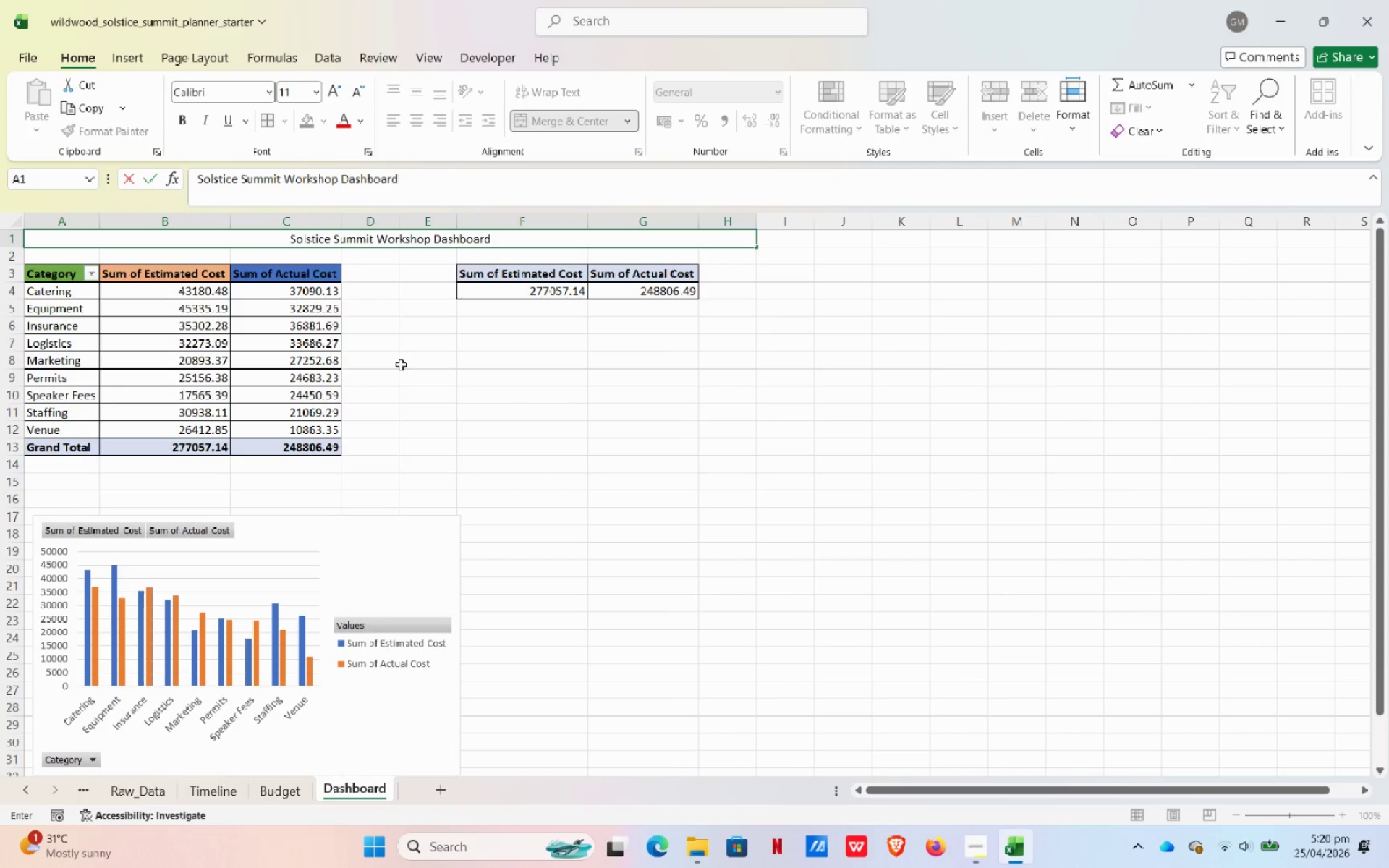 
left_click([331, 88])
 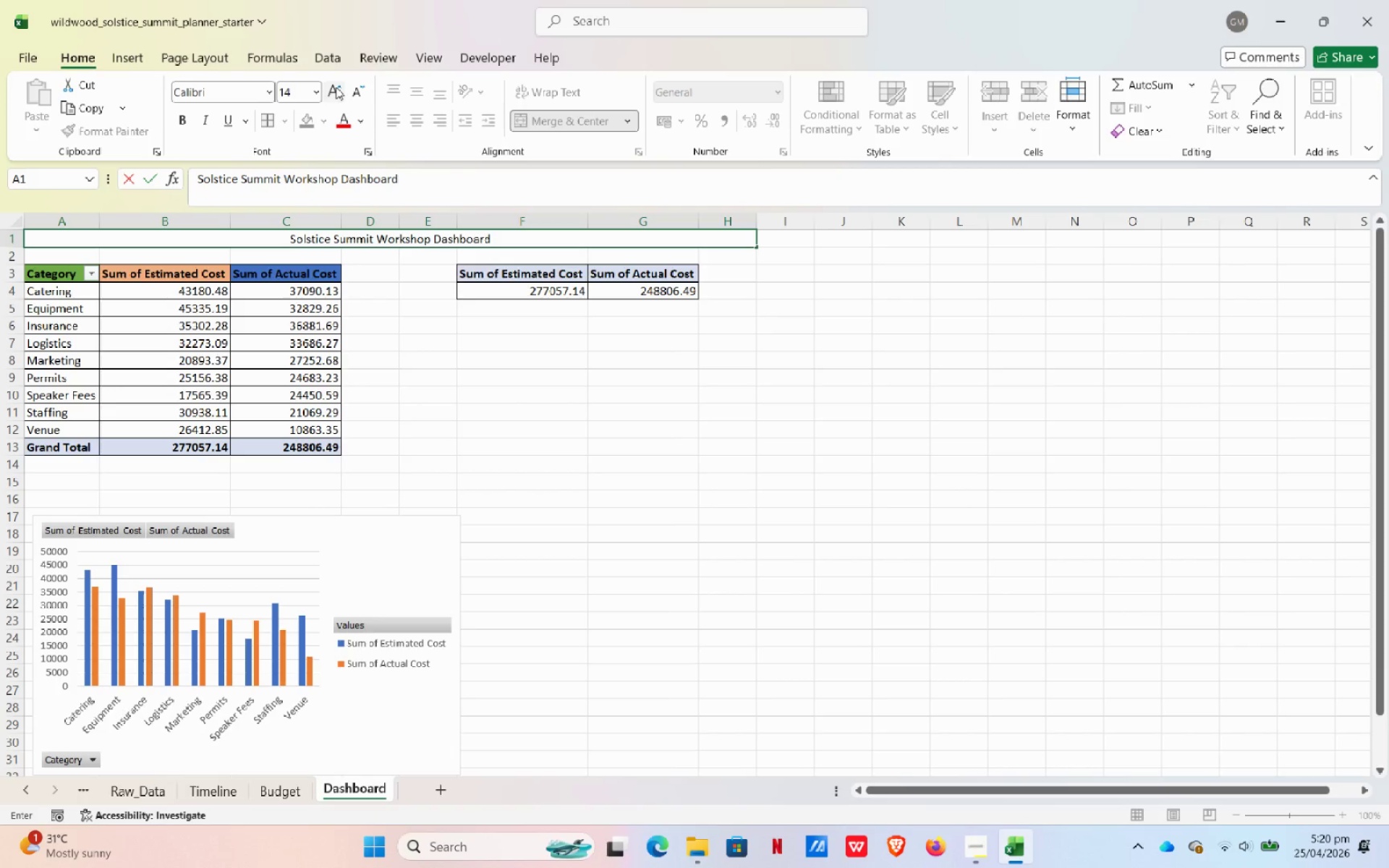 
triple_click([336, 87])
 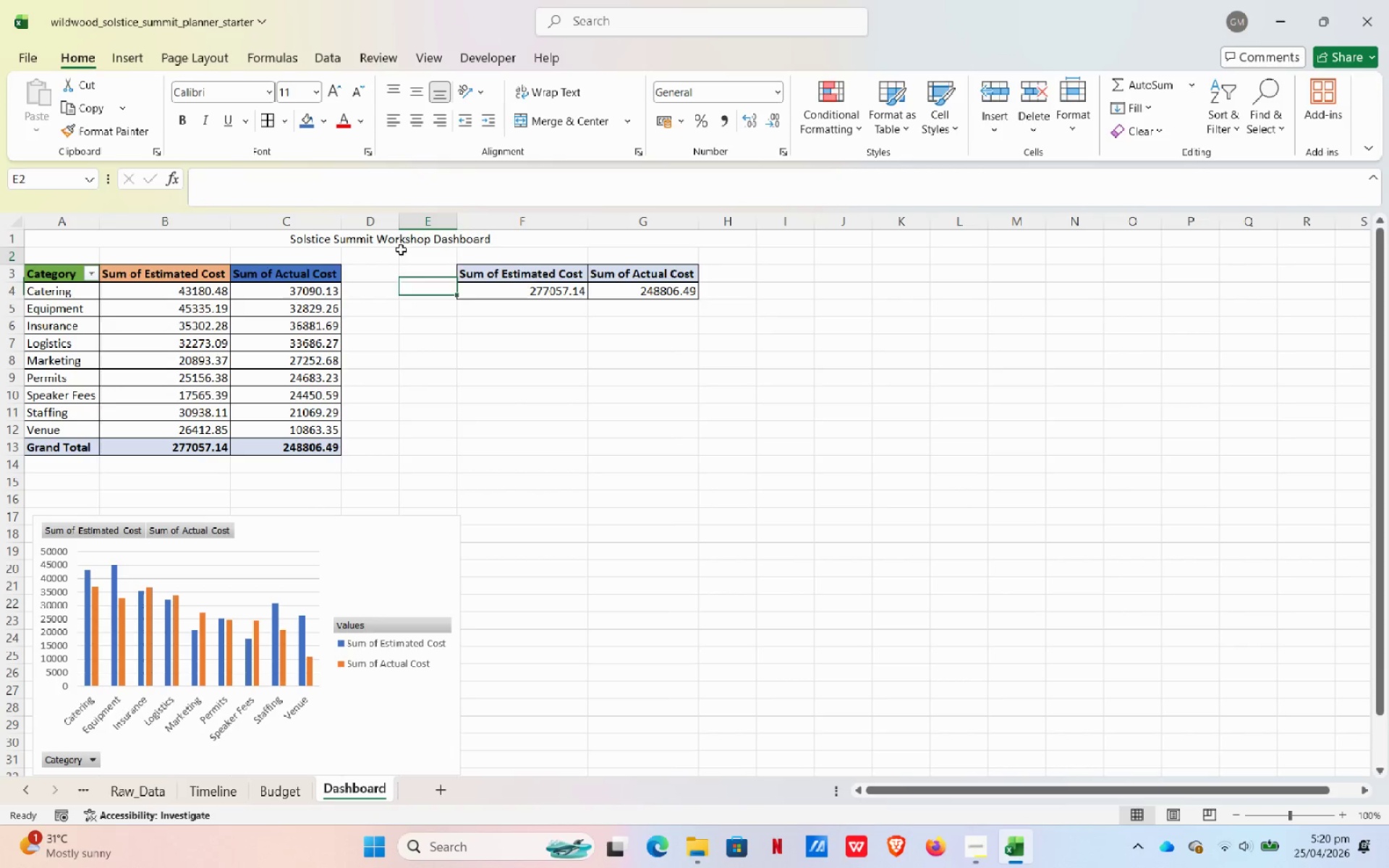 
double_click([399, 238])
 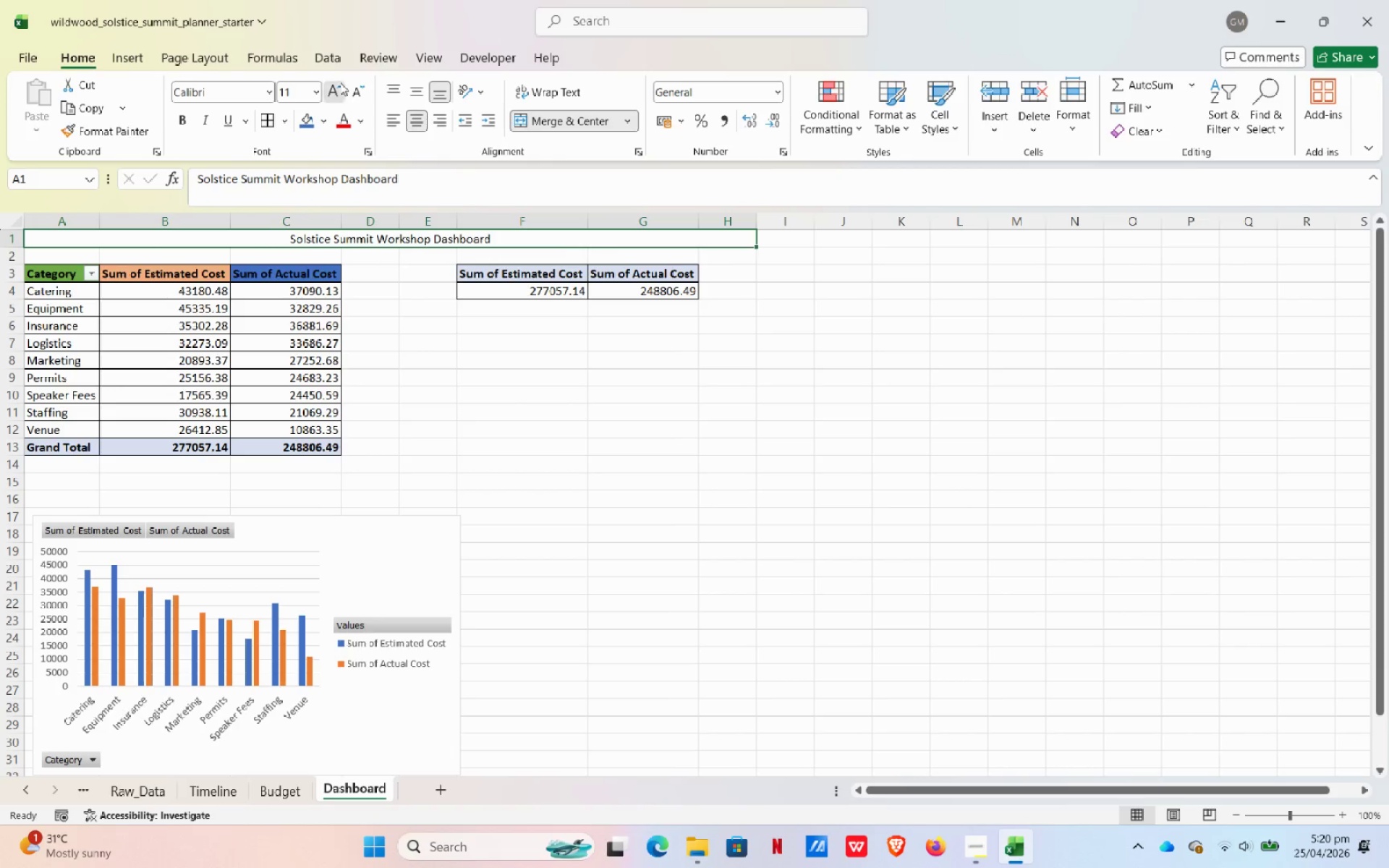 
double_click([340, 82])
 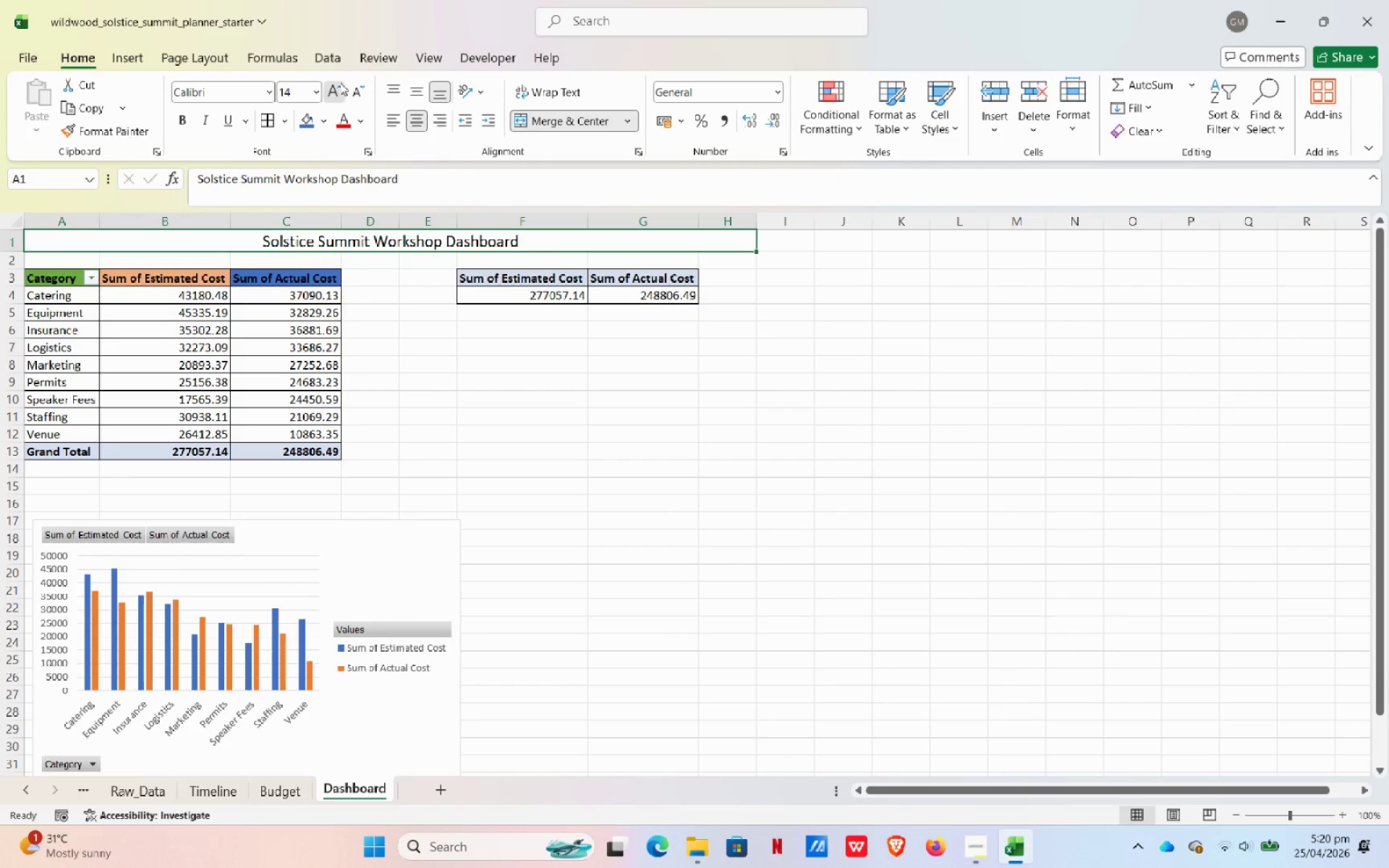 
triple_click([340, 82])
 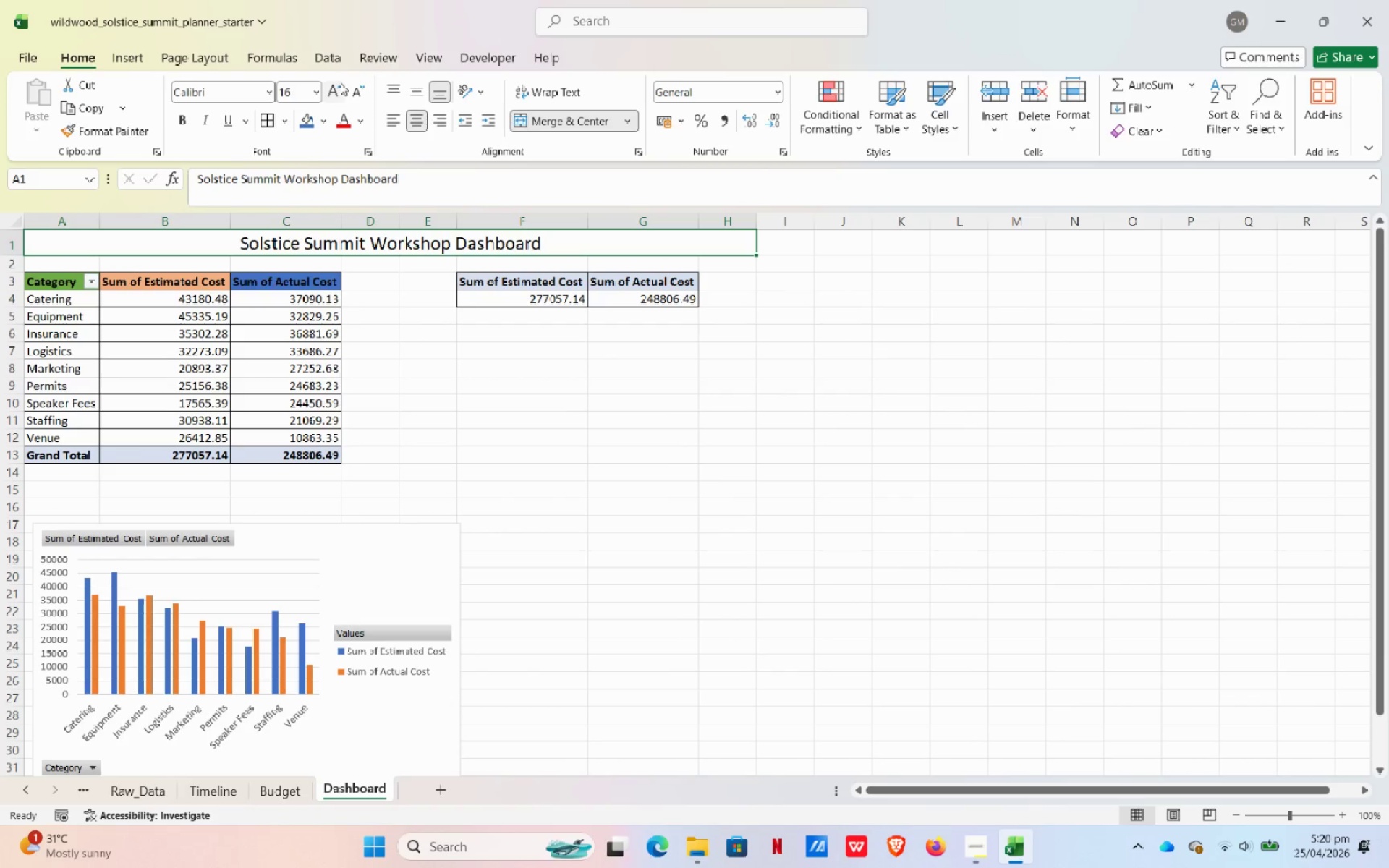 
triple_click([340, 82])
 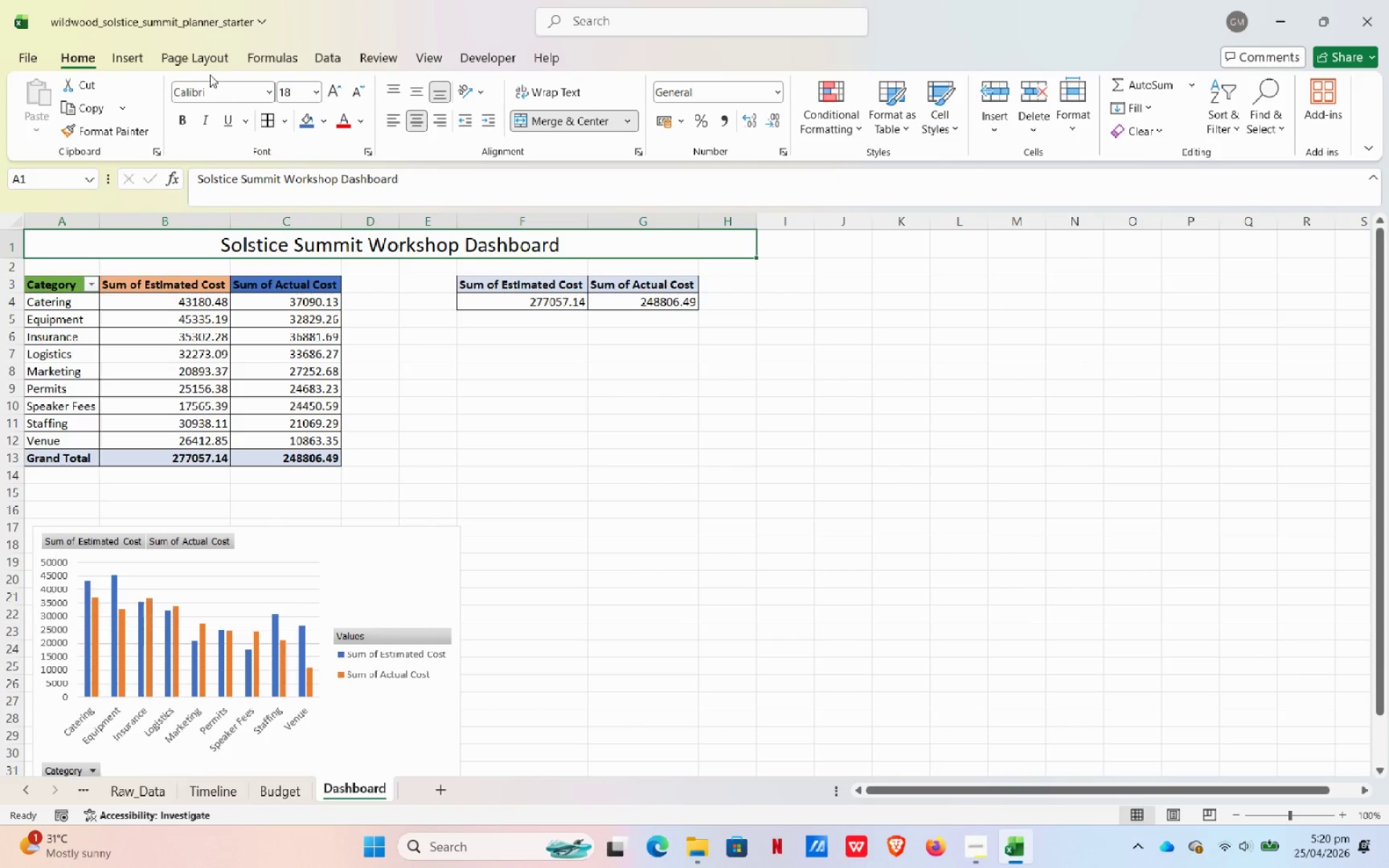 
left_click([187, 113])
 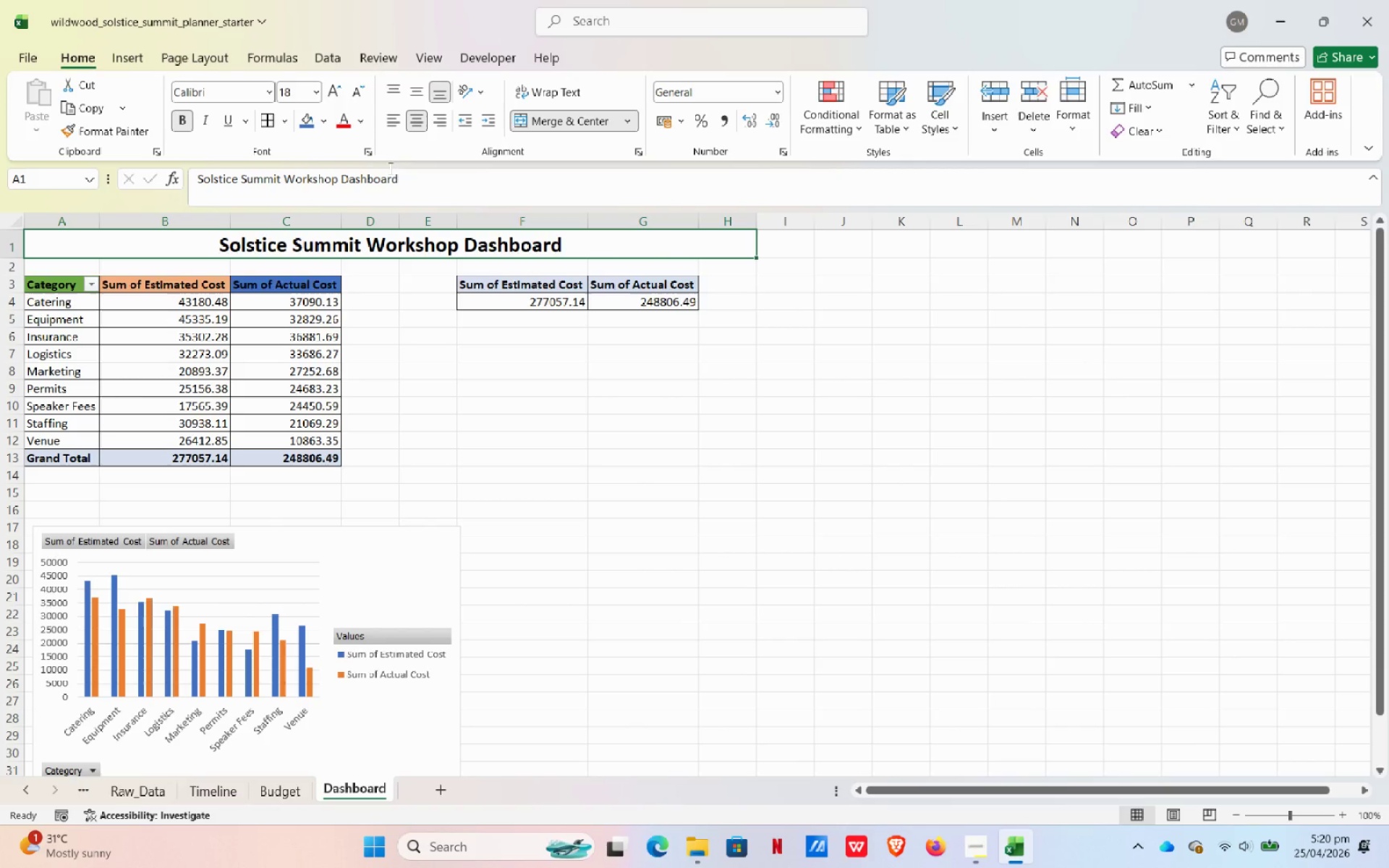 
left_click([326, 116])
 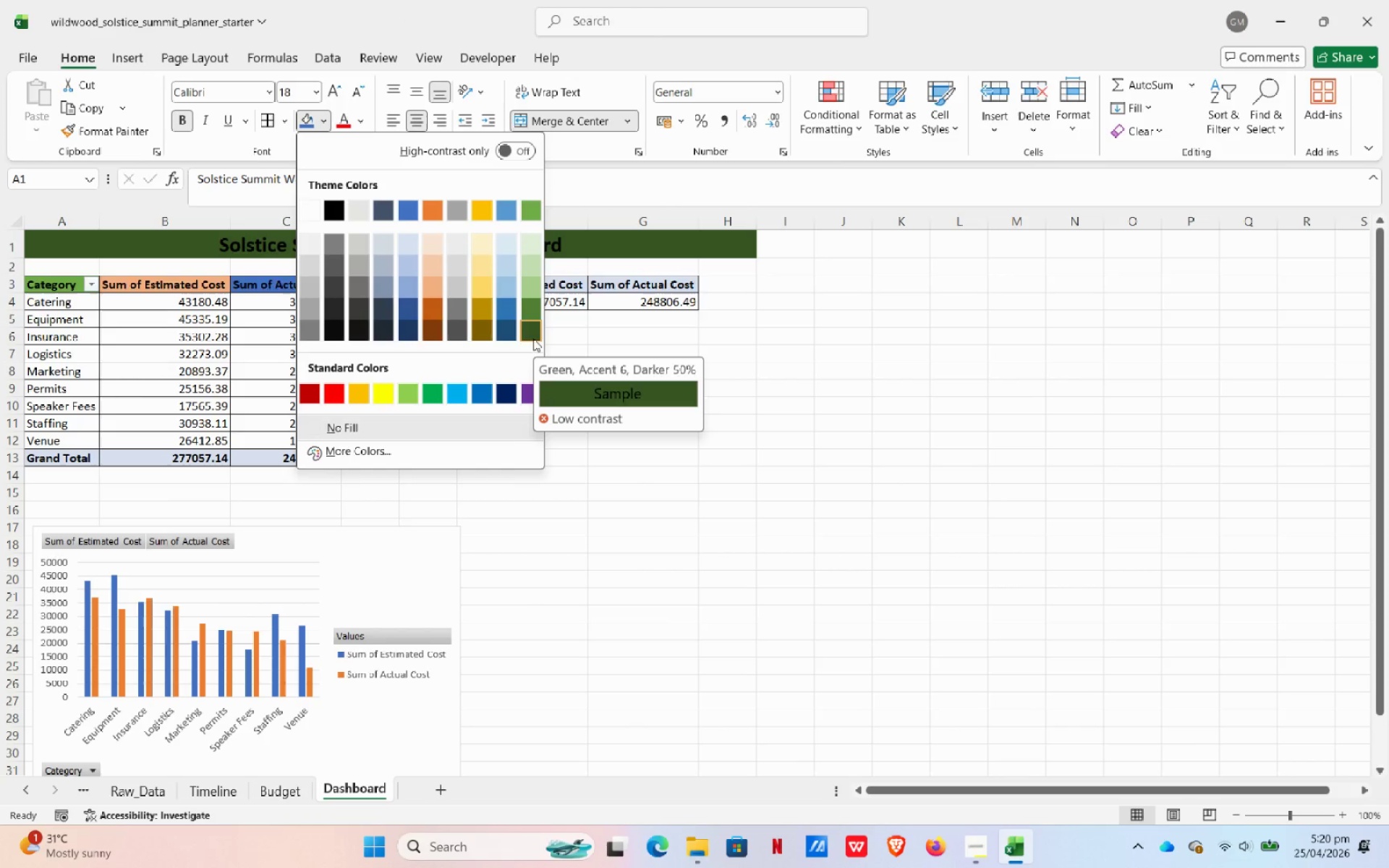 
left_click([533, 339])
 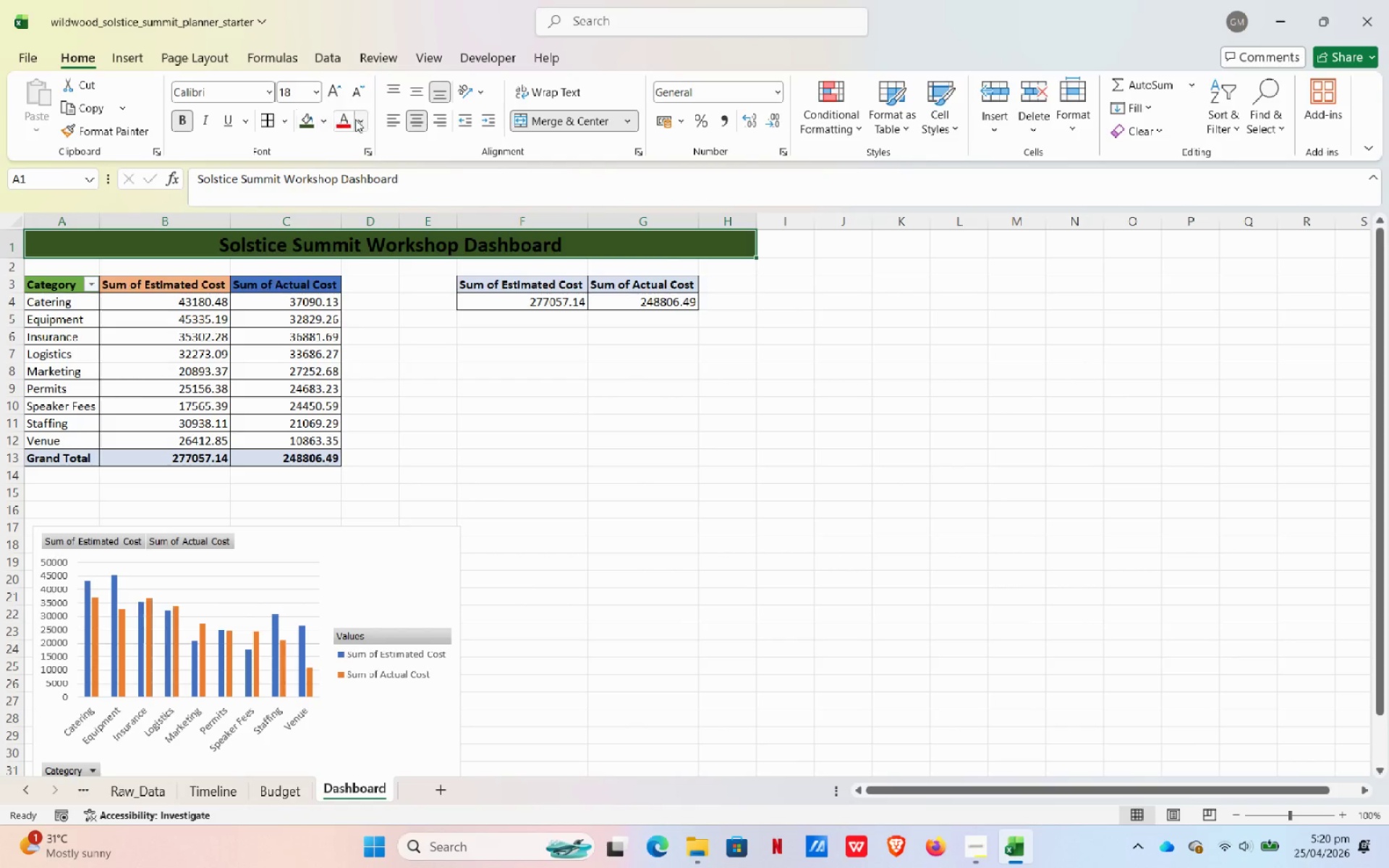 
left_click([365, 119])
 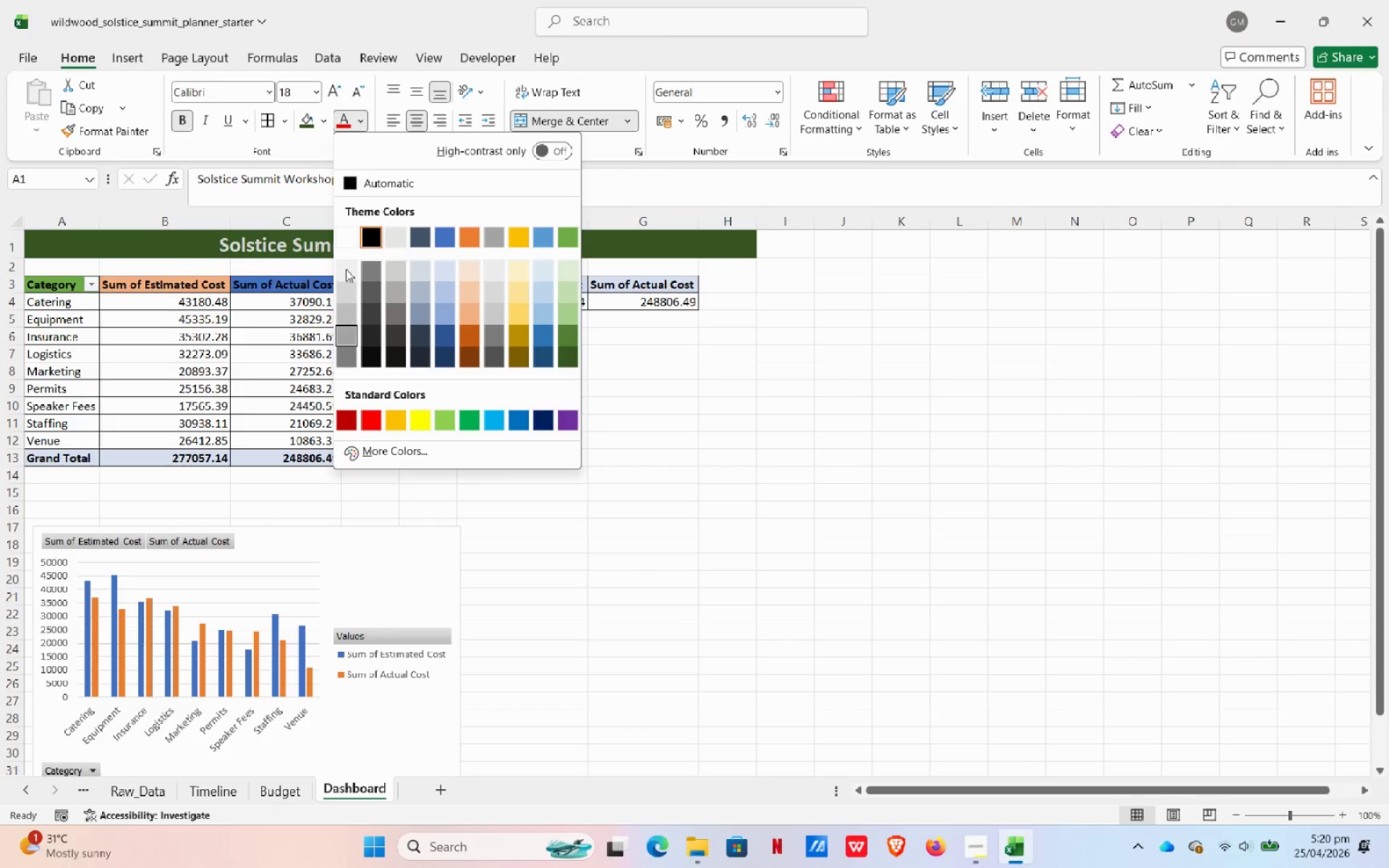 
left_click([355, 242])
 